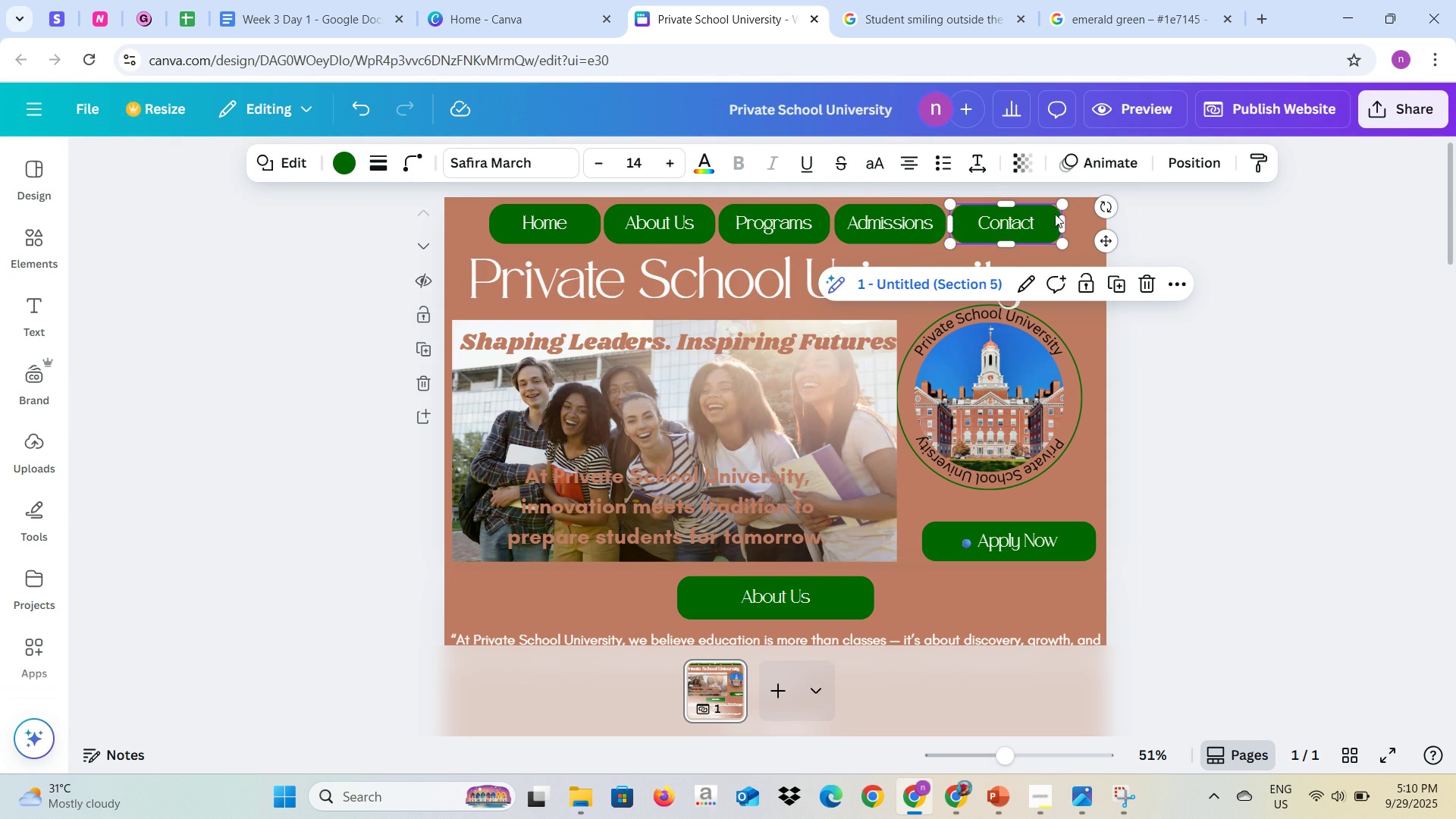 
left_click([1084, 158])
 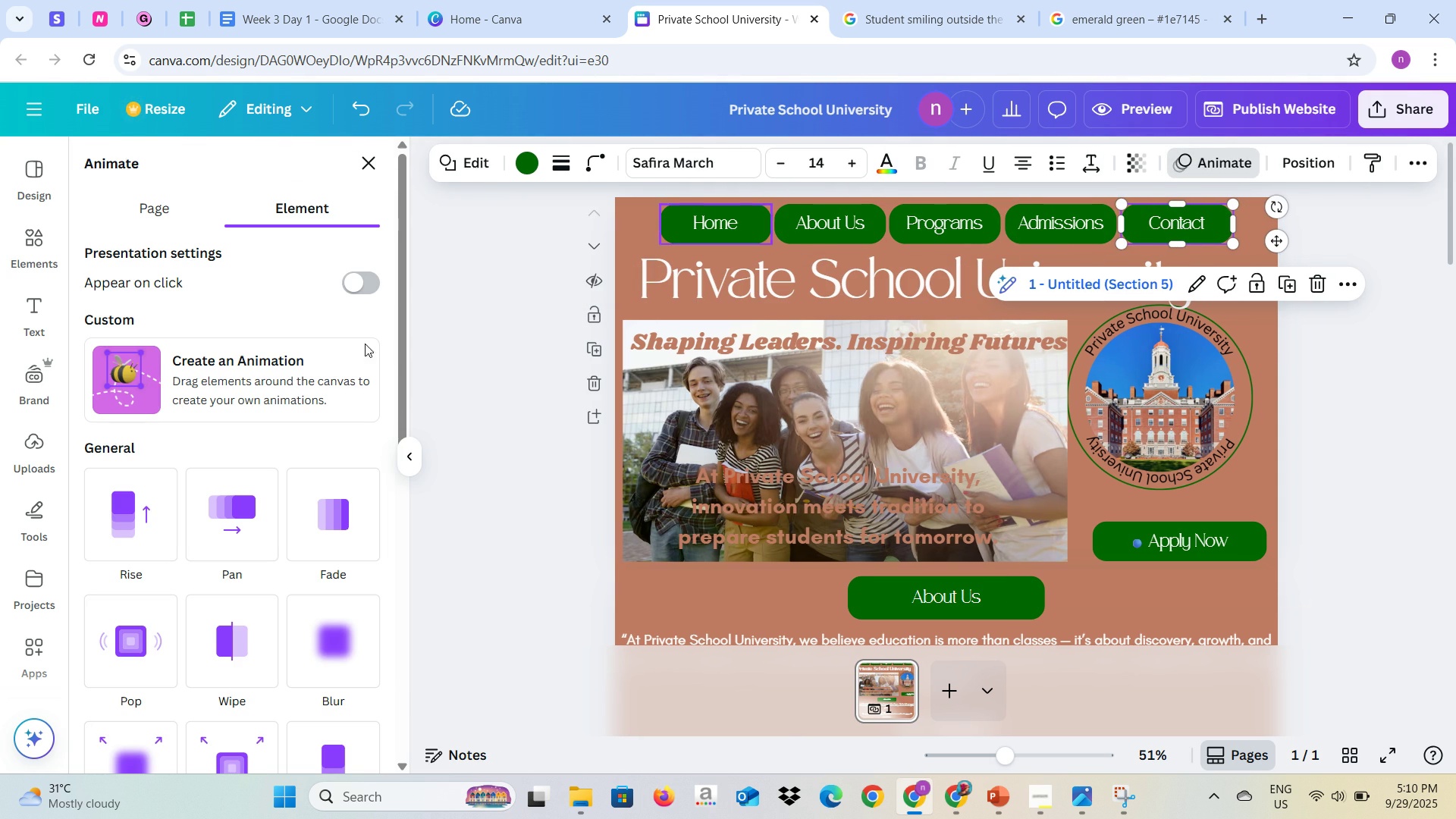 
mouse_move([203, 538])
 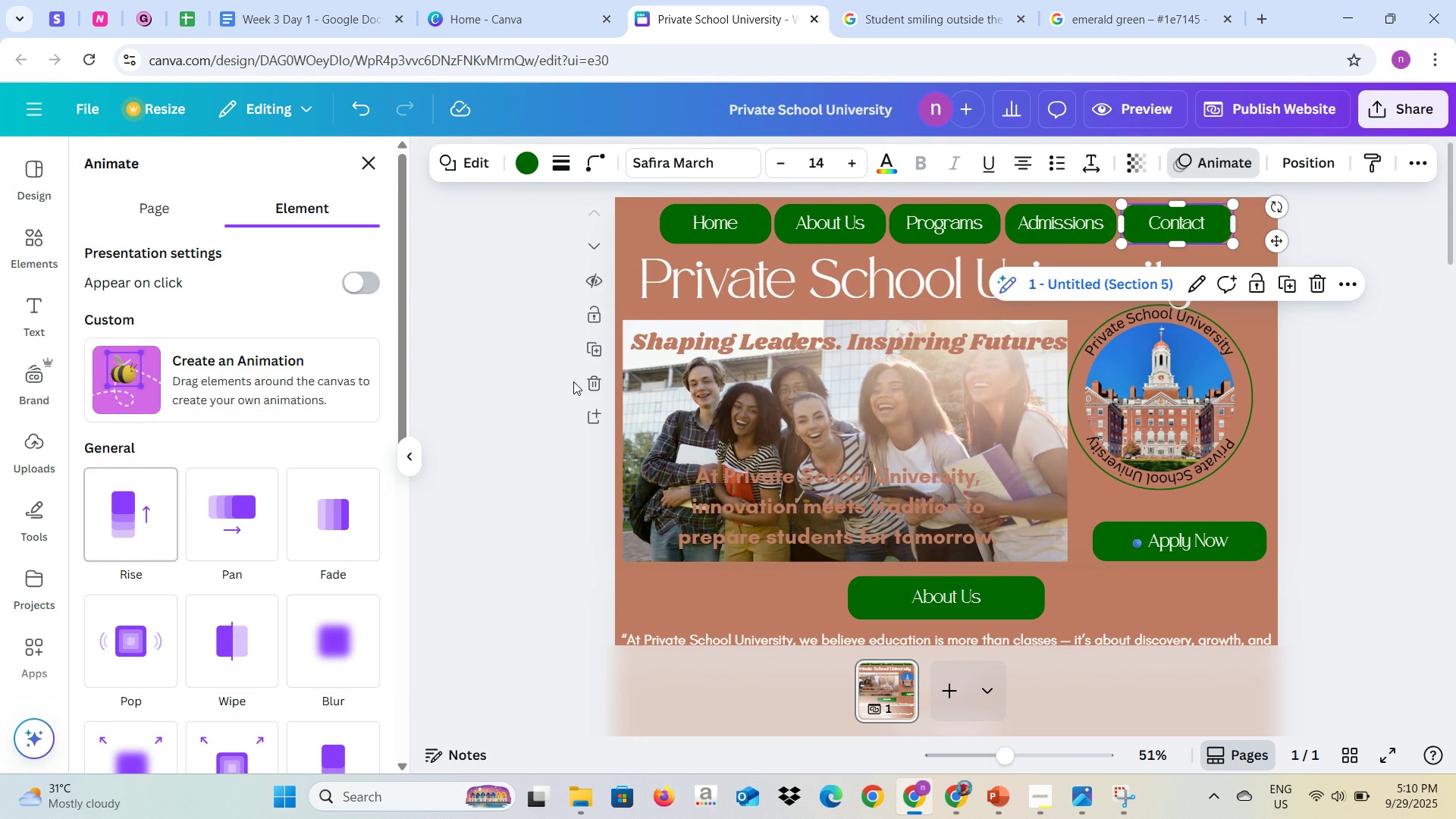 
left_click([491, 396])
 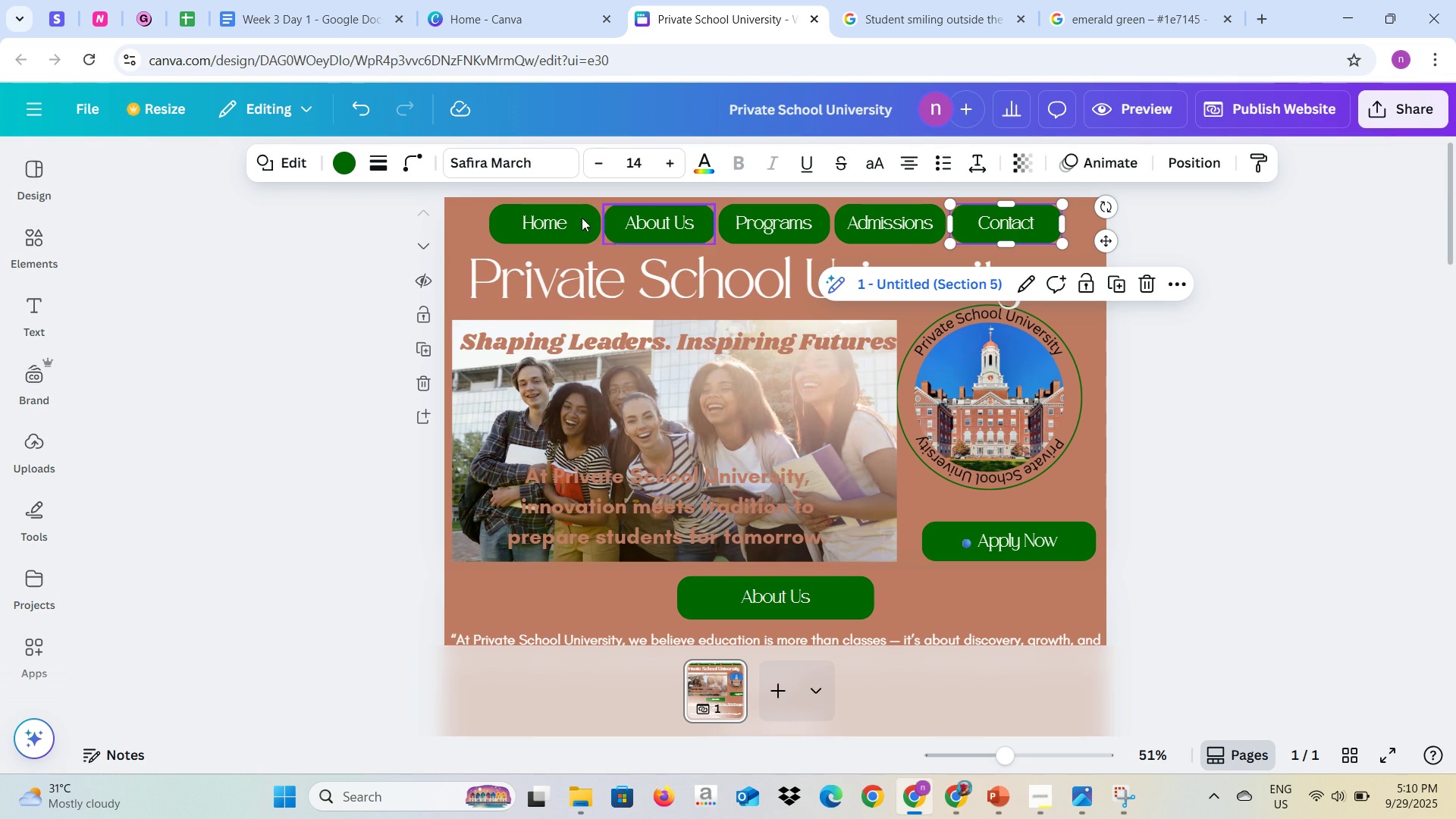 
hold_key(key=ControlLeft, duration=1.33)
left_click([556, 224])
 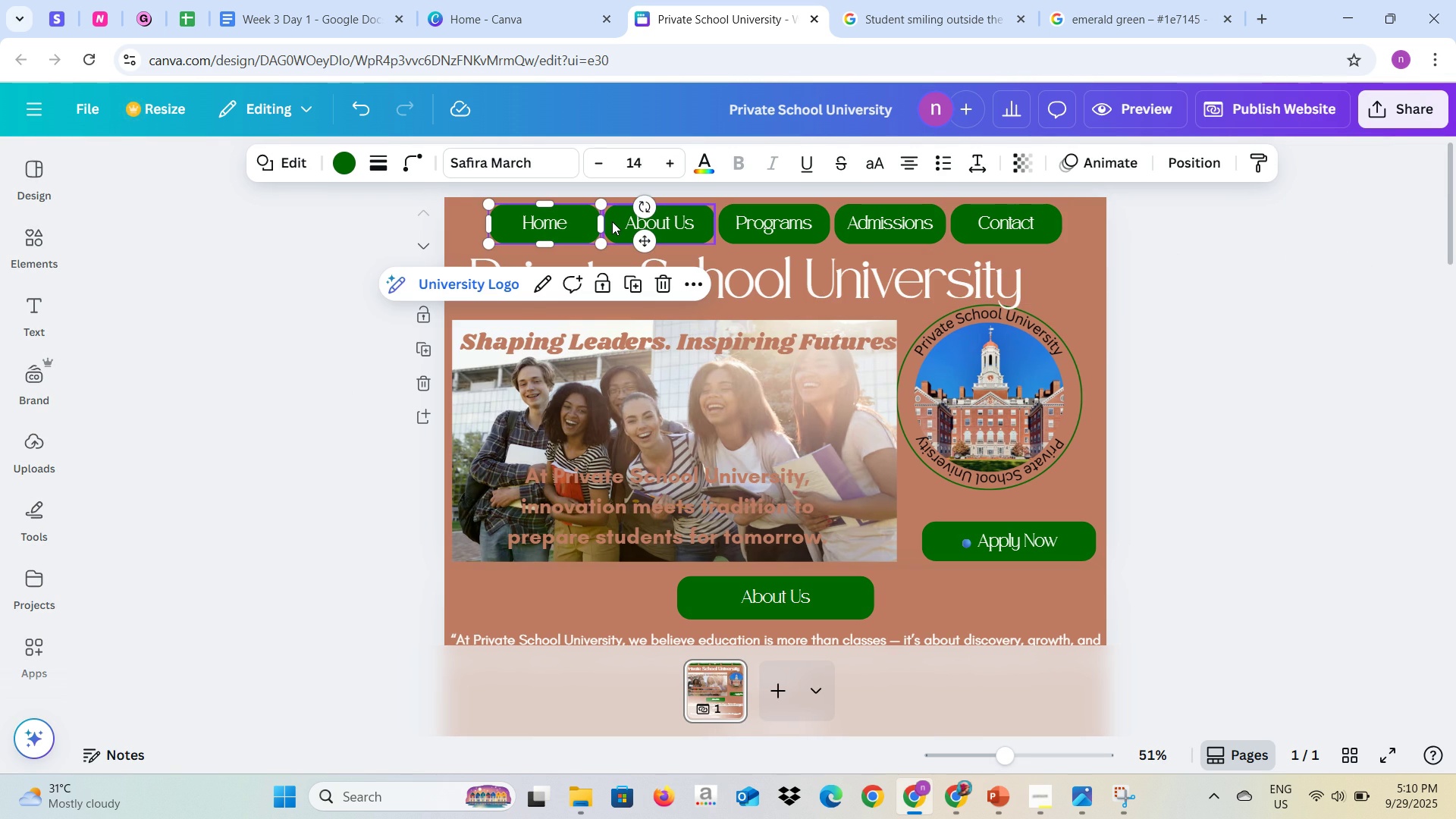 
hold_key(key=ShiftLeft, duration=1.53)
left_click([612, 222])
 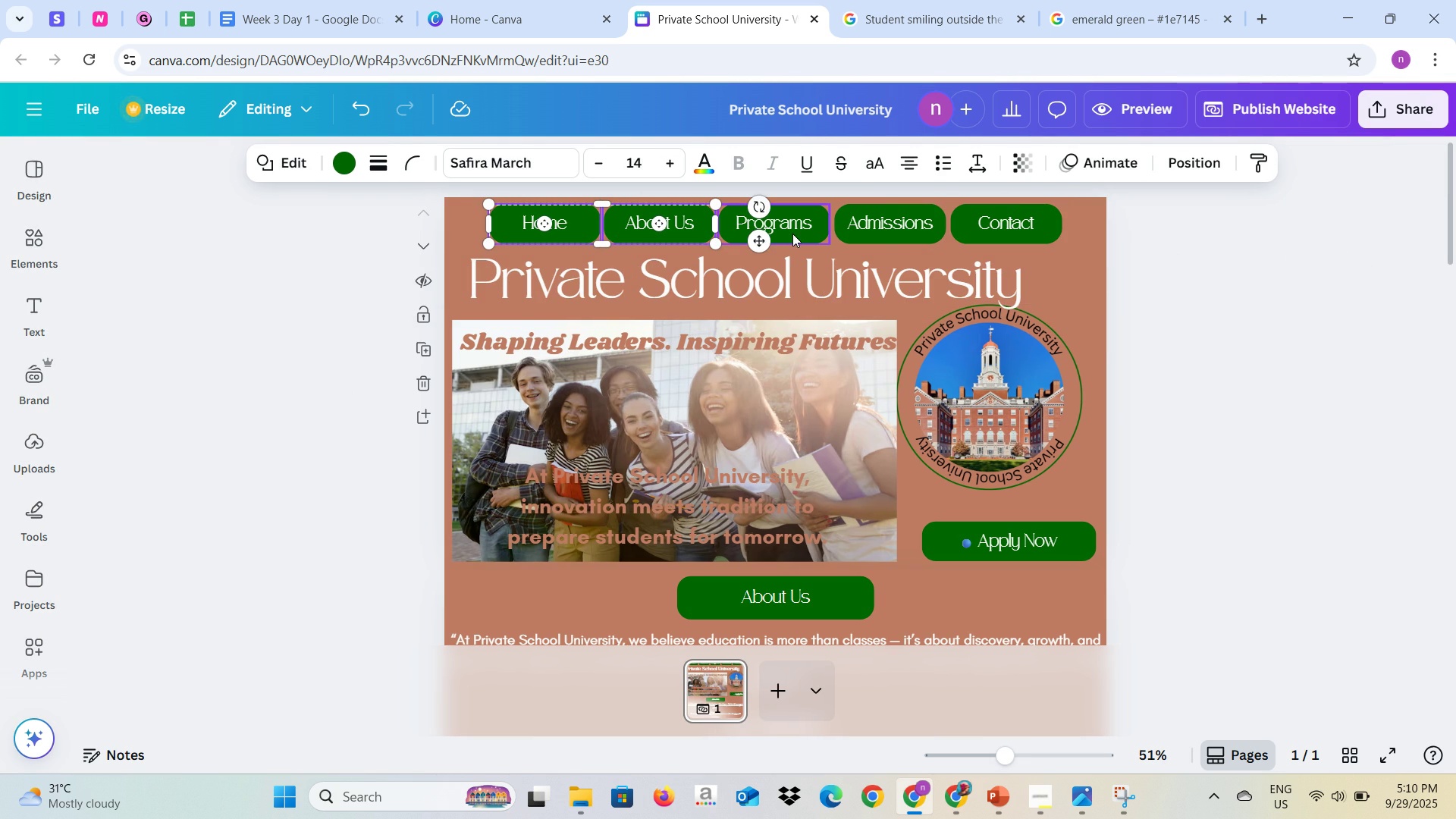 
left_click([792, 234])
 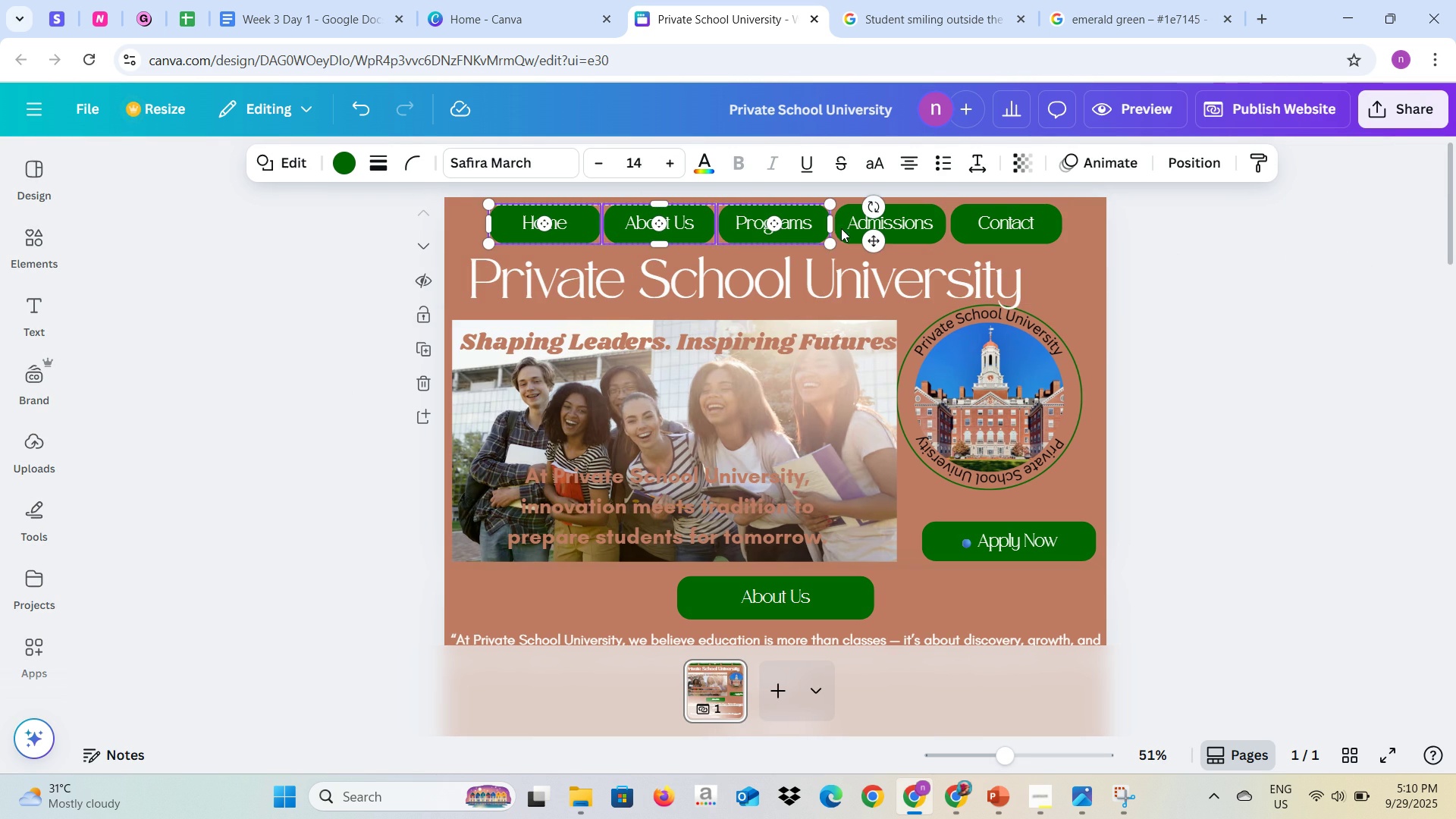 
hold_key(key=ShiftLeft, duration=1.52)
left_click([852, 228])
 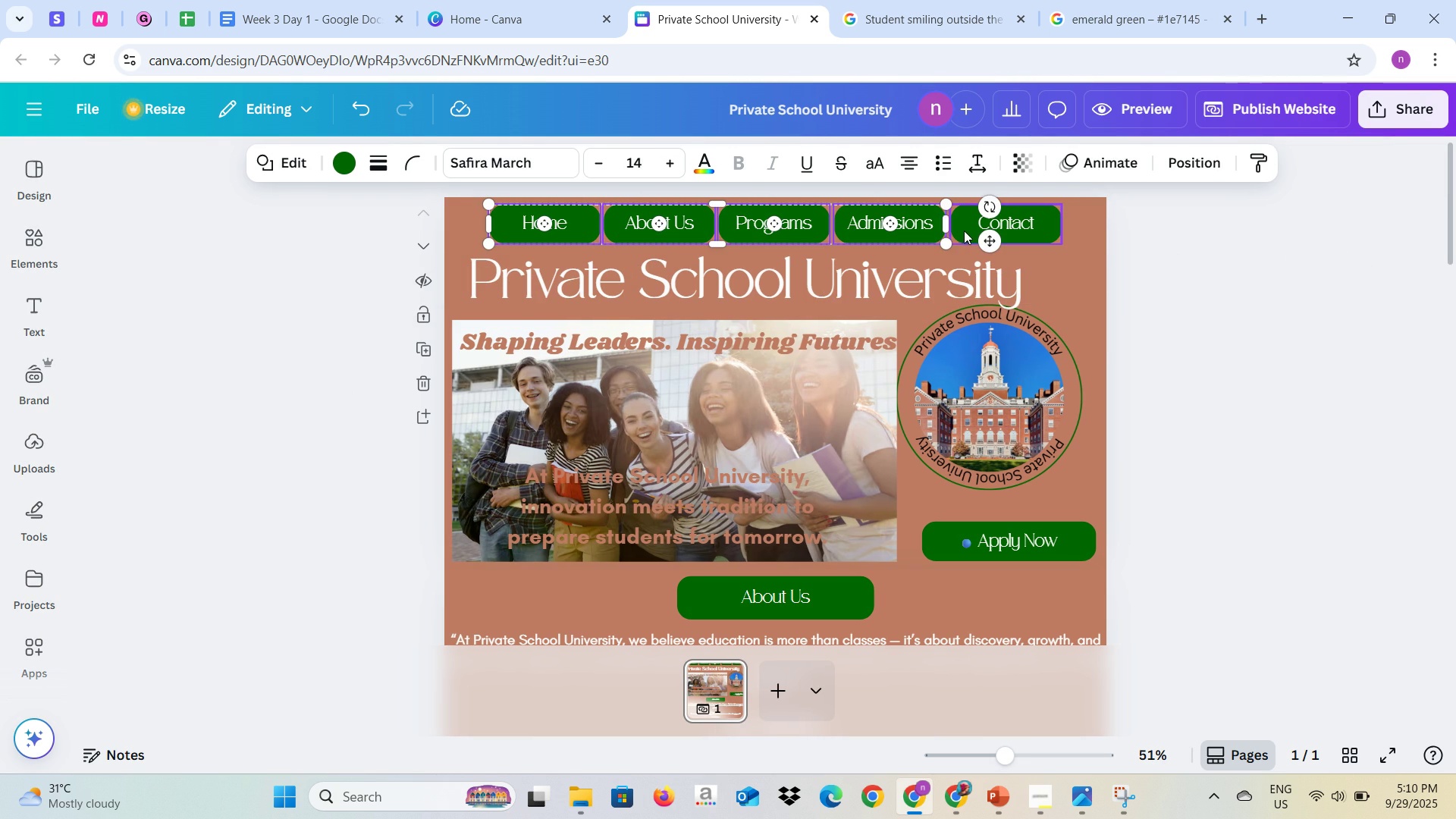 
key(Shift+ShiftLeft)
 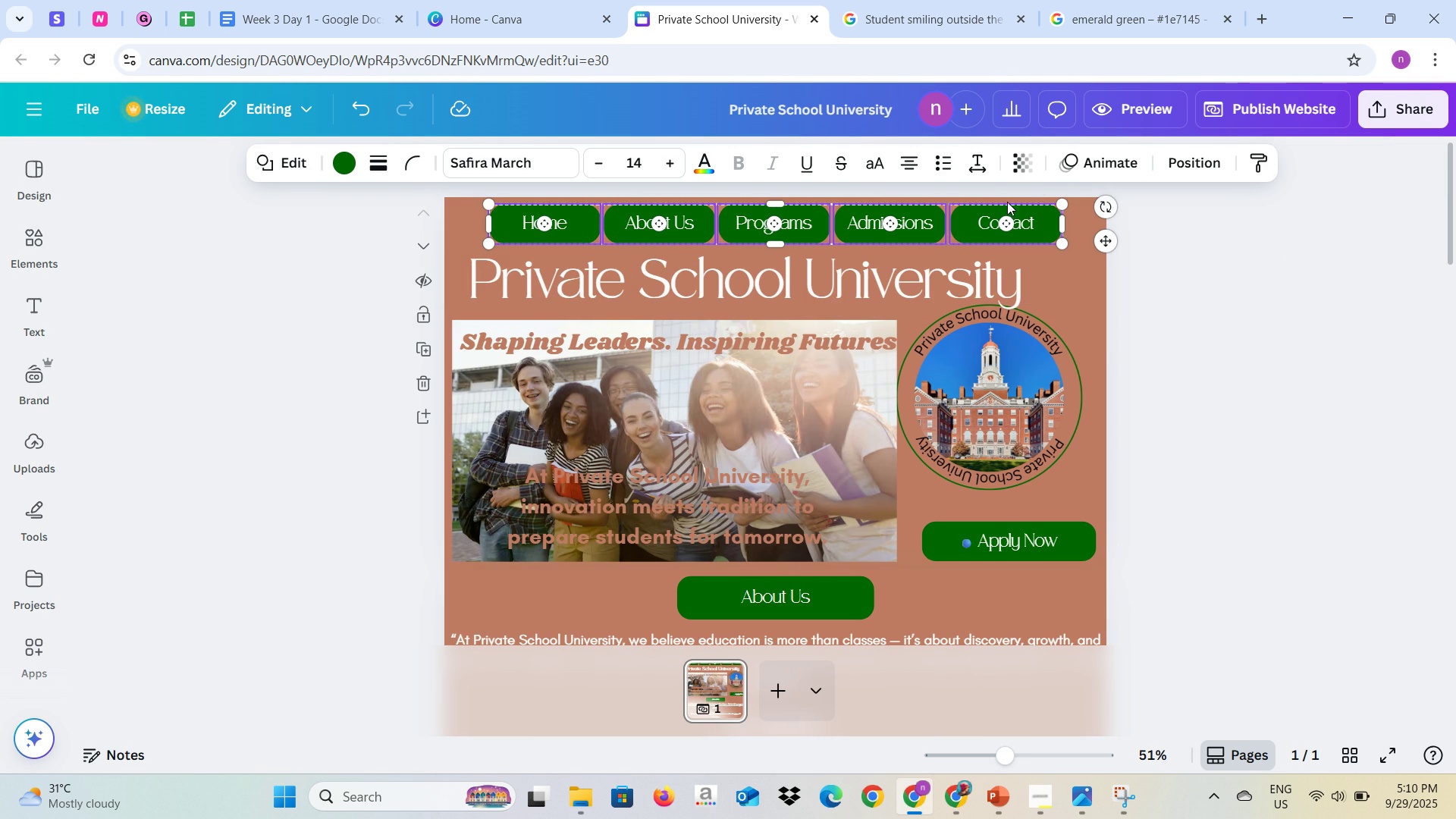 
key(Shift+ShiftLeft)
 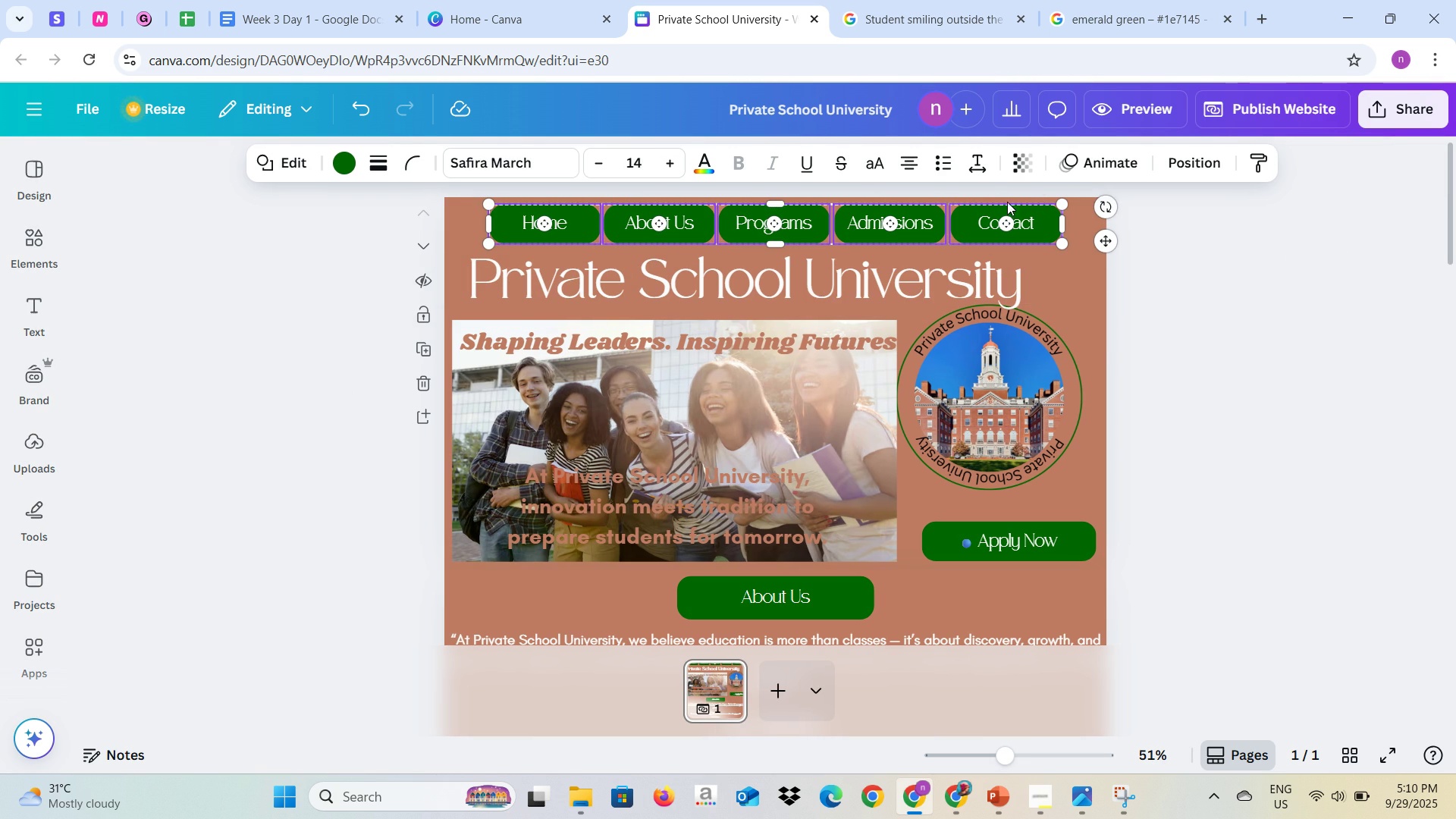 
key(Shift+ShiftLeft)
 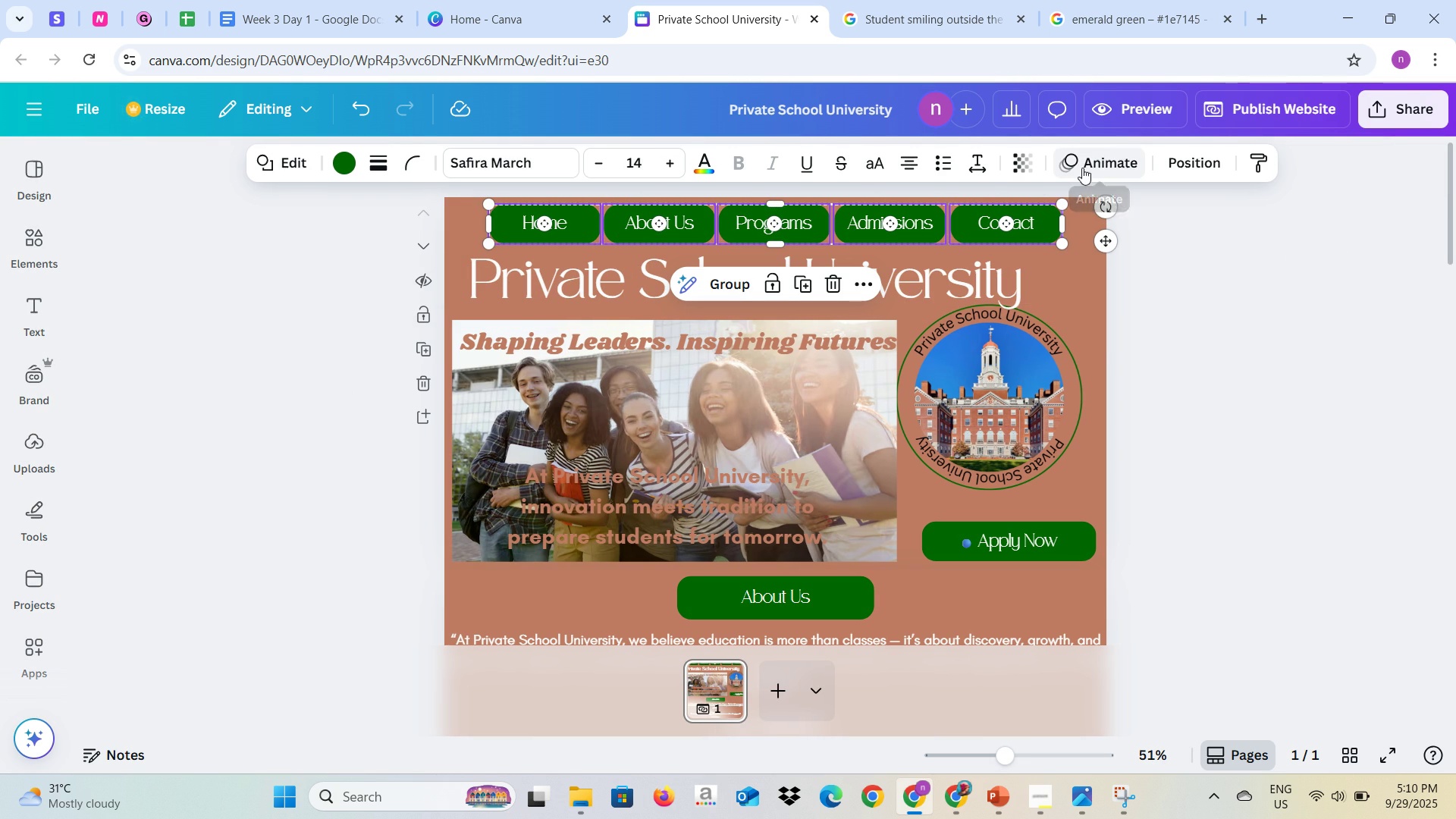 
left_click([1082, 168])
 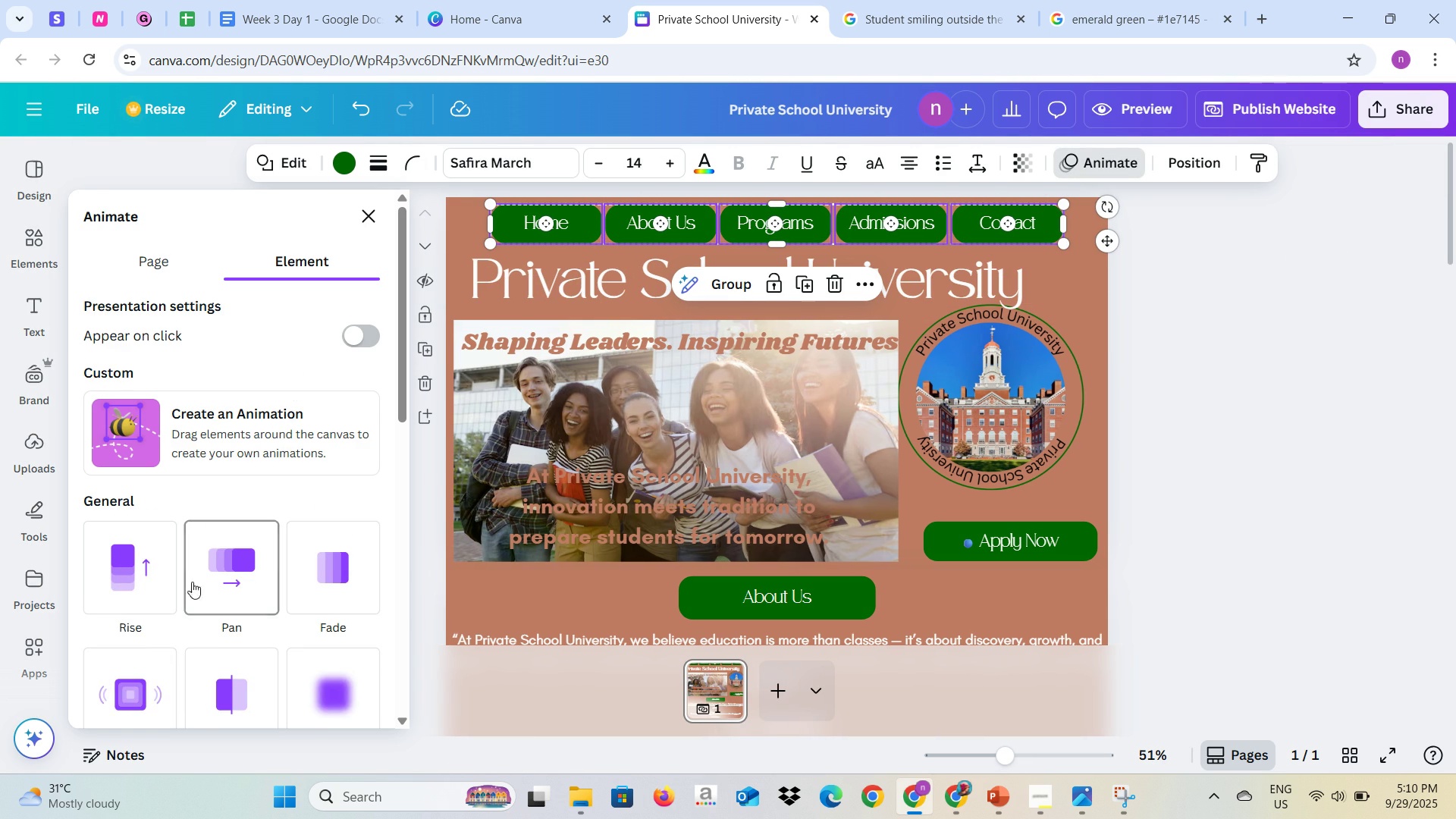 
mouse_move([143, 586])
 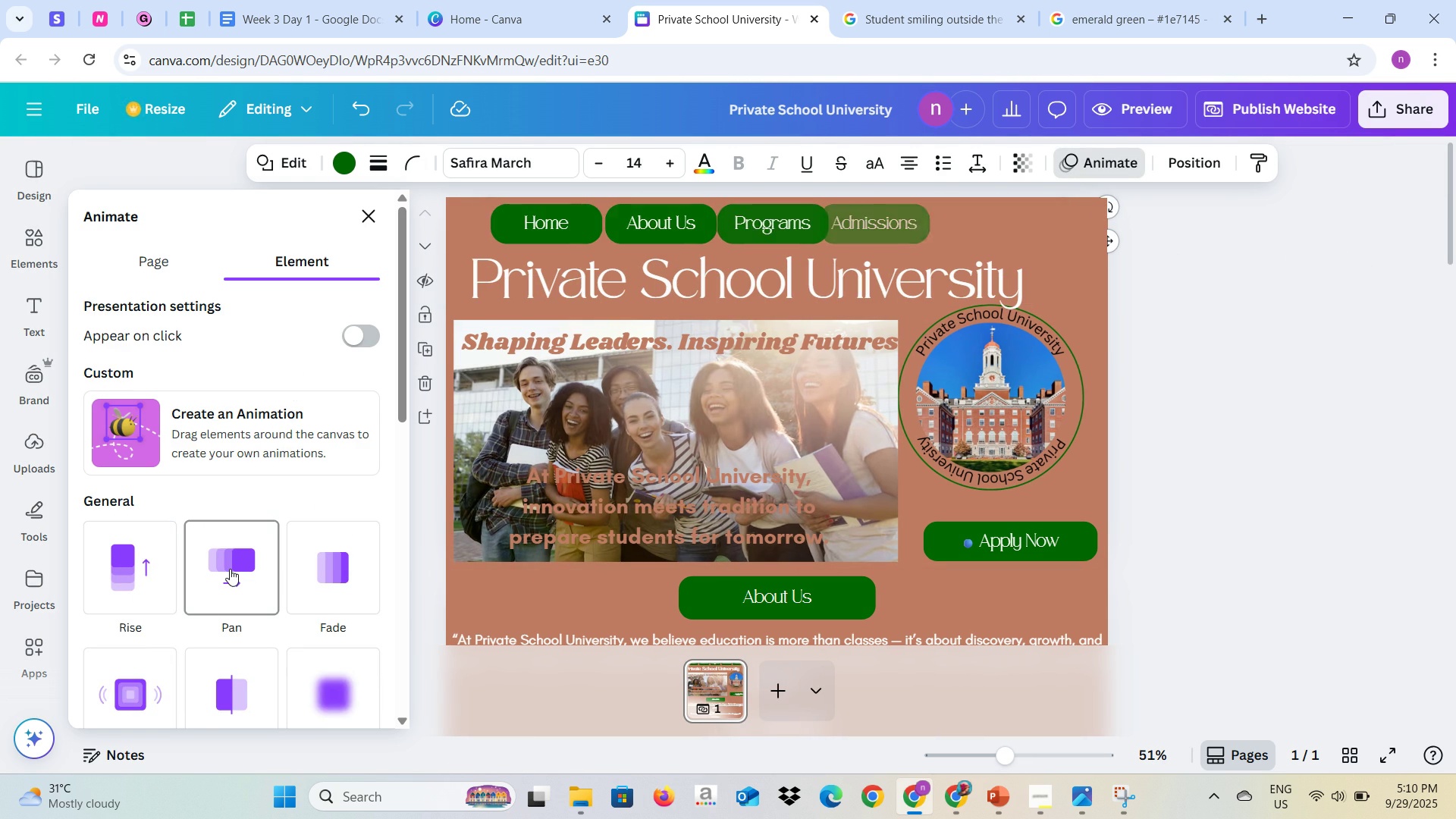 
left_click([230, 569])
 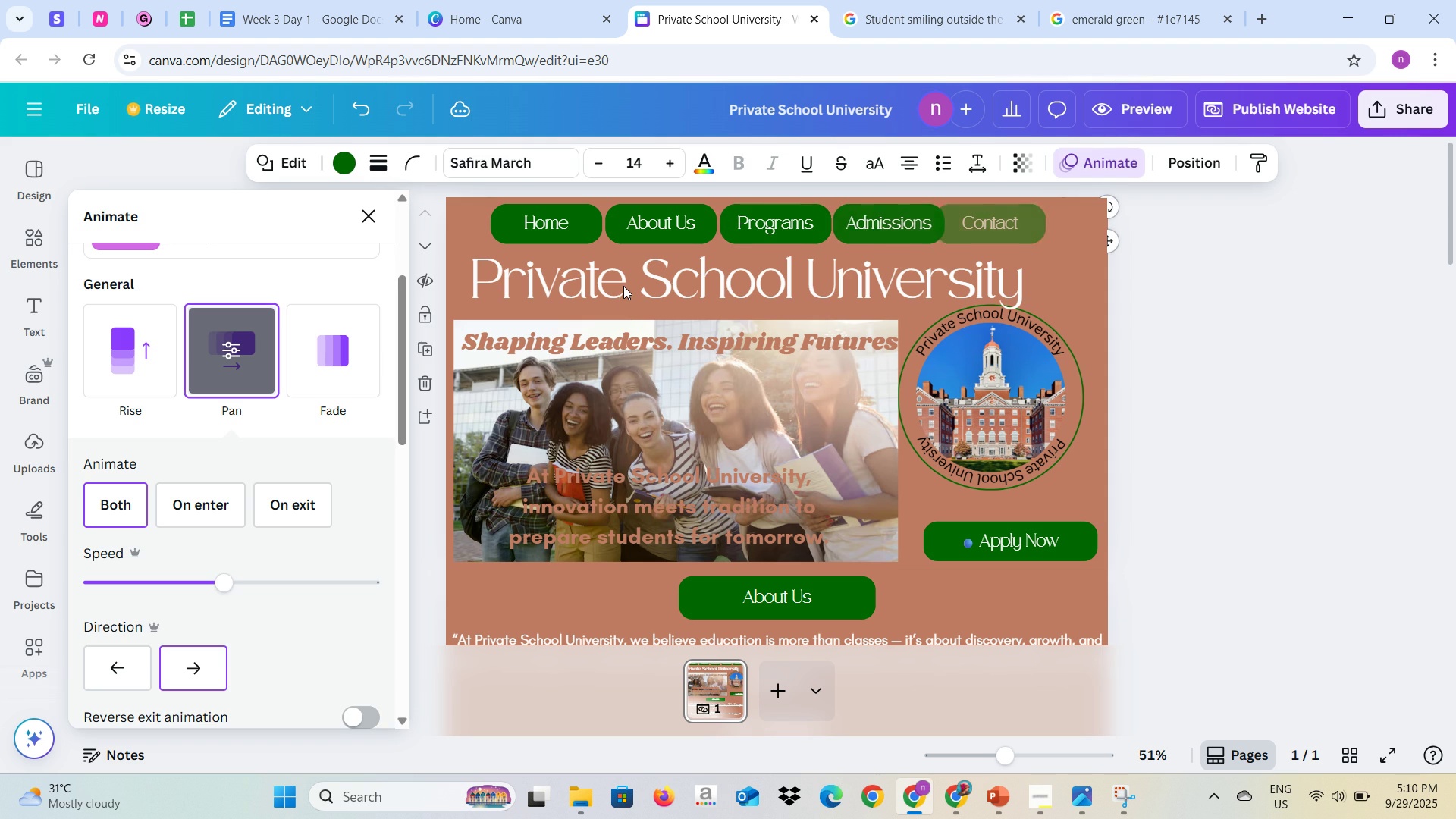 
left_click([623, 284])
 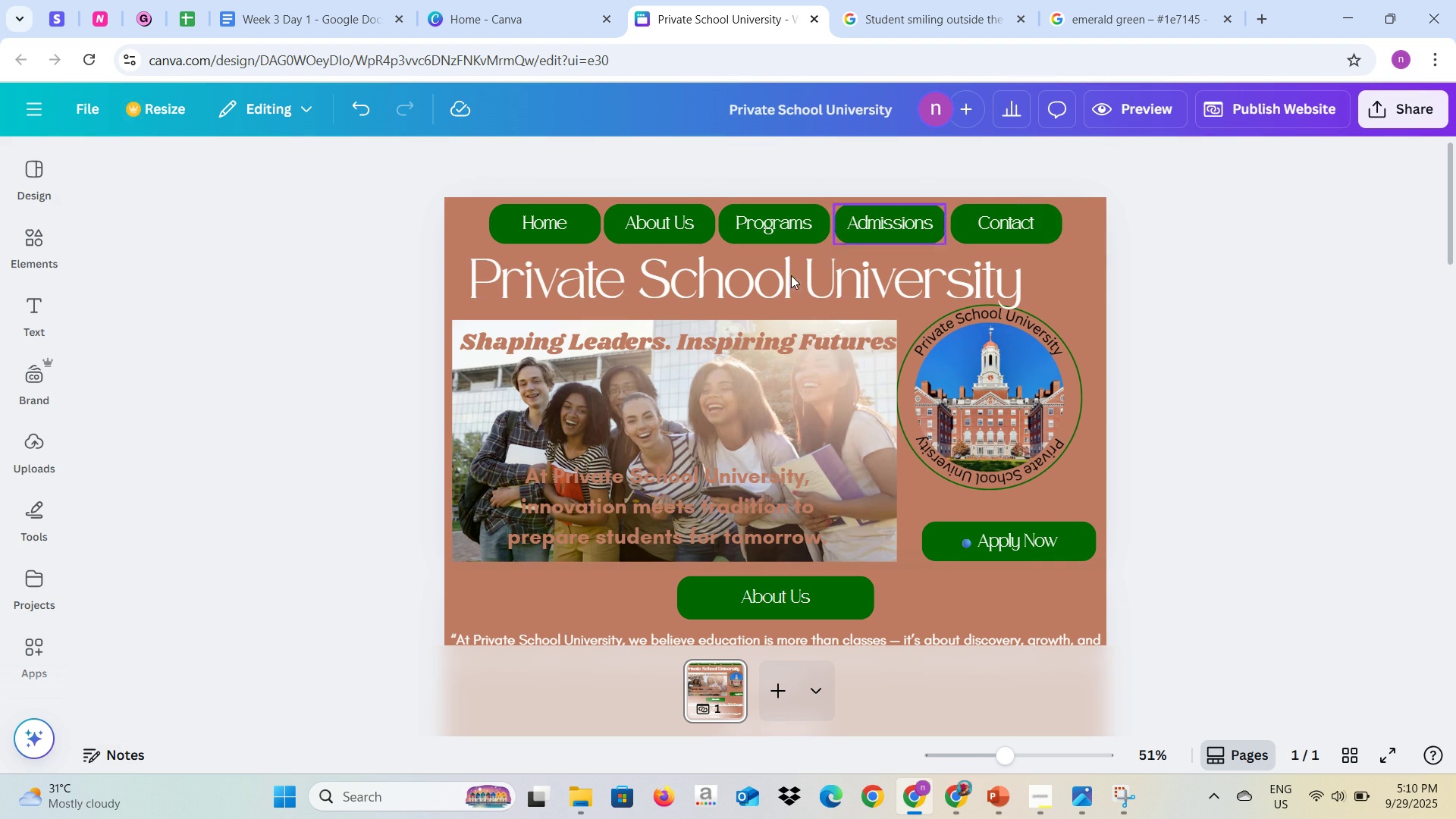 
left_click([780, 278])
 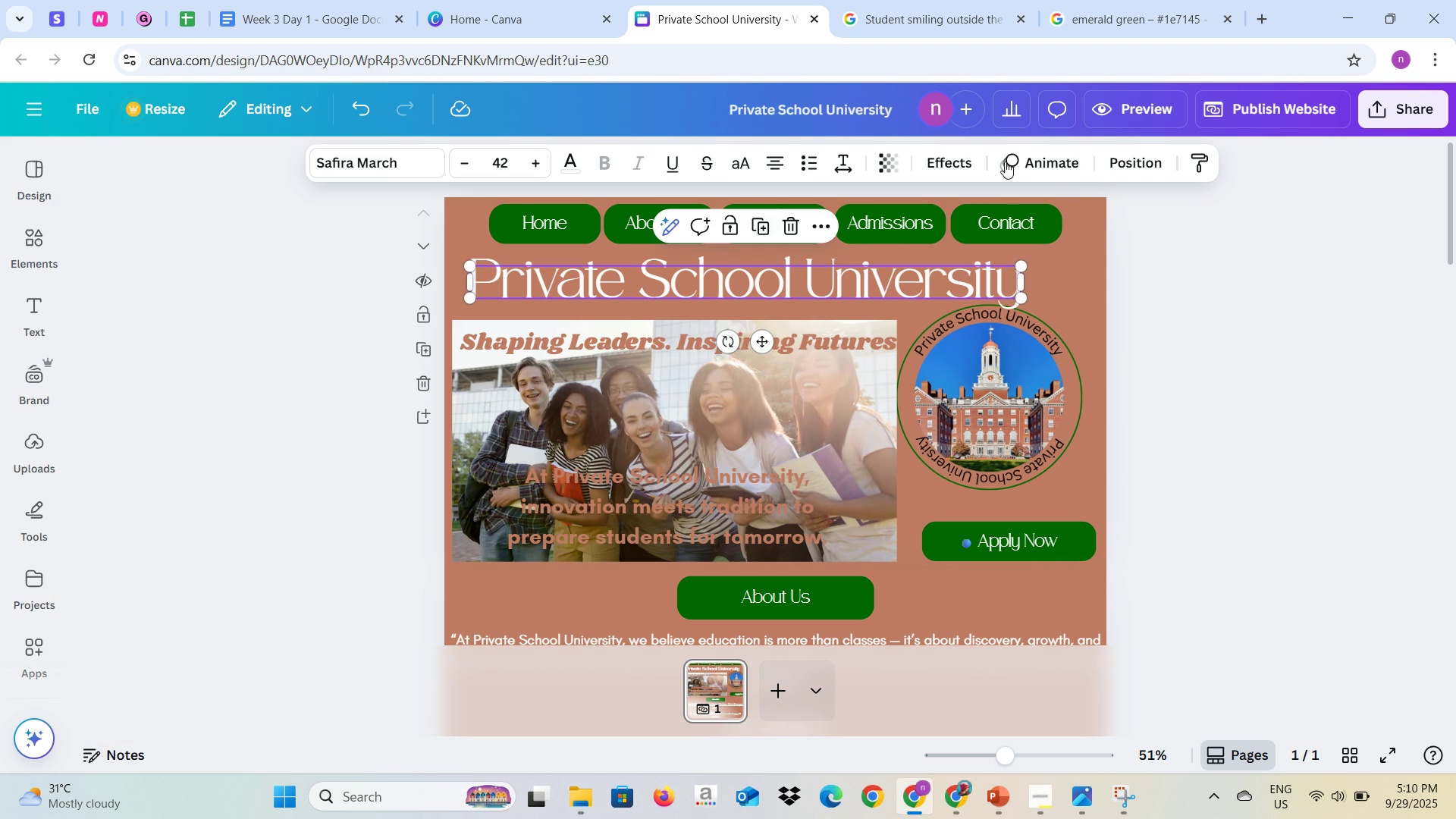 
left_click([1018, 161])
 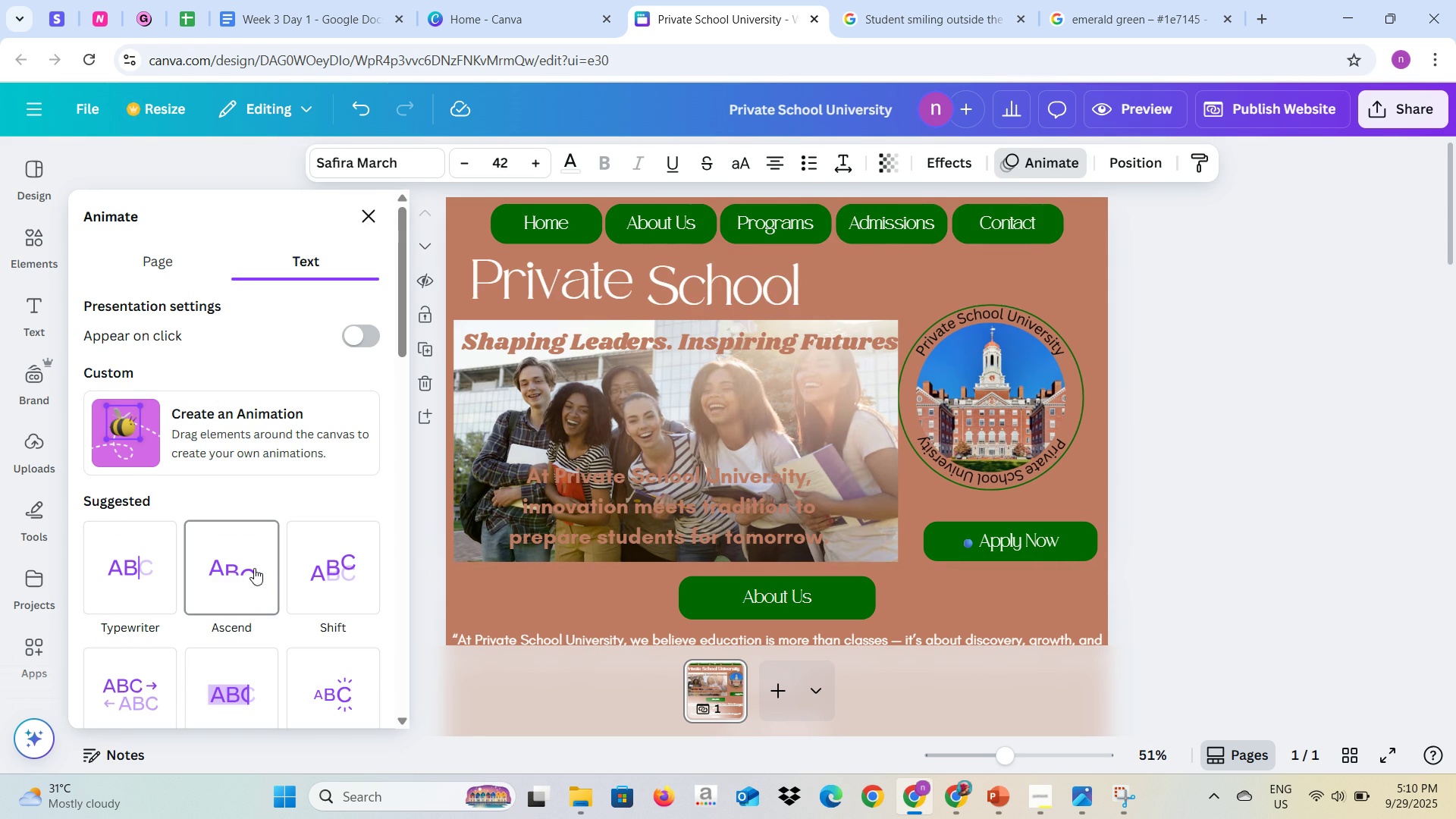 
scroll: coordinate [249, 566], scroll_direction: down, amount: 1.0
 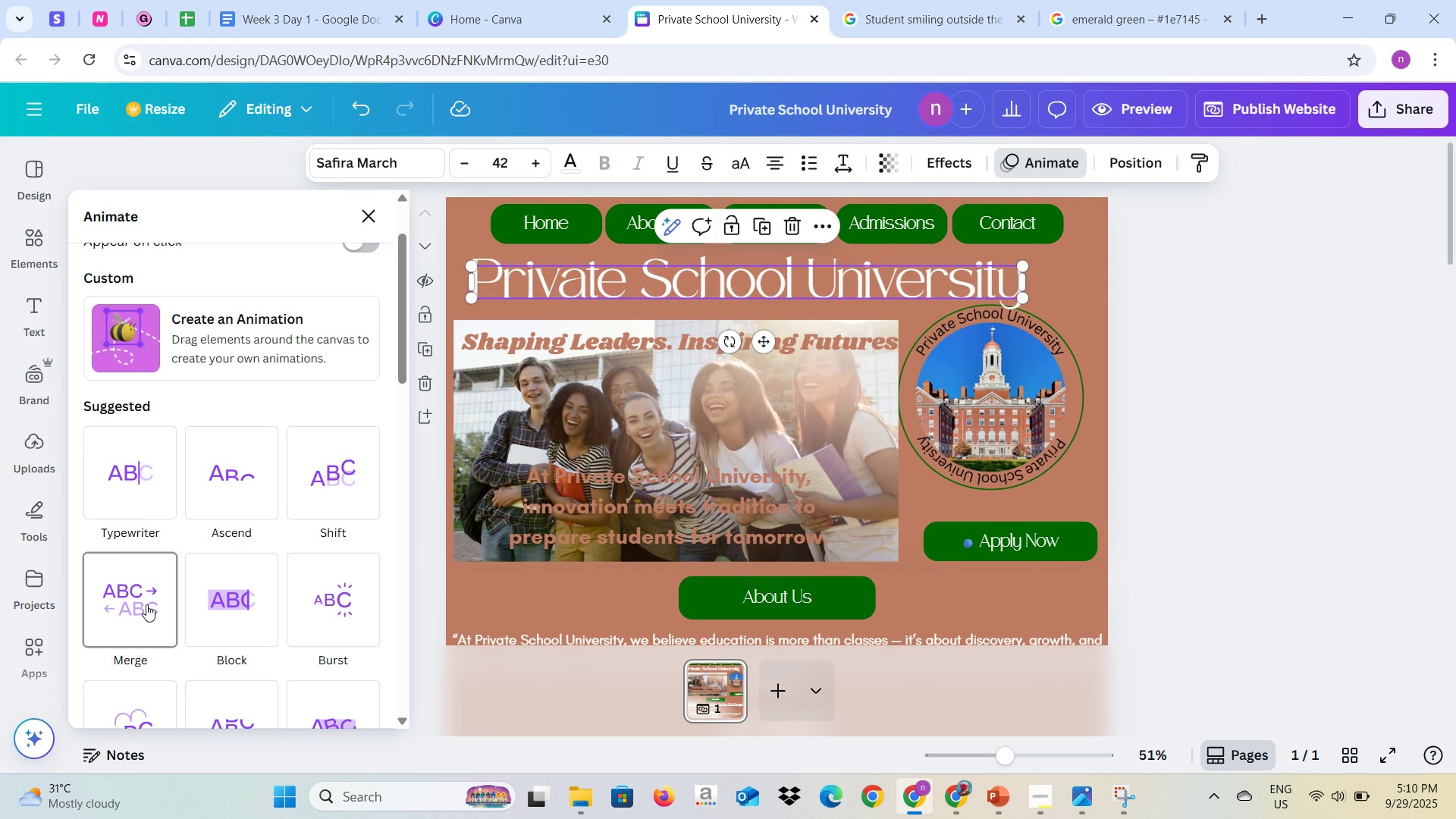 
left_click([146, 604])
 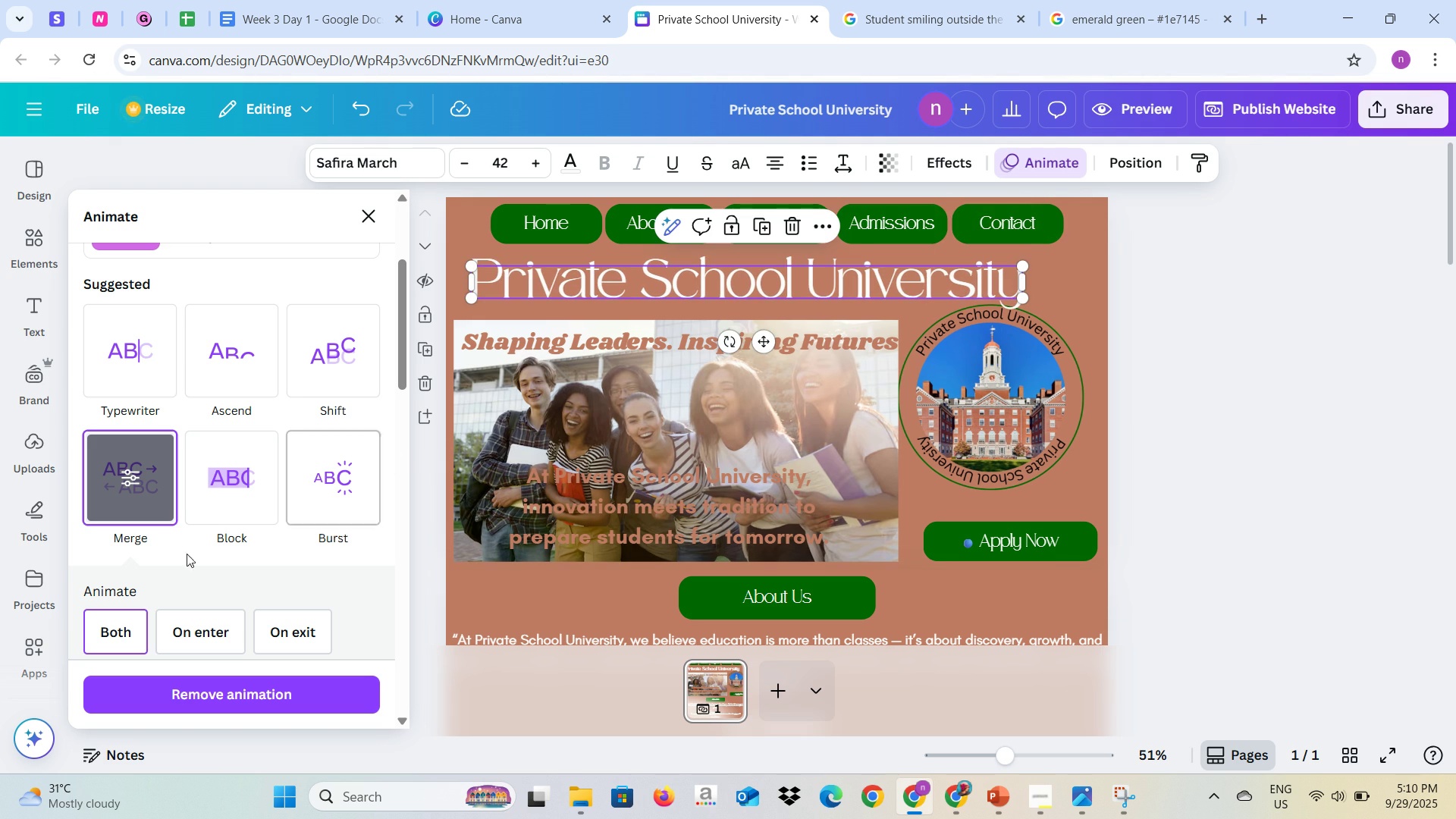 
left_click([146, 386])
 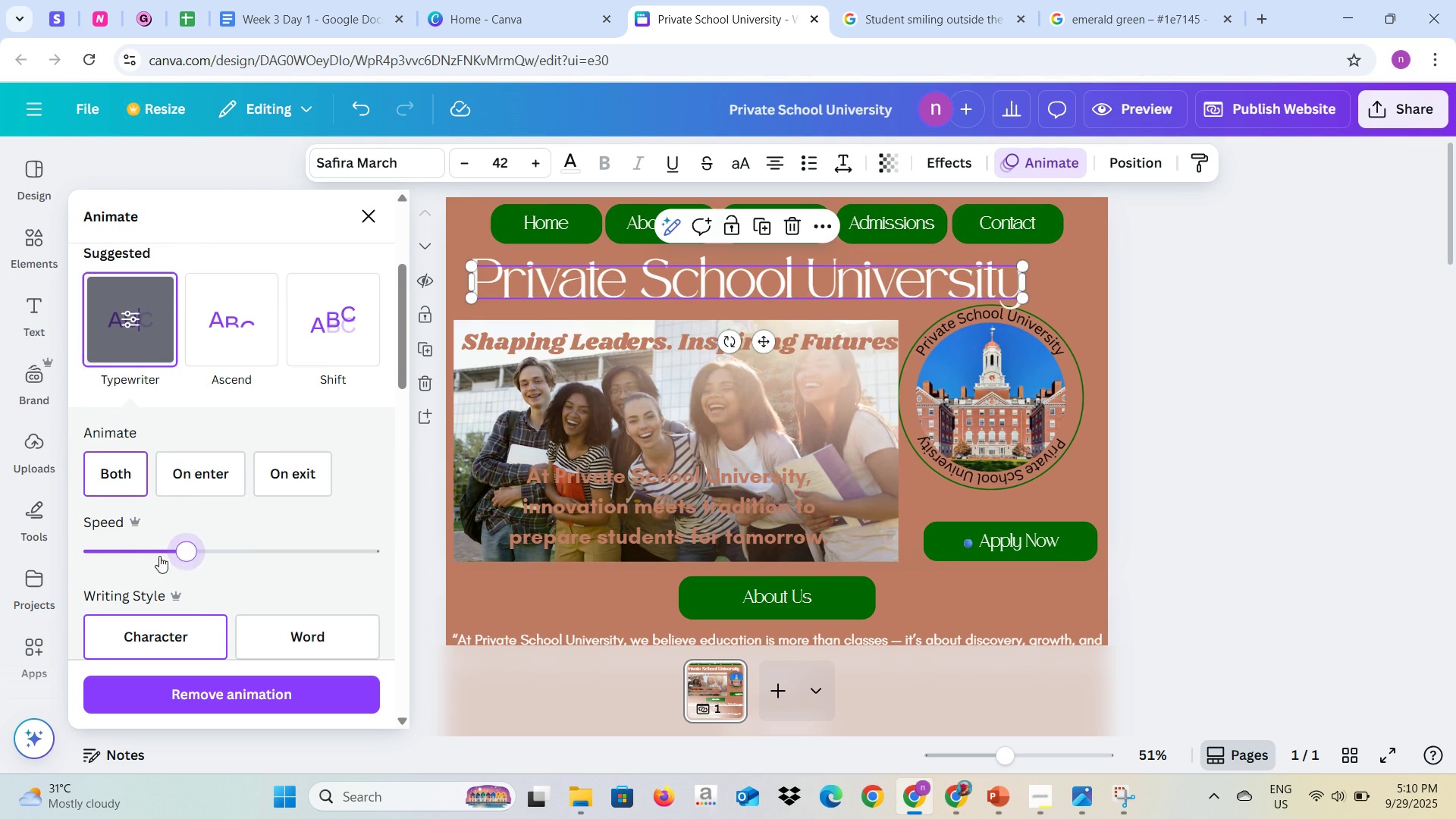 
wait(9.05)
 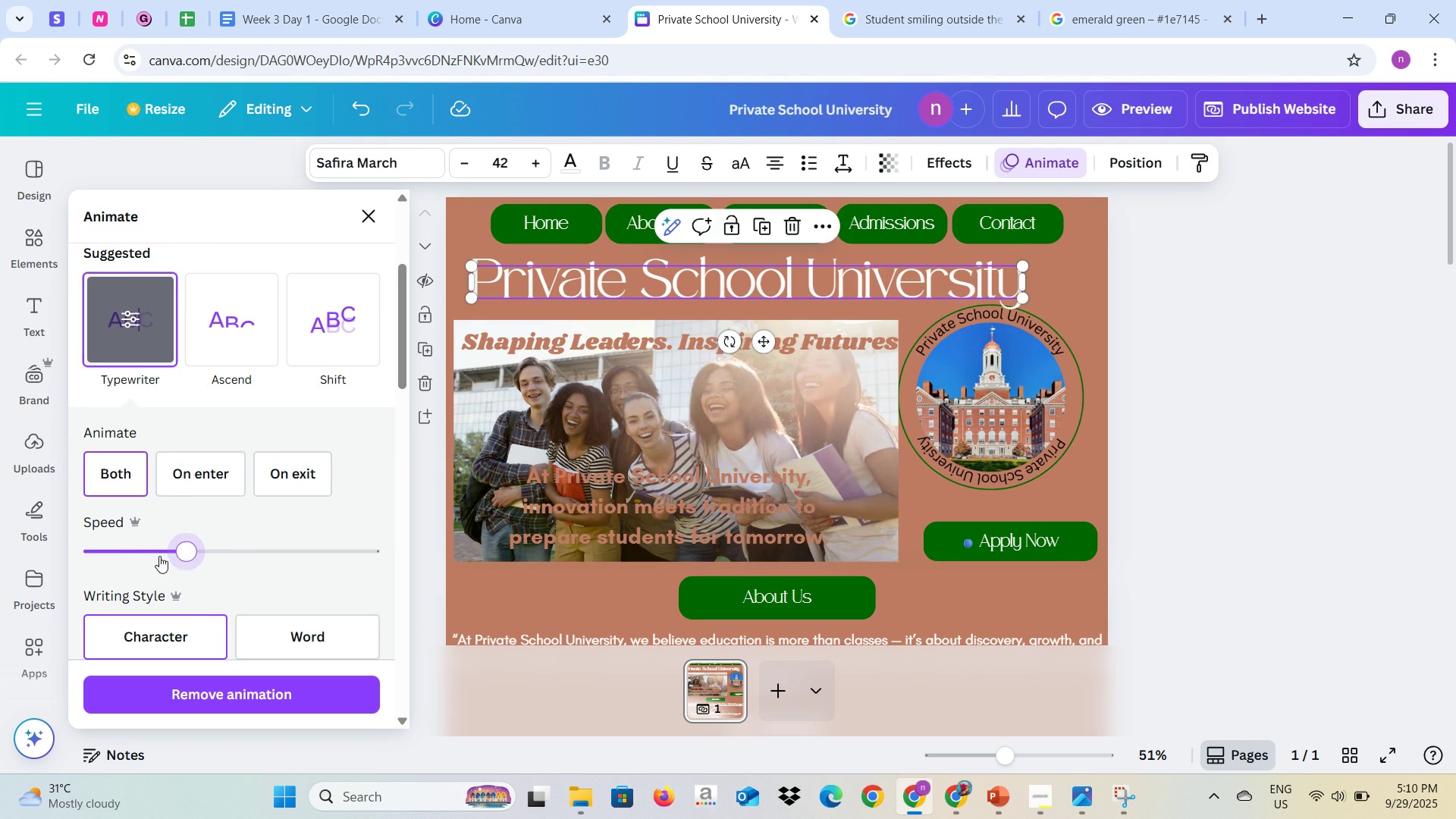 
left_click([350, 338])
 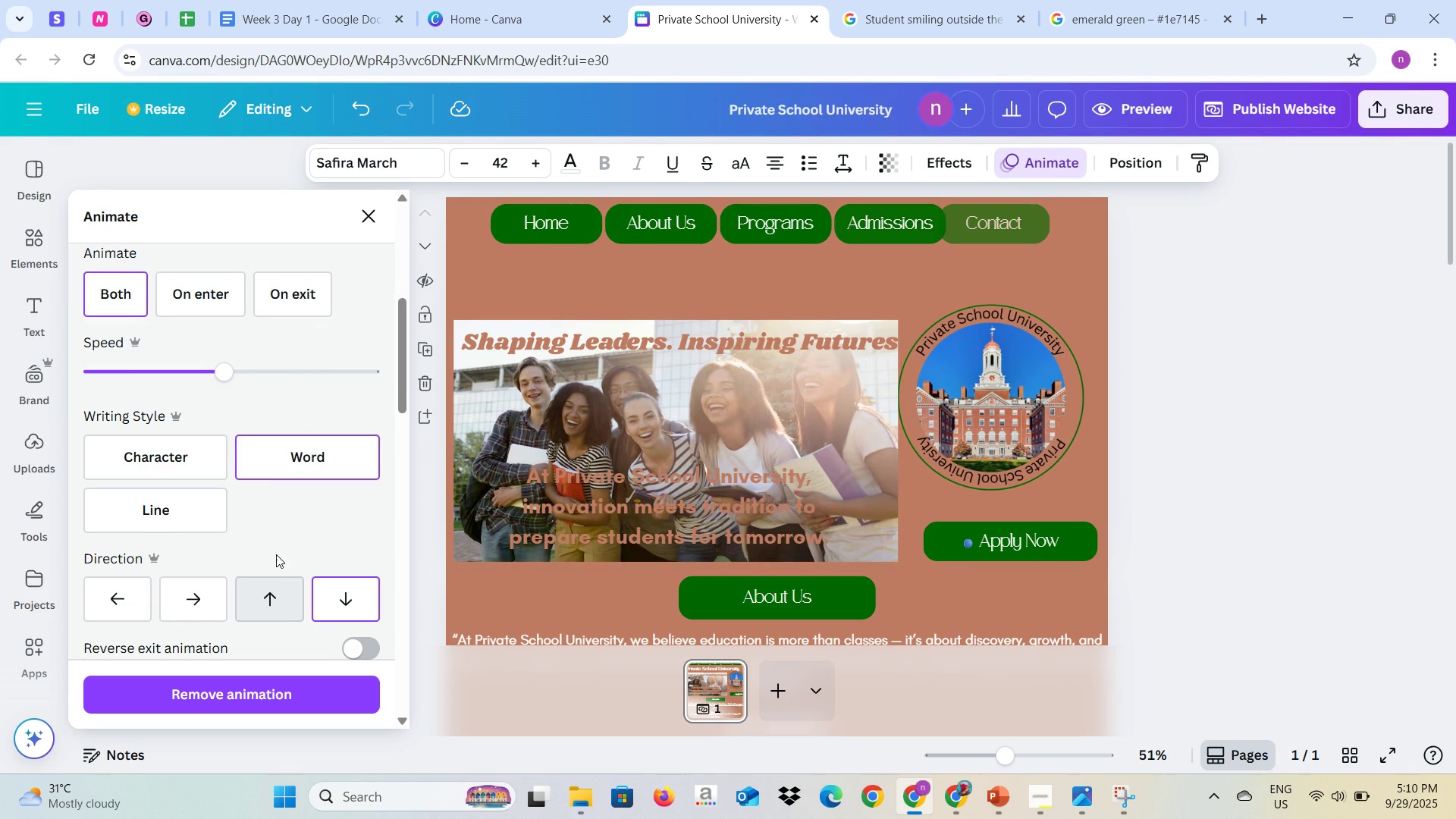 
scroll: coordinate [290, 550], scroll_direction: down, amount: 1.0
 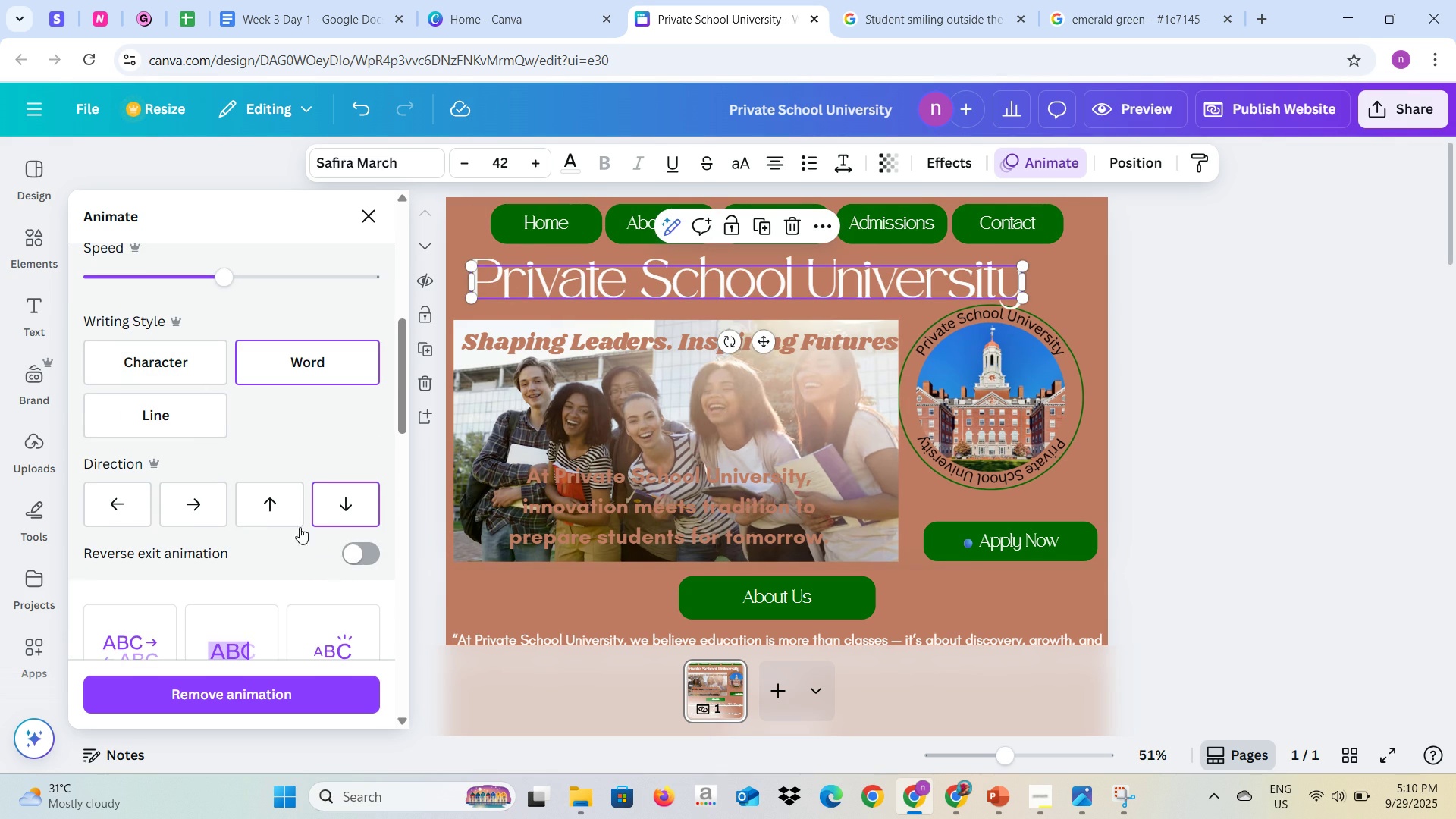 
left_click([165, 362])
 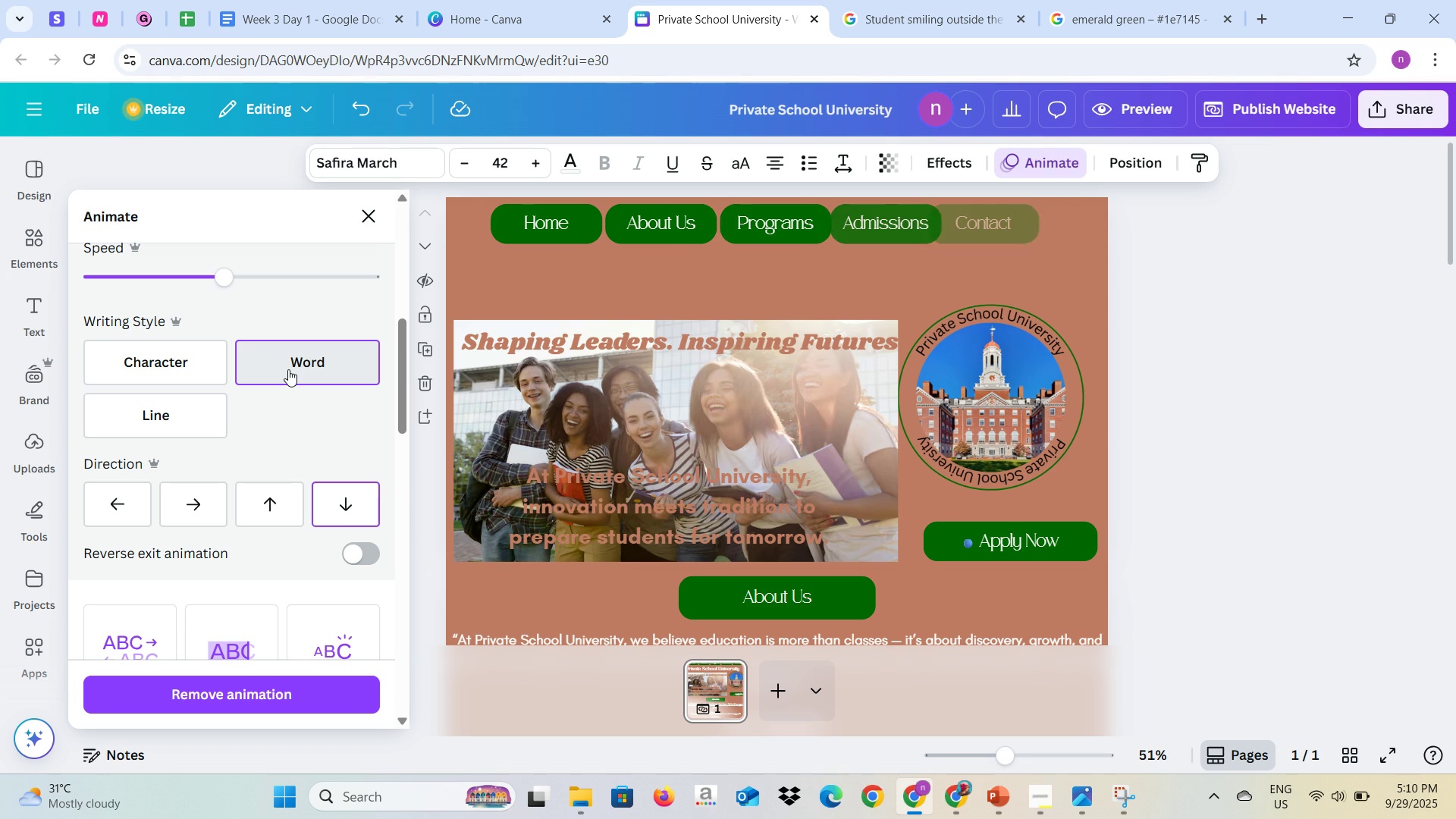 
wait(6.44)
 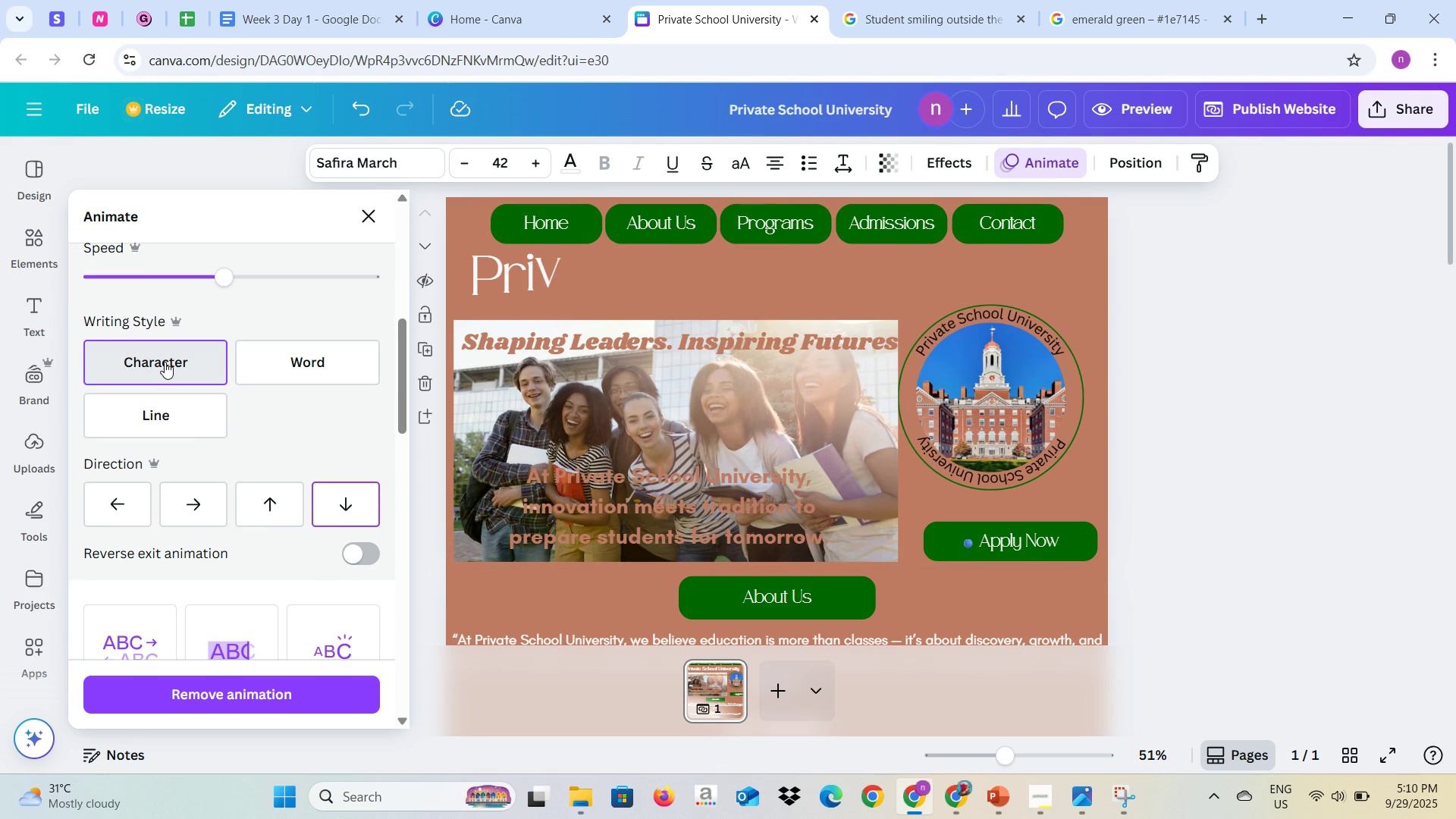 
scroll: coordinate [317, 434], scroll_direction: down, amount: 2.0
 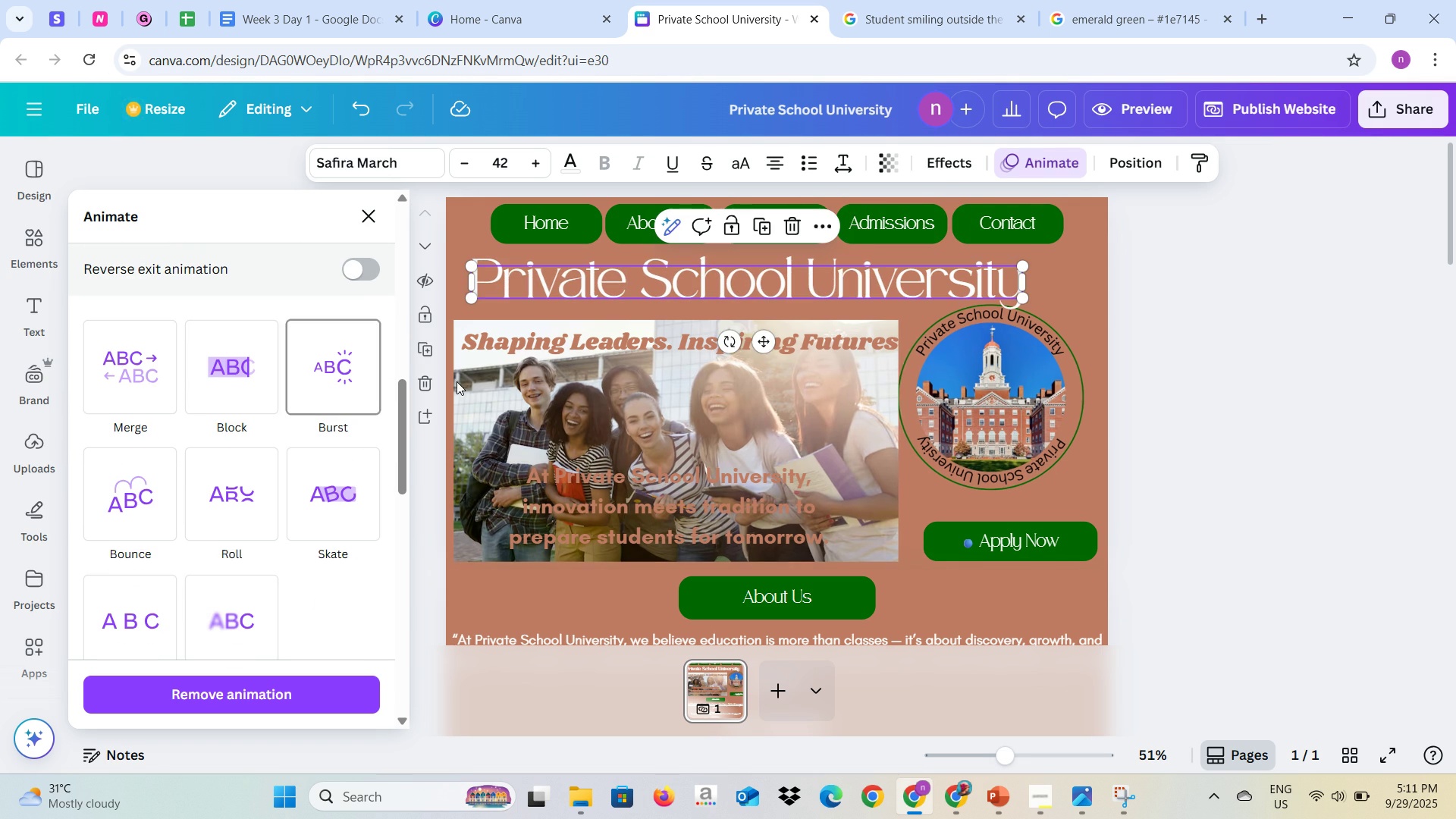 
left_click([1173, 391])
 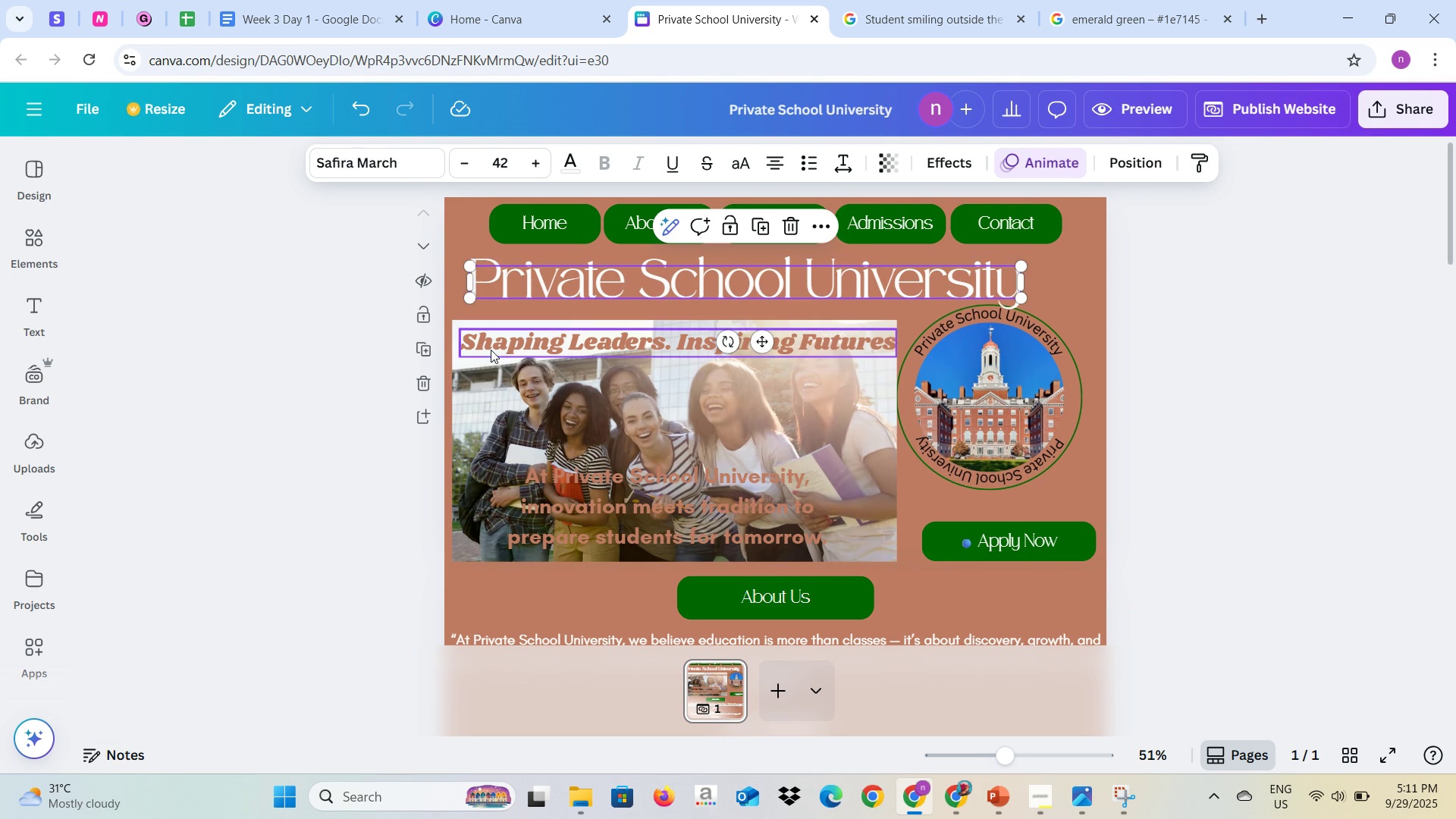 
left_click([491, 344])
 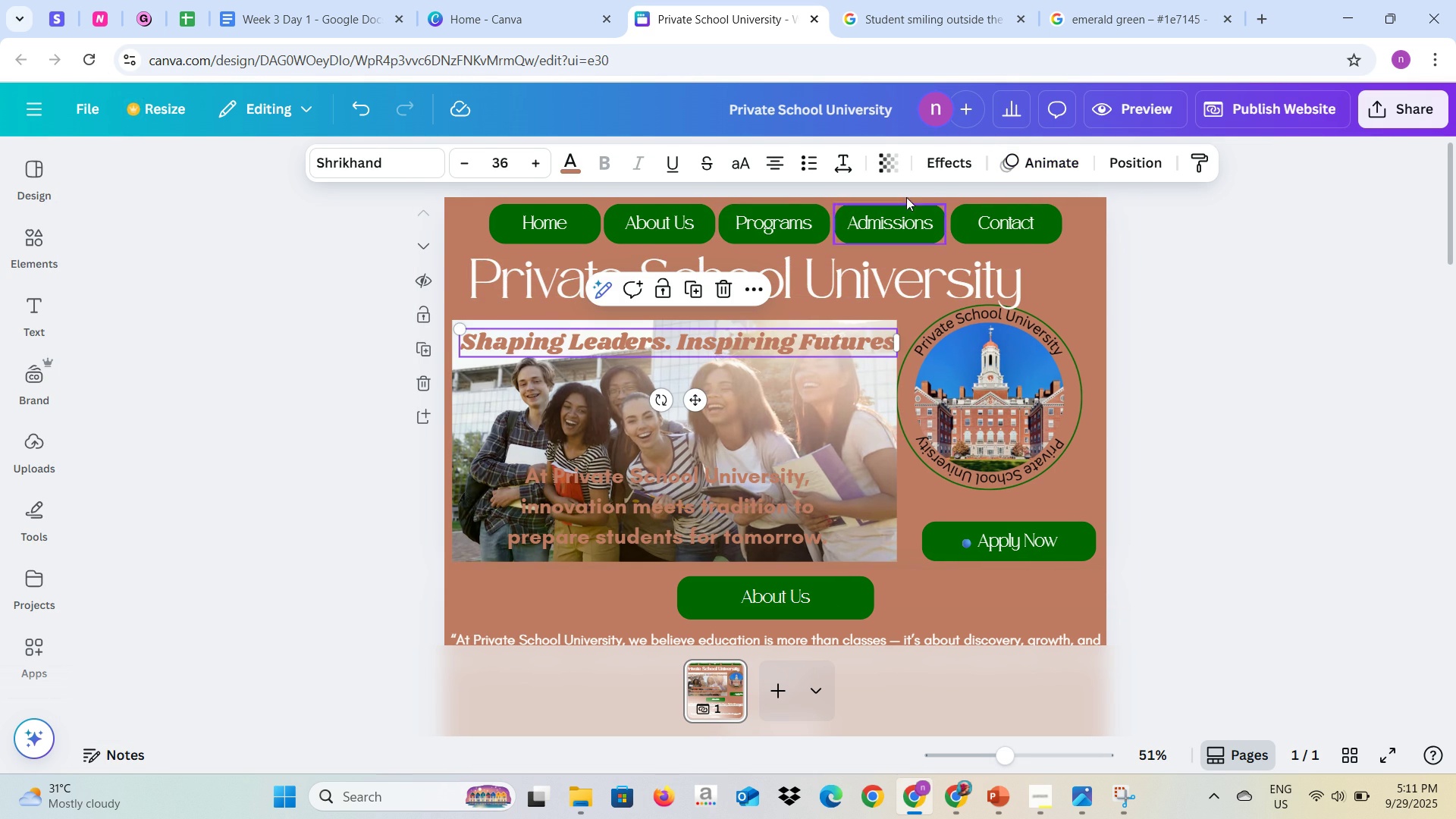 
left_click([1022, 174])
 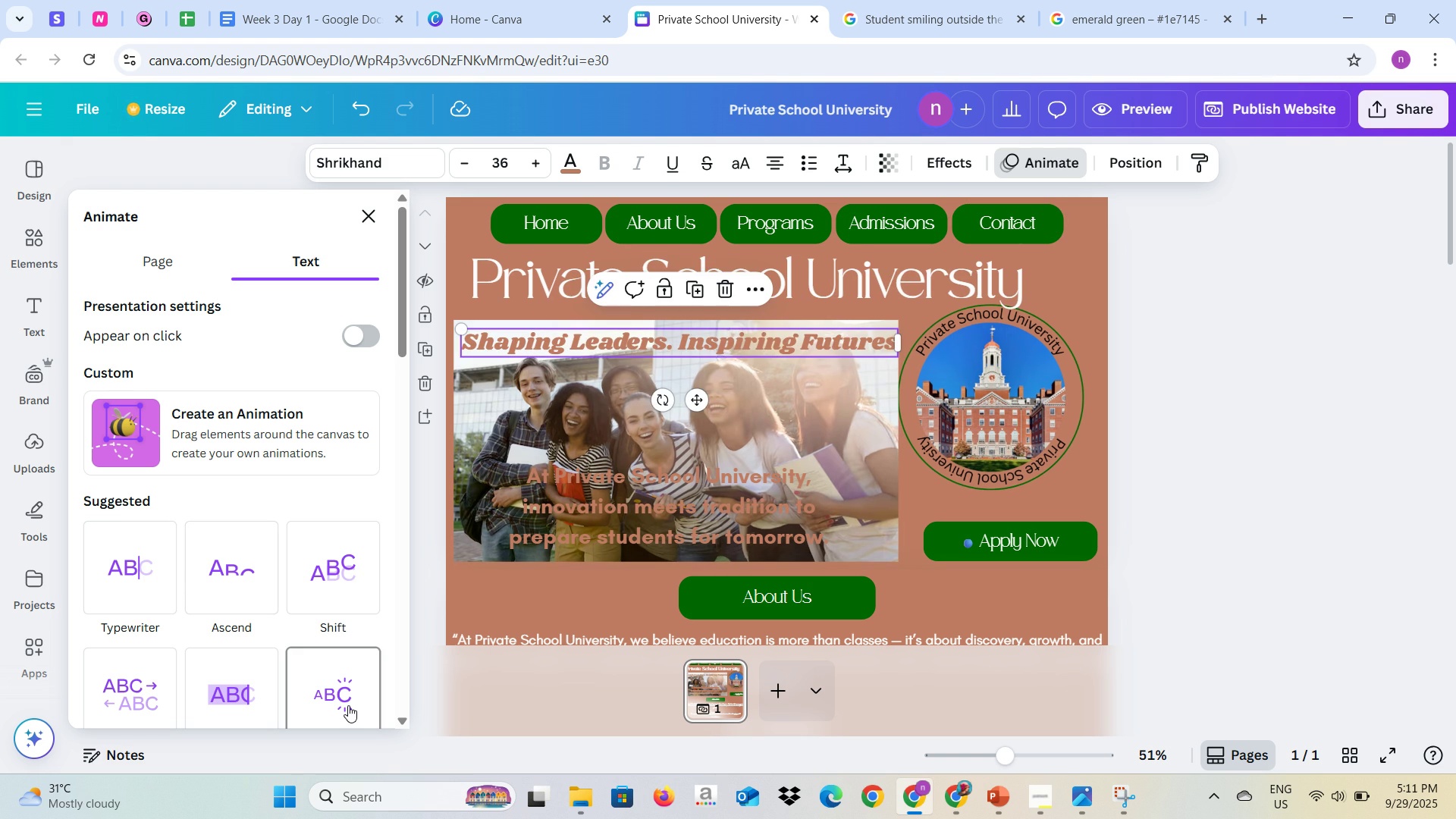 
wait(6.94)
 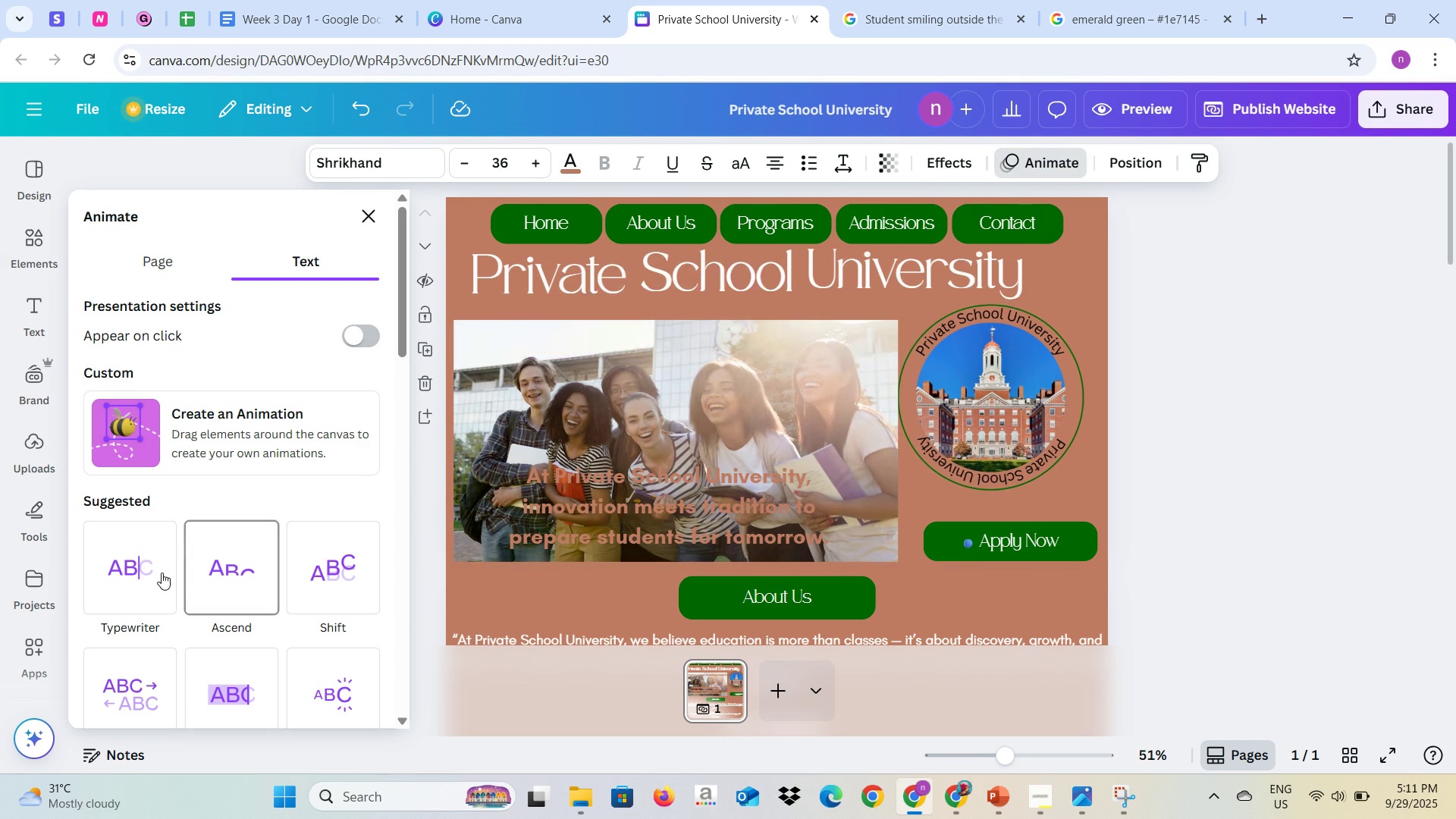 
left_click([348, 705])
 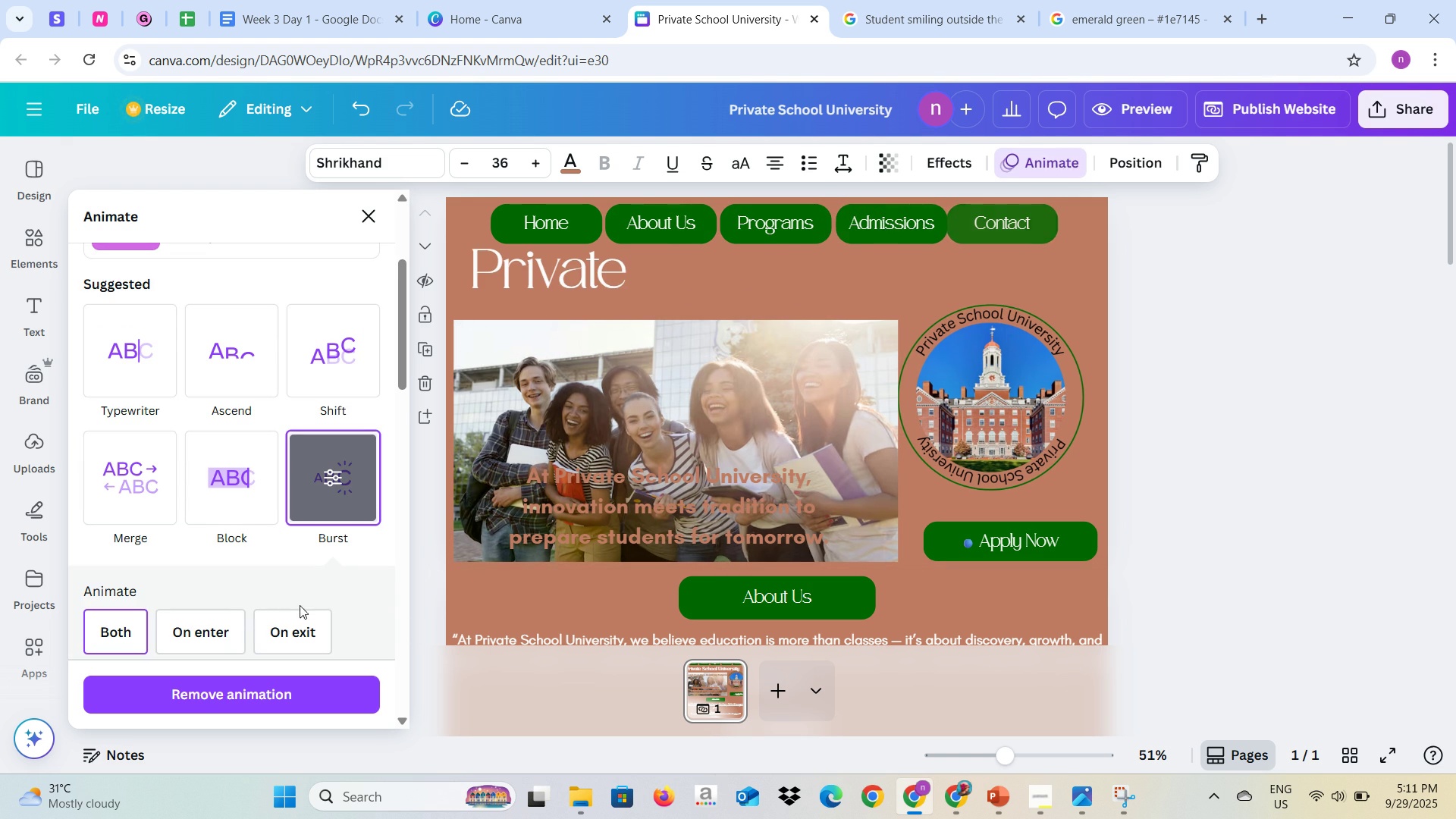 
scroll: coordinate [284, 586], scroll_direction: down, amount: 1.0
 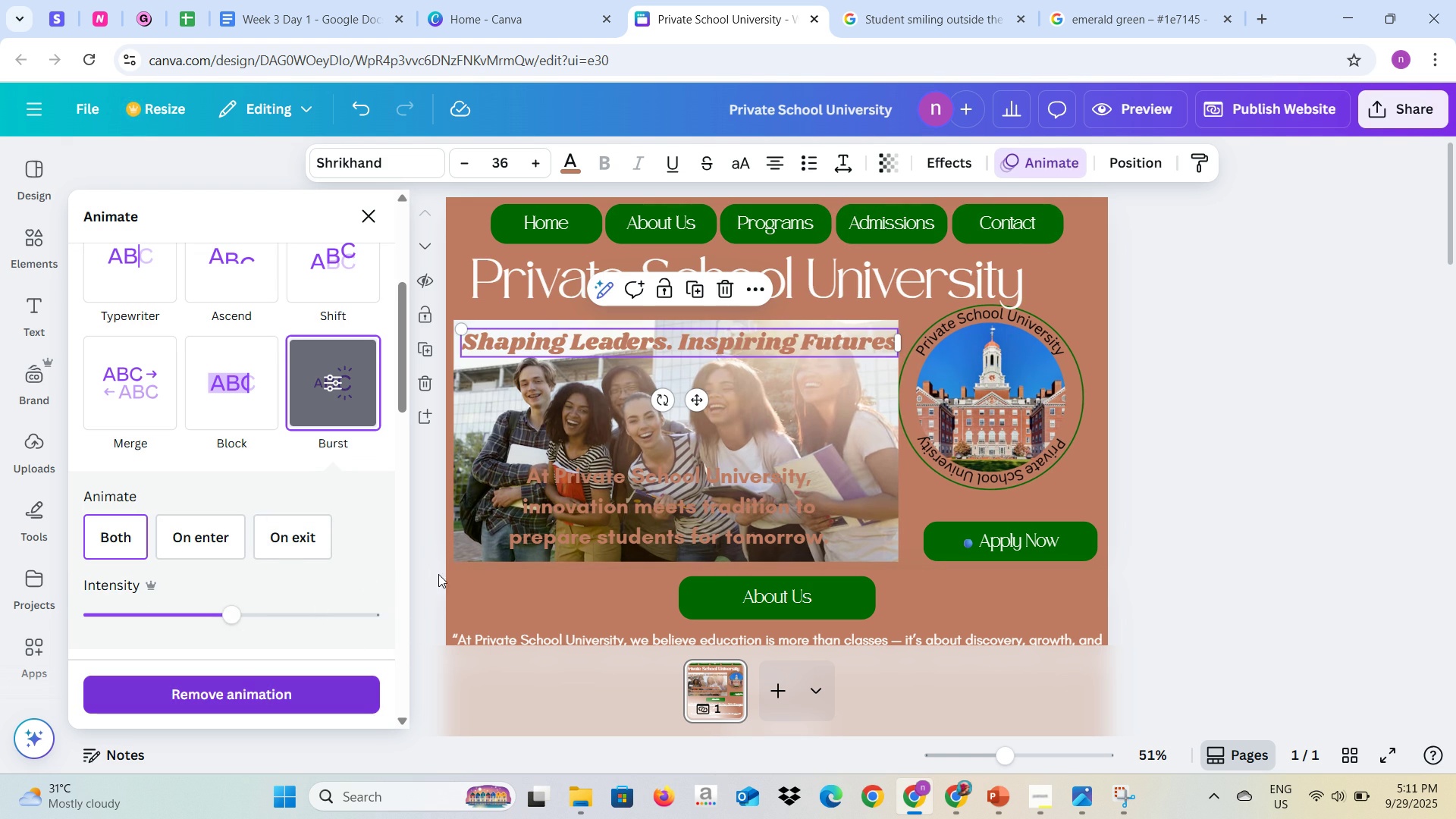 
left_click([441, 562])
 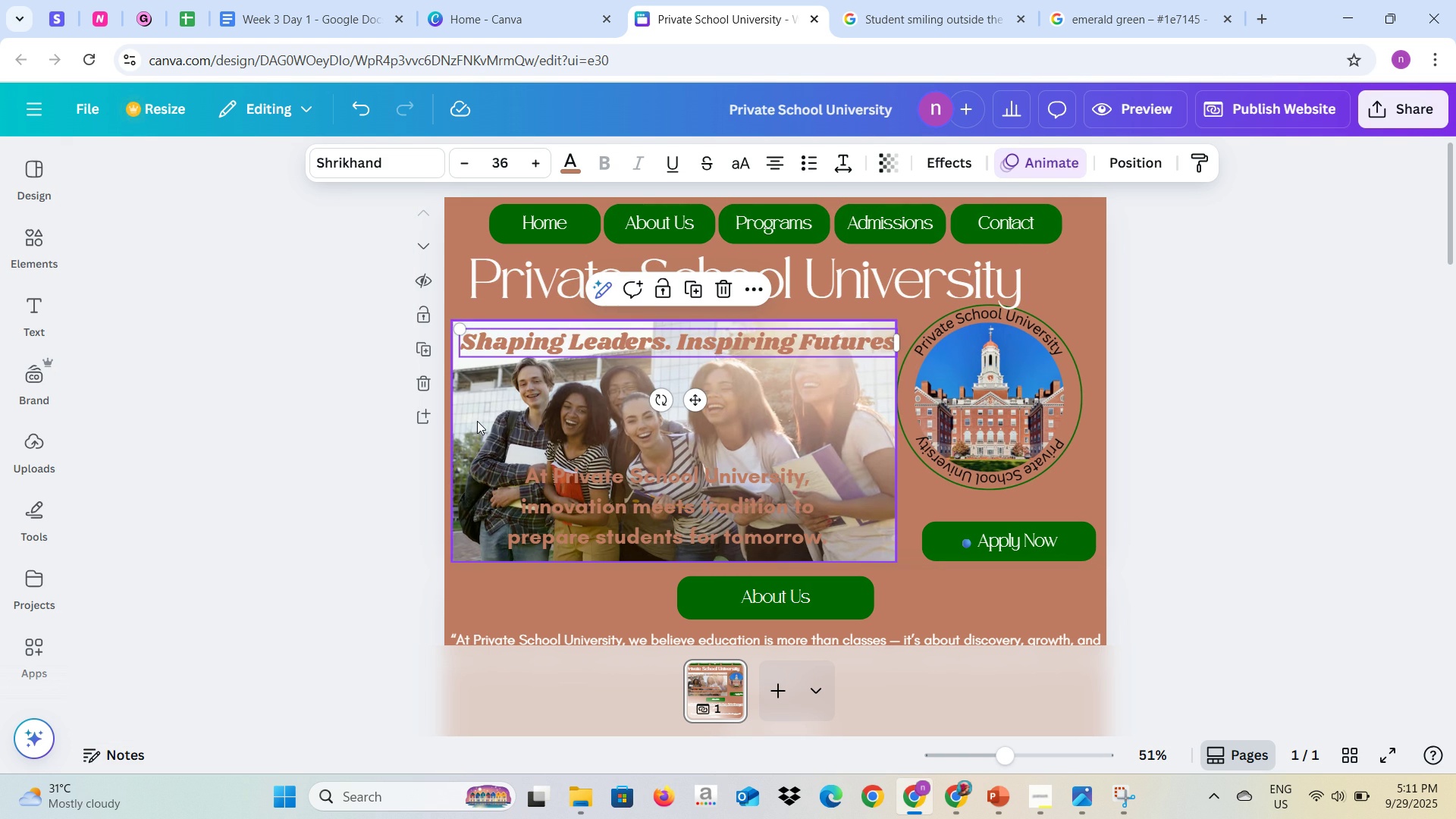 
left_click([477, 421])
 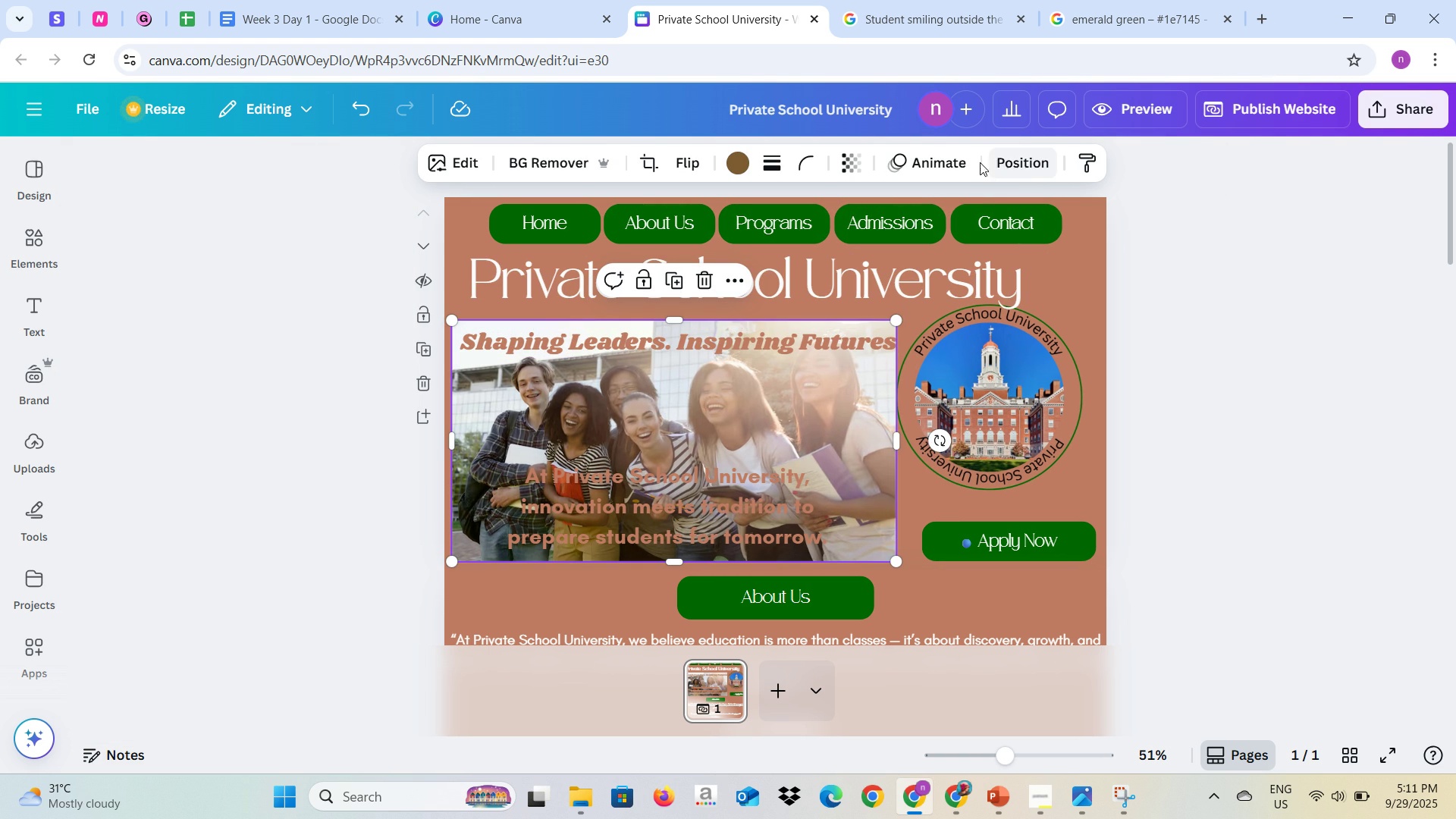 
left_click([945, 165])
 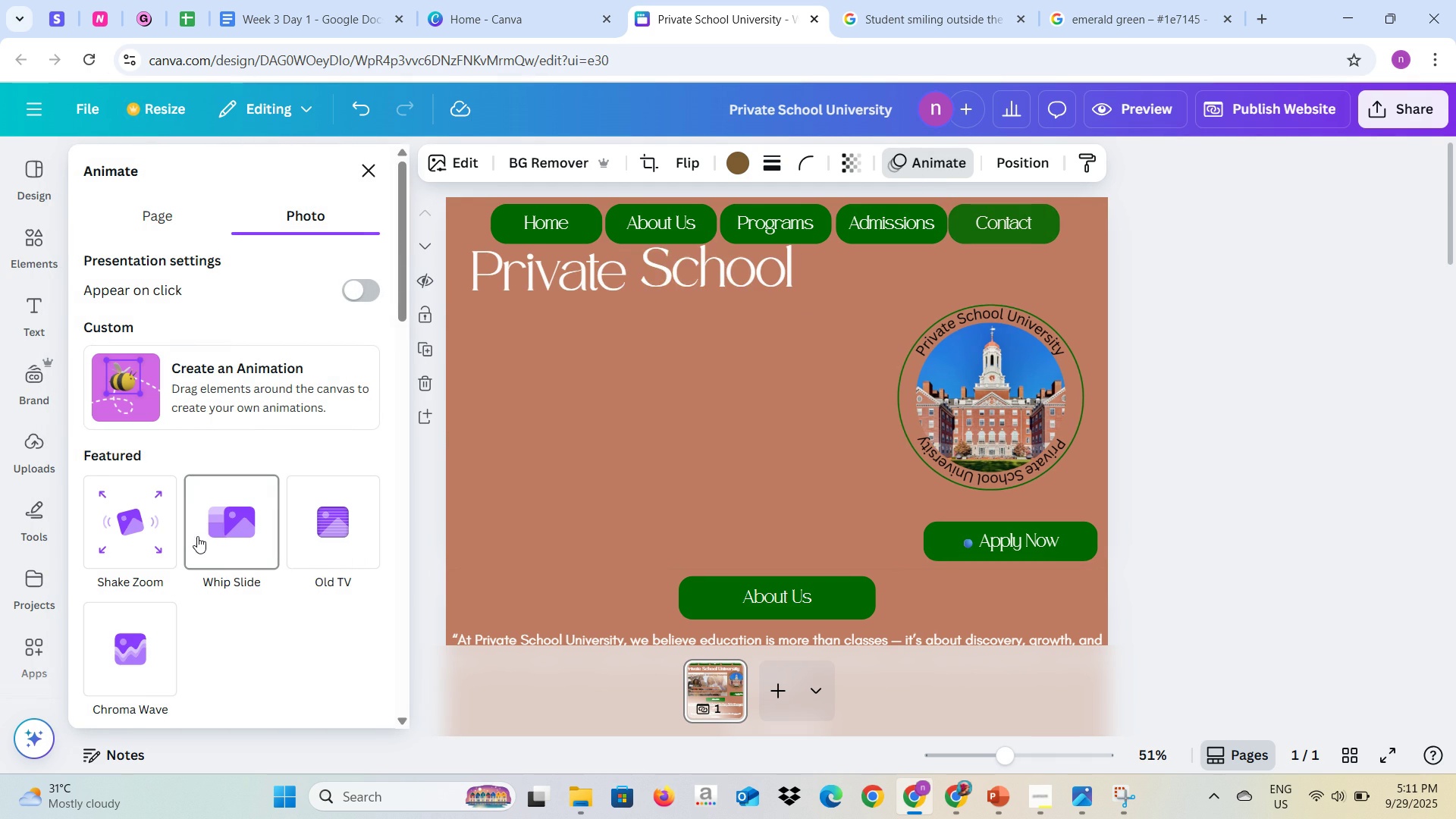 
scroll: coordinate [213, 531], scroll_direction: down, amount: 6.0
 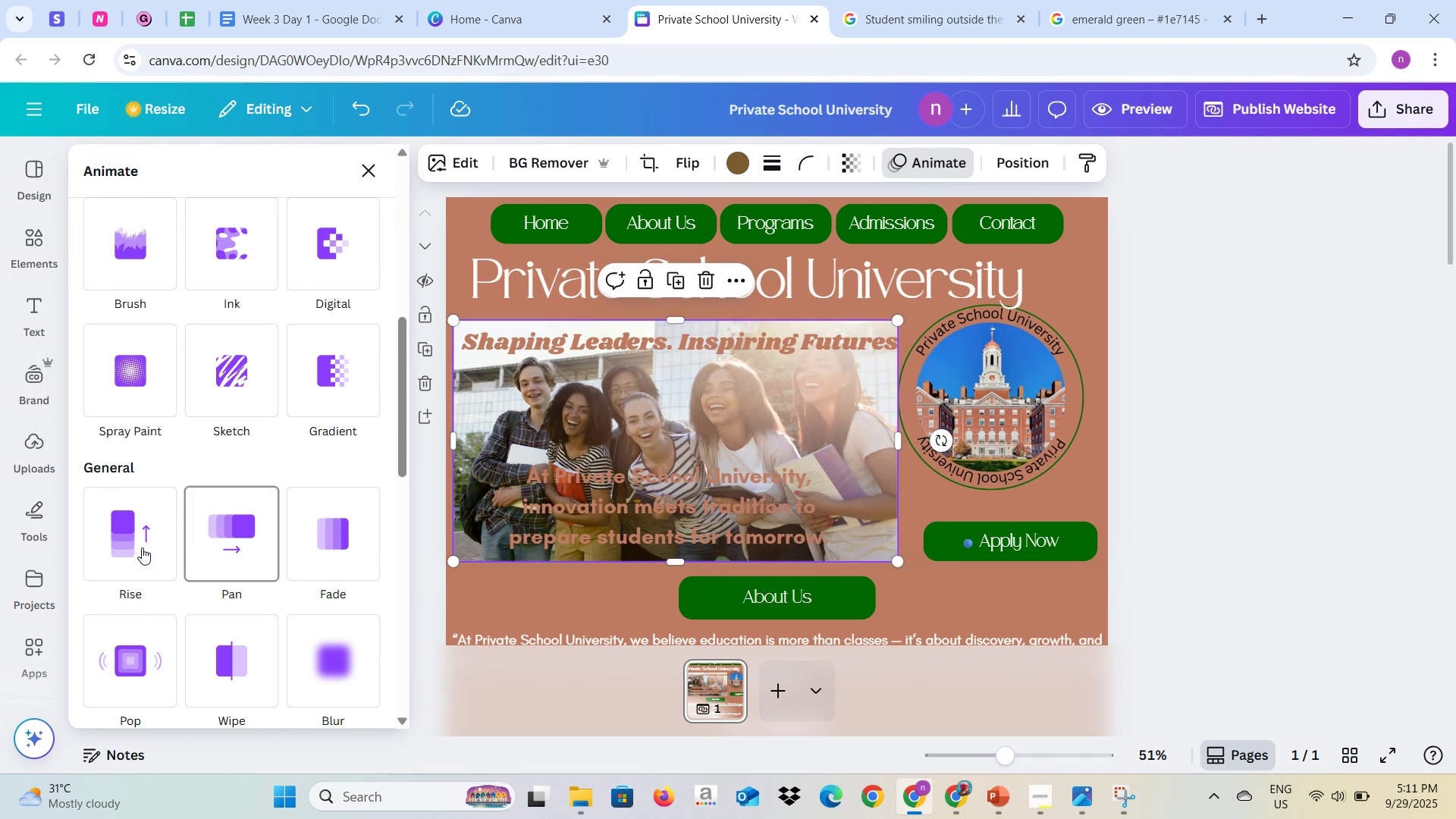 
left_click([142, 548])
 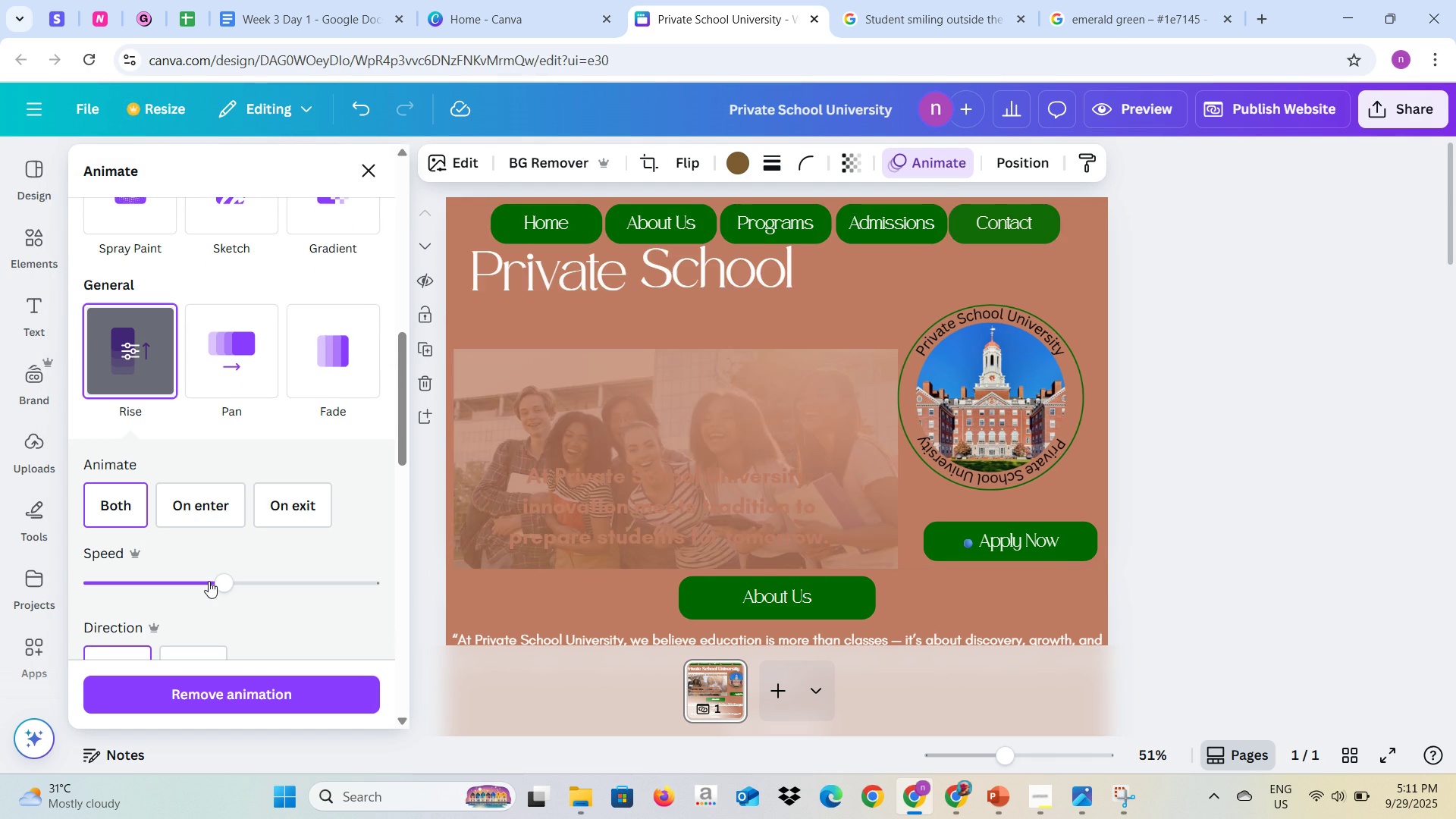 
mouse_move([162, 588])
 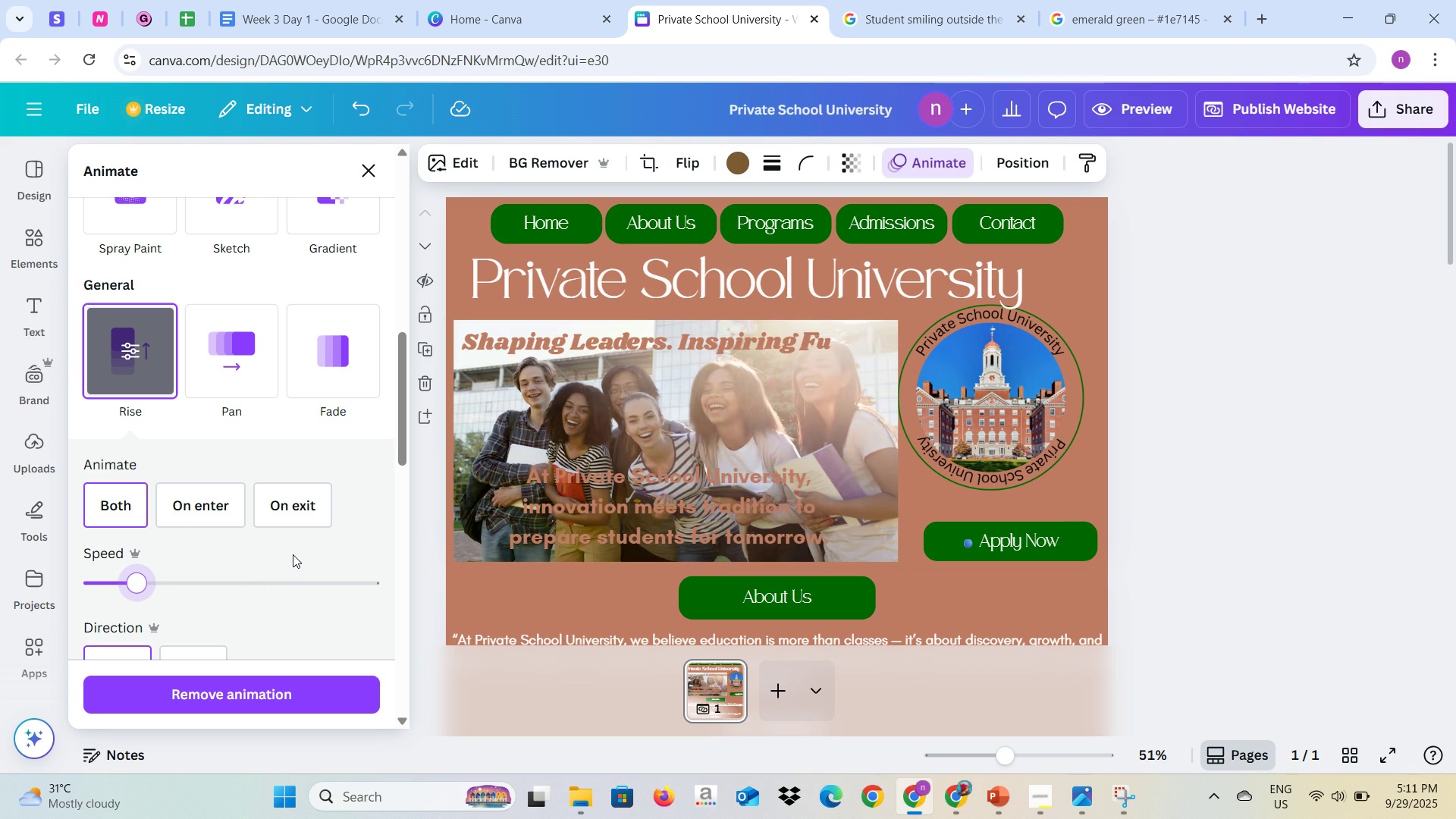 
left_click([558, 489])
 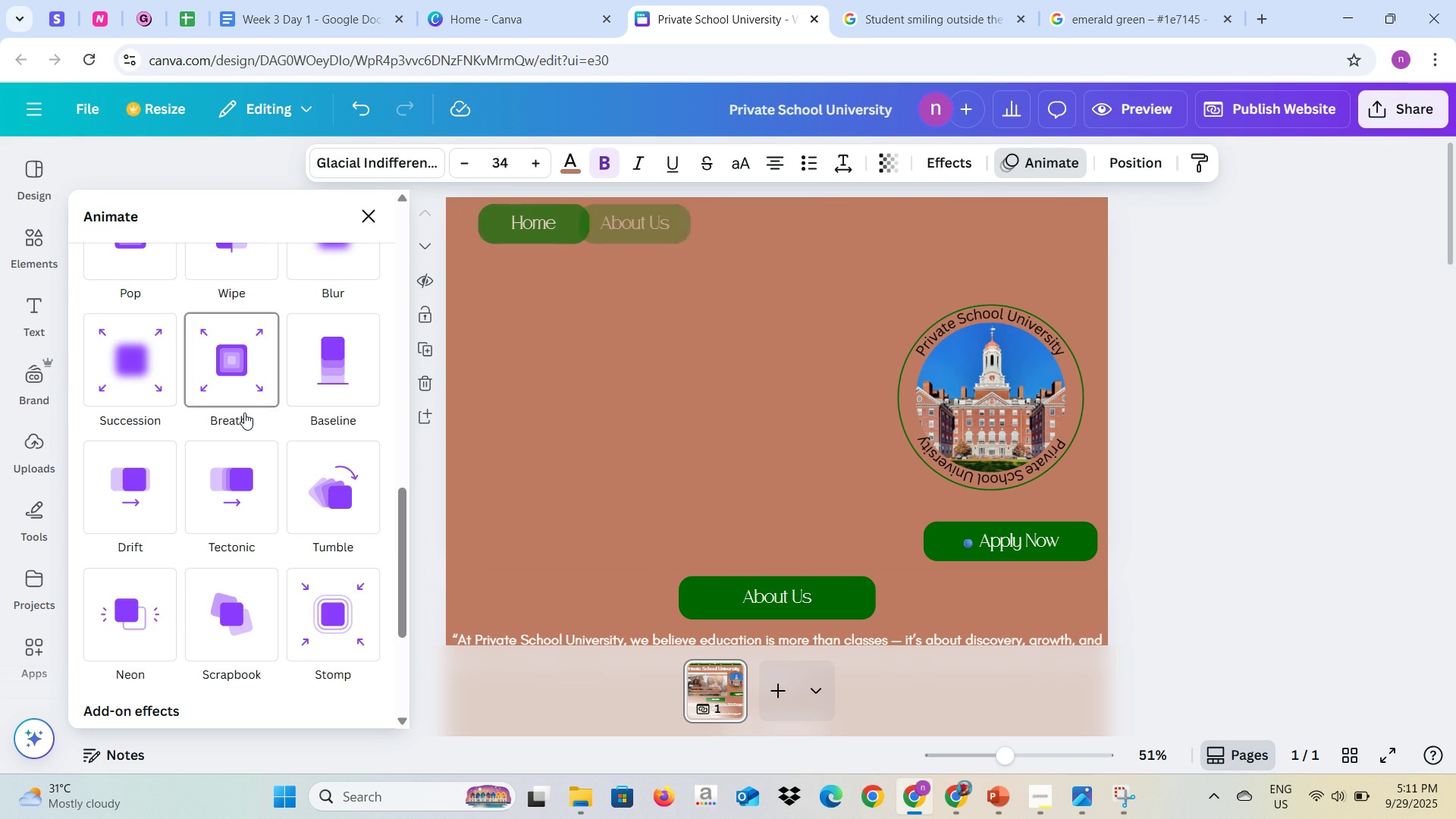 
scroll: coordinate [244, 413], scroll_direction: up, amount: 2.0
 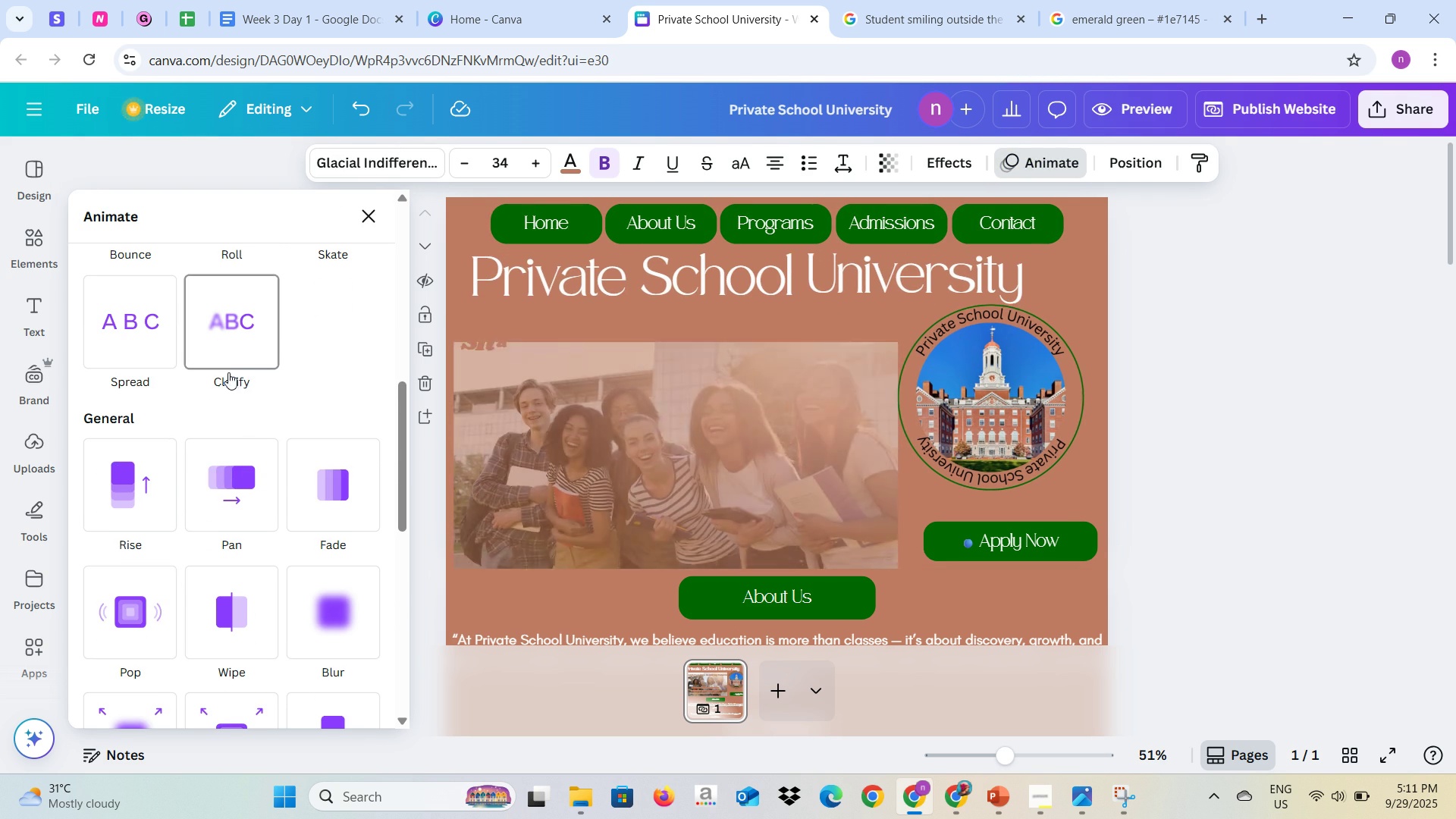 
left_click([234, 491])
 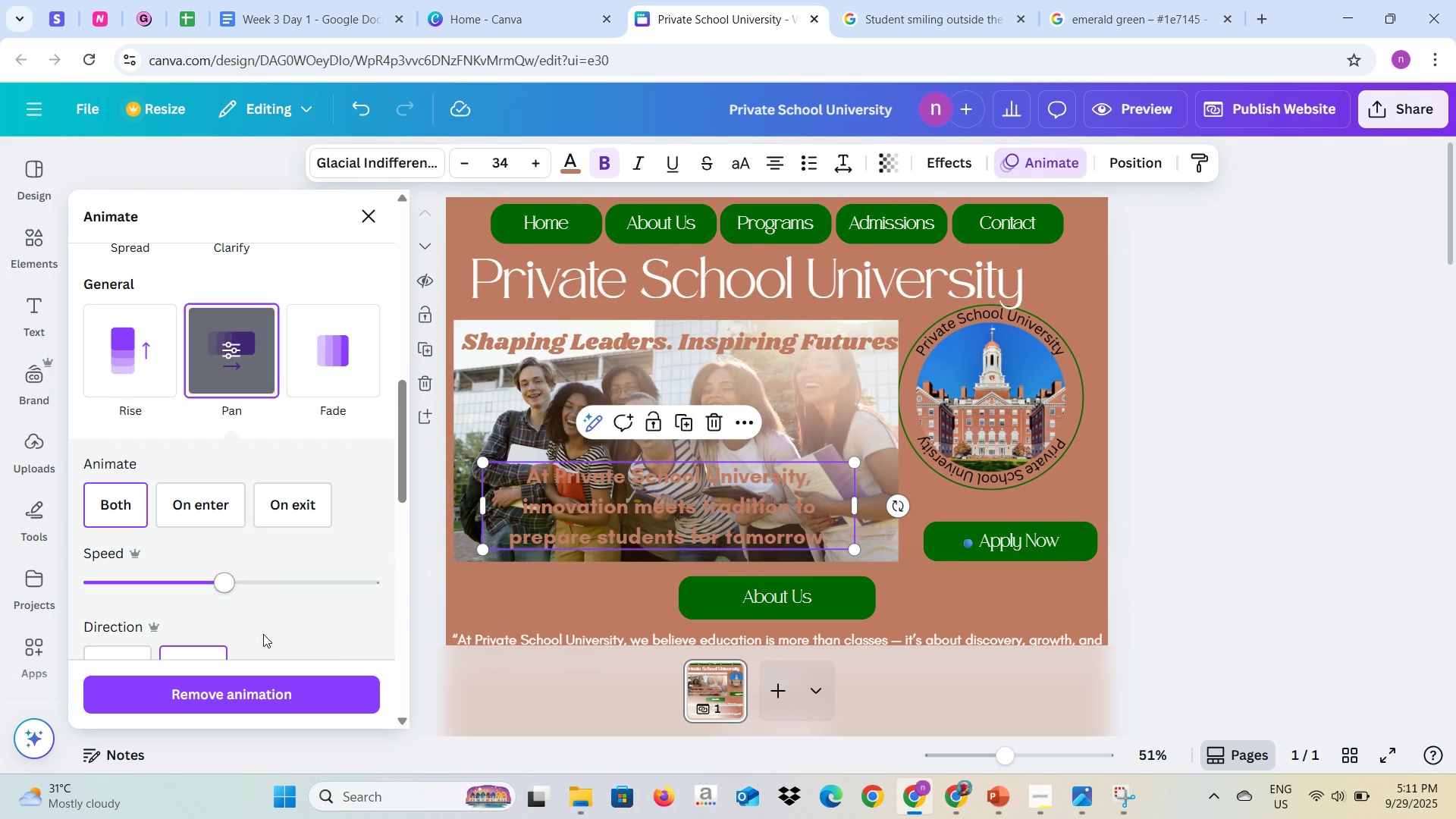 
left_click([418, 582])
 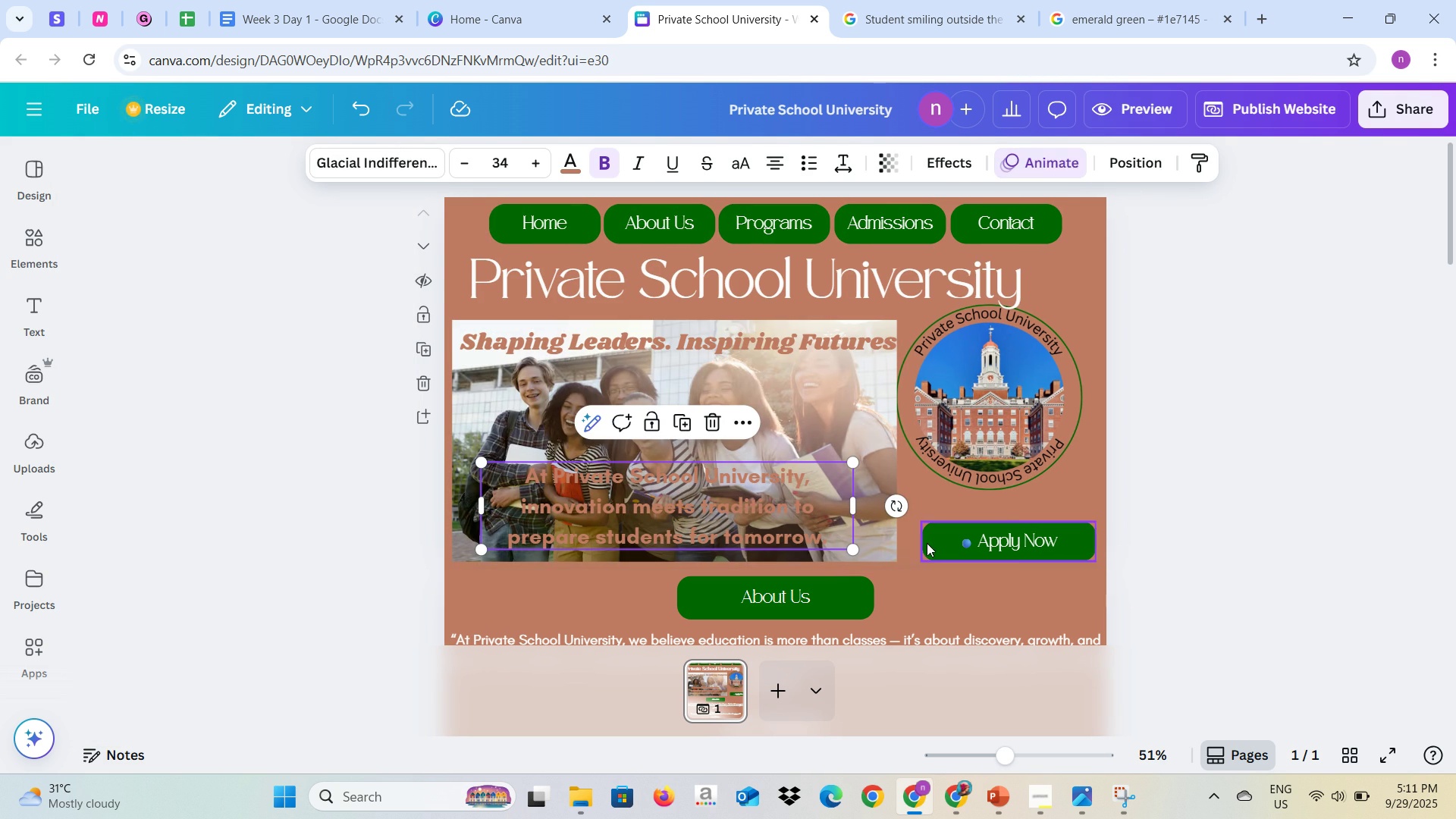 
left_click([927, 543])
 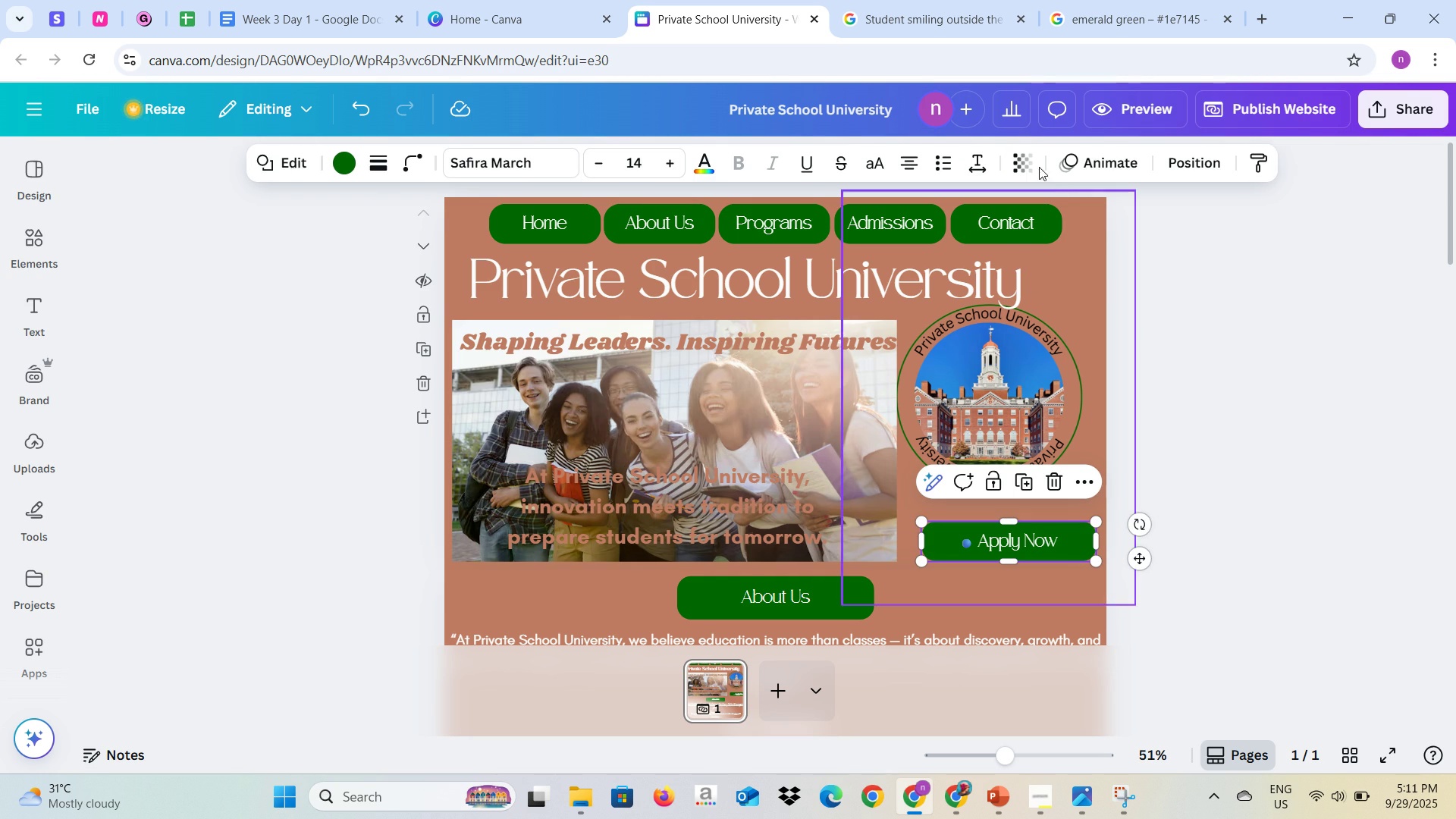 
left_click([1021, 155])
 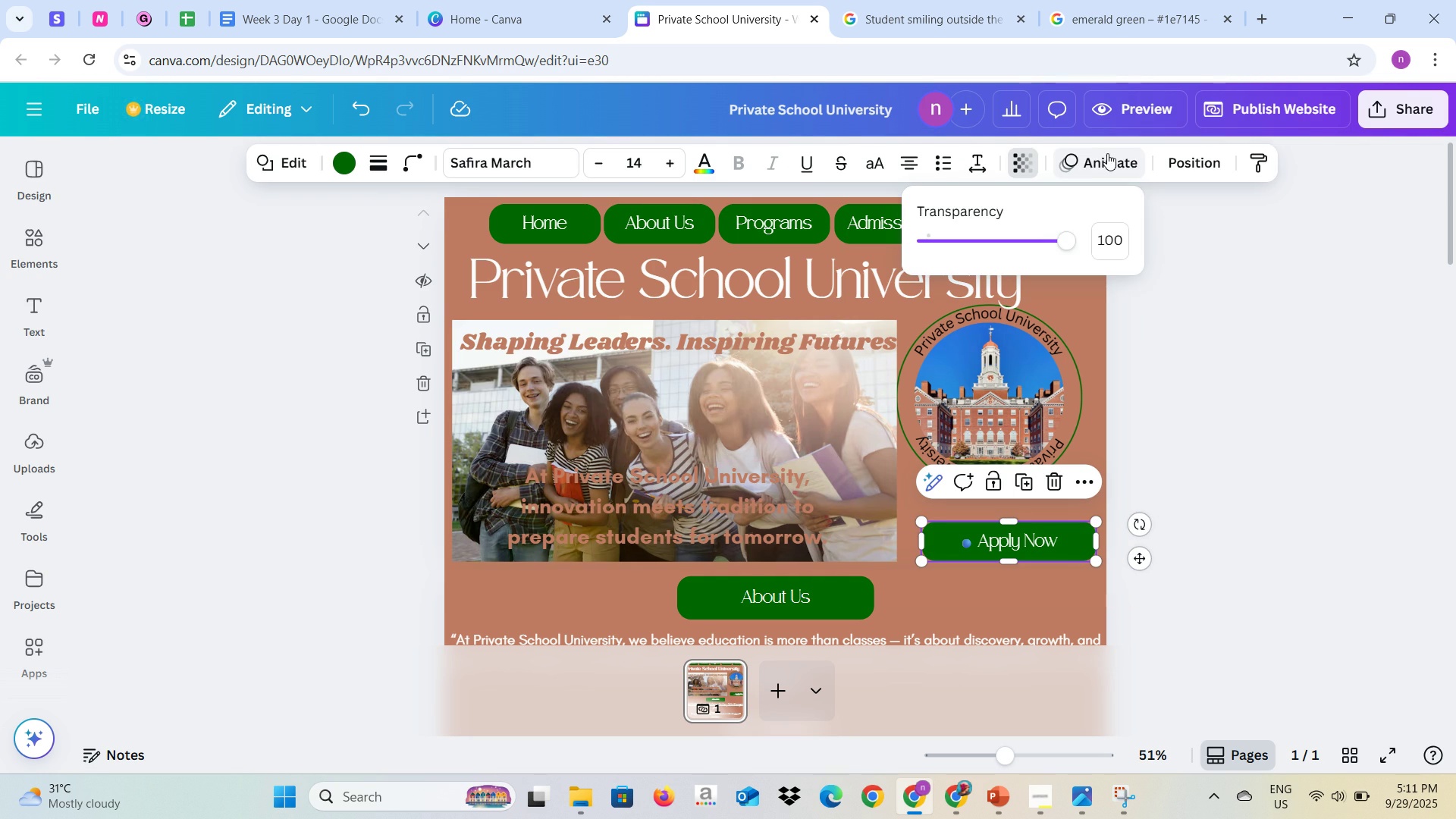 
left_click([1108, 154])
 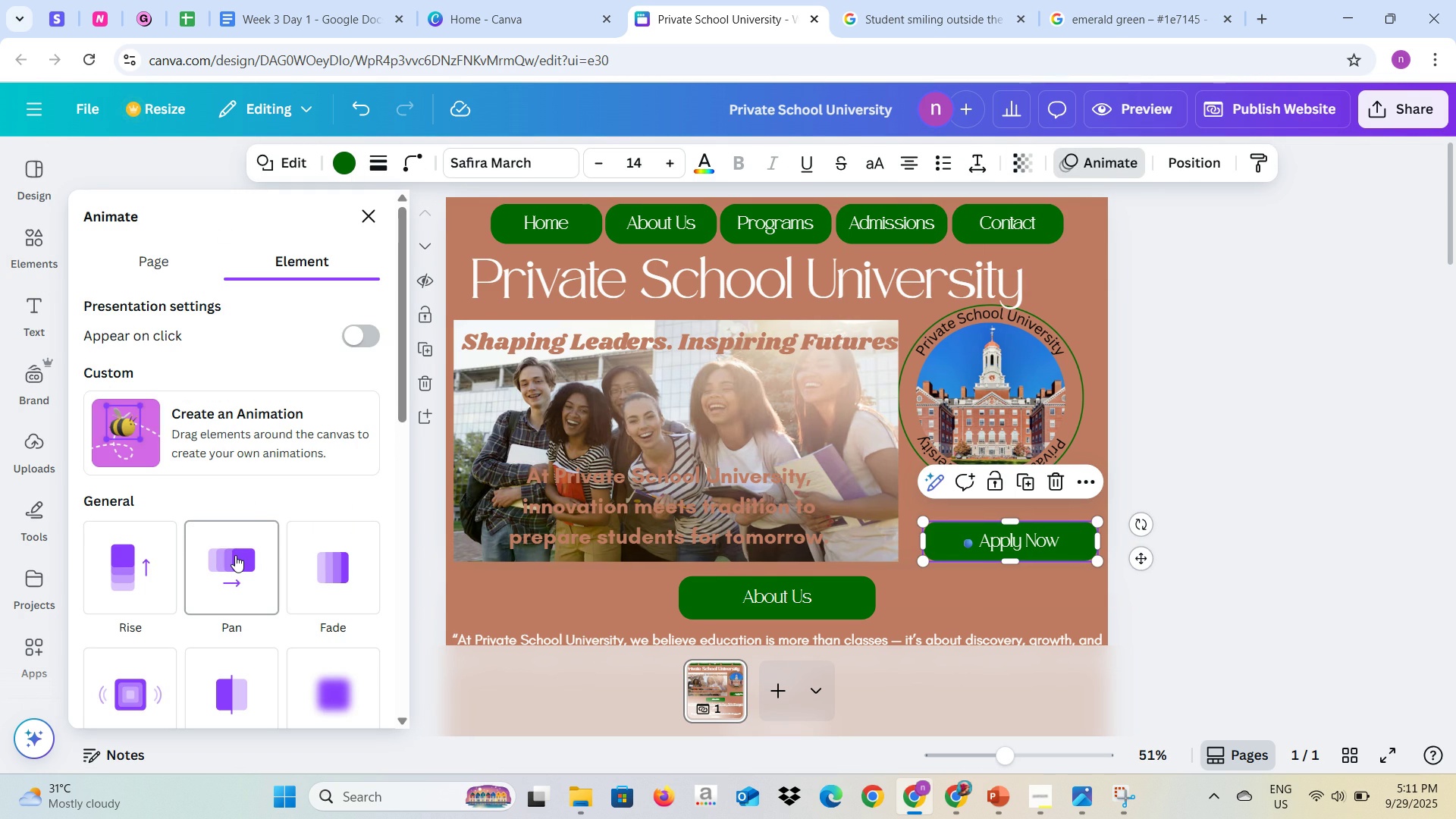 
left_click([235, 555])
 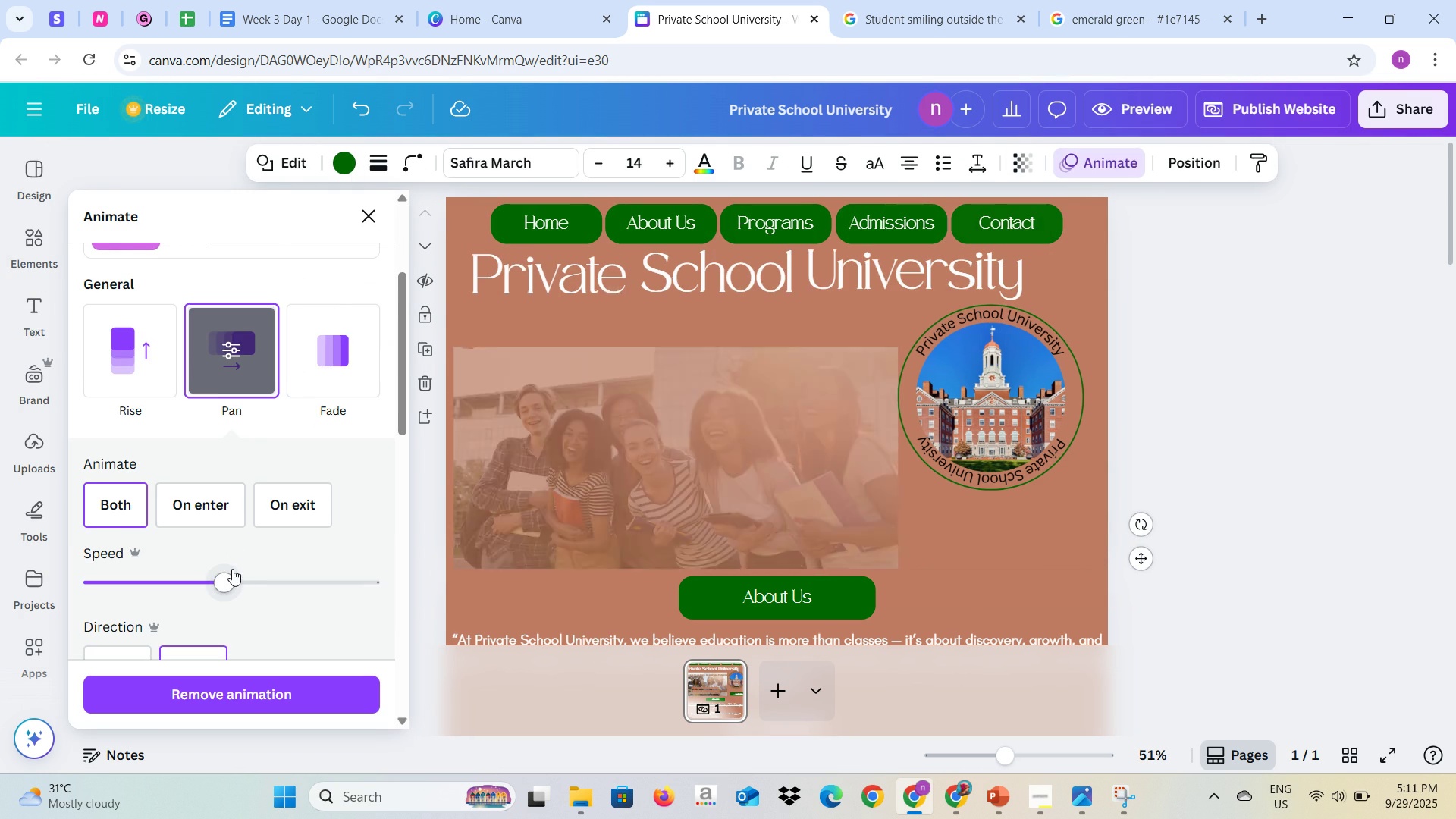 
scroll: coordinate [232, 568], scroll_direction: down, amount: 1.0
 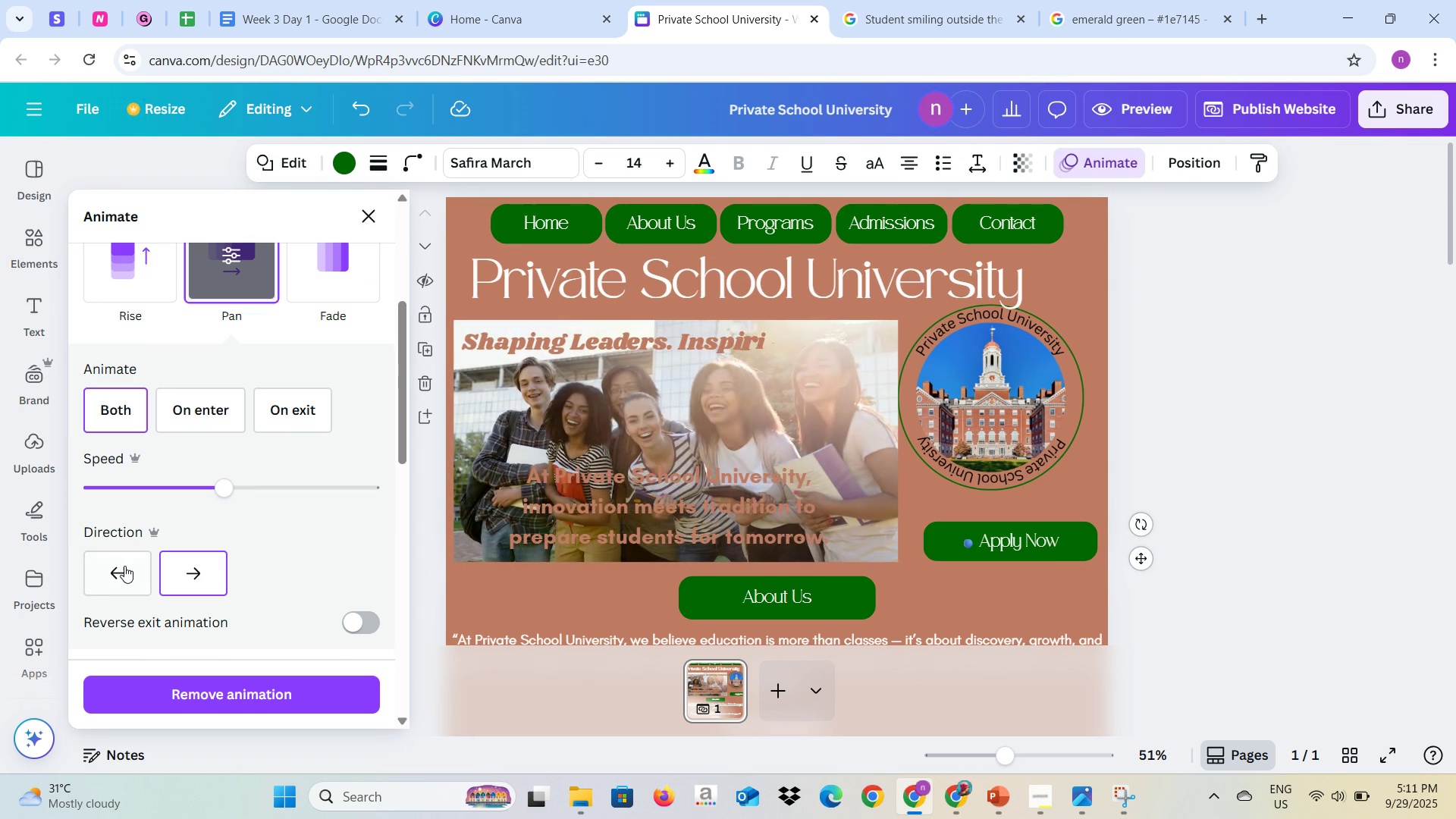 
left_click([124, 566])
 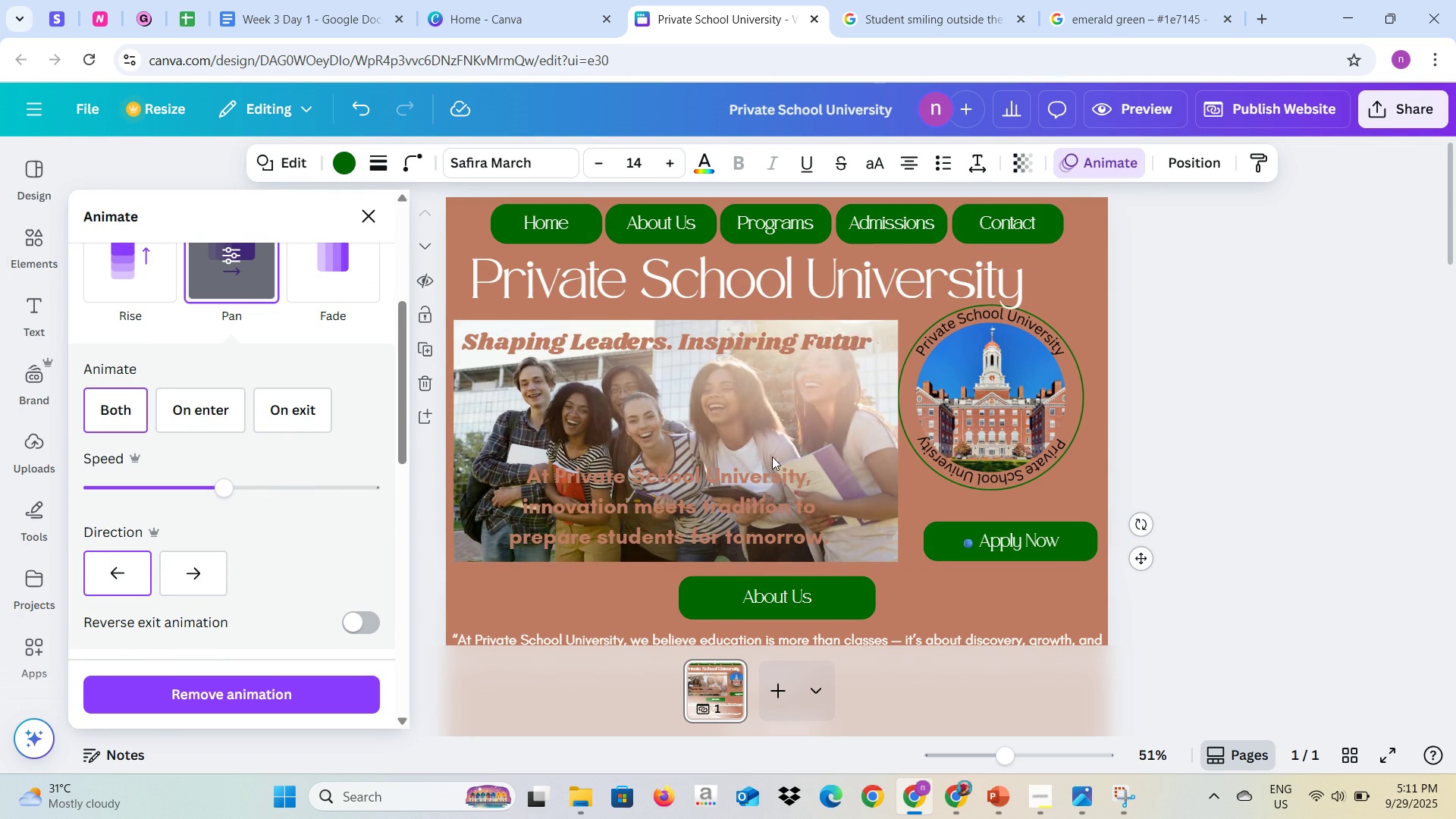 
left_click([946, 433])
 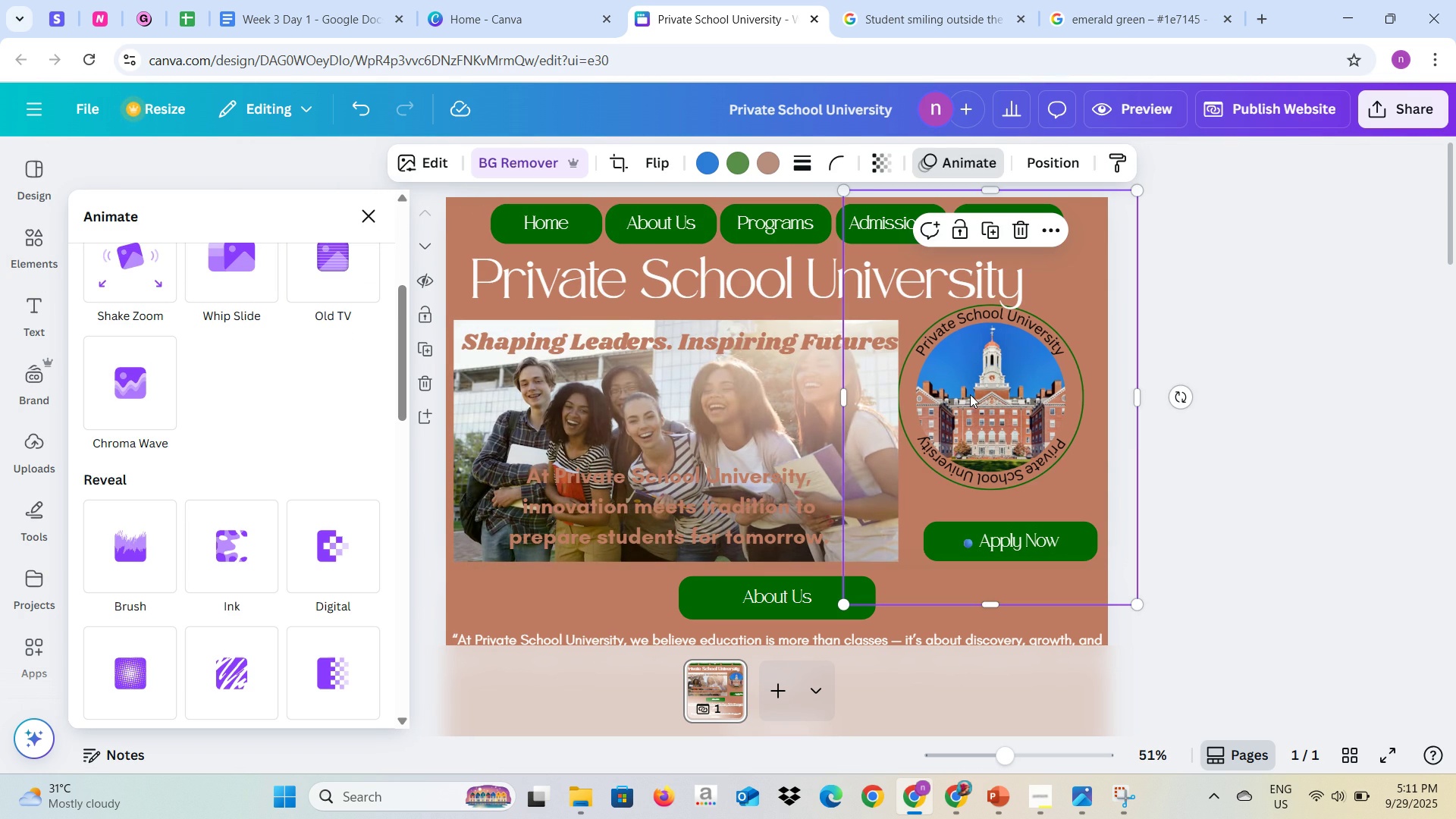 
mouse_move([962, 394])
 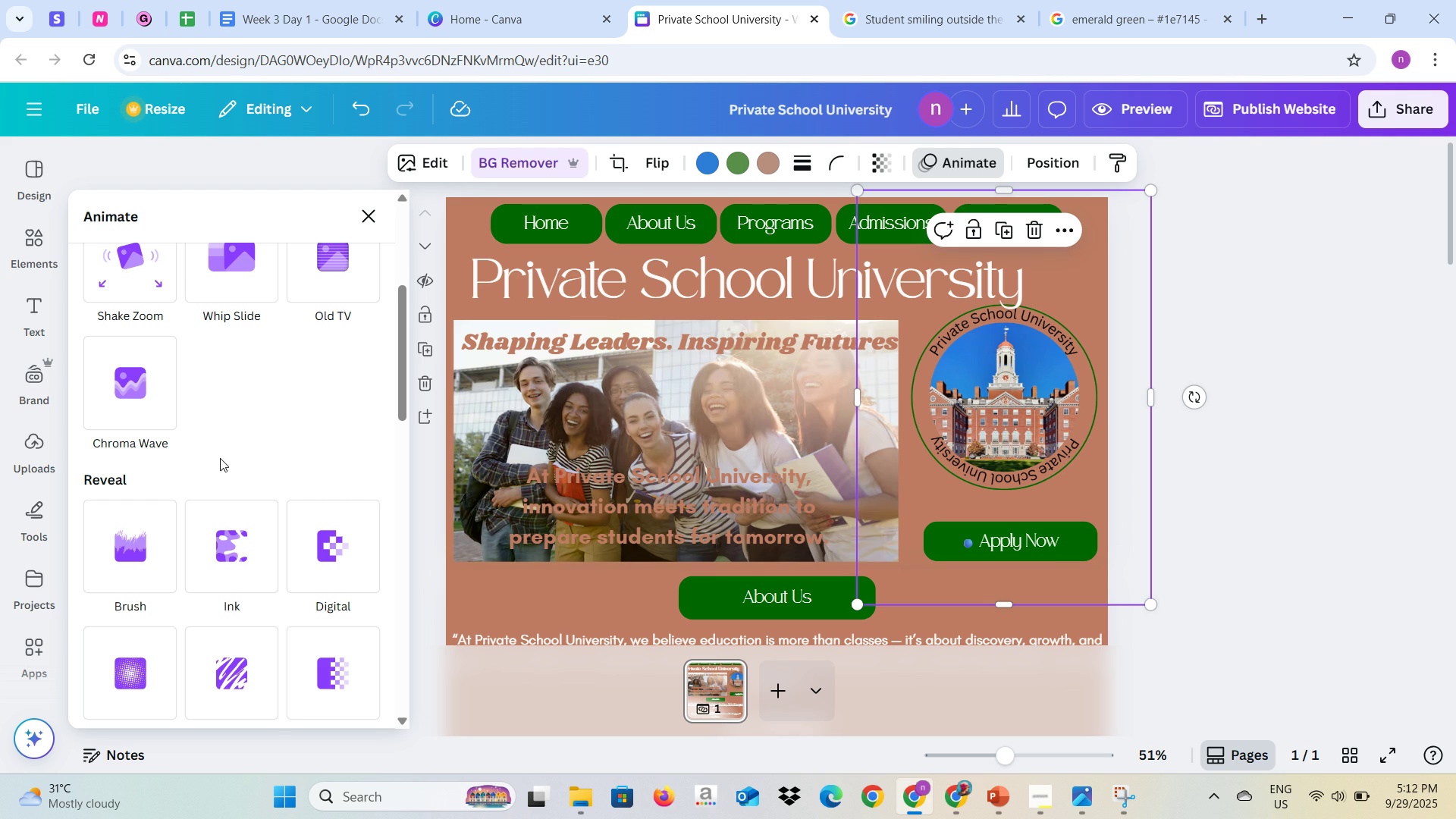 
scroll: coordinate [220, 458], scroll_direction: up, amount: 1.0
 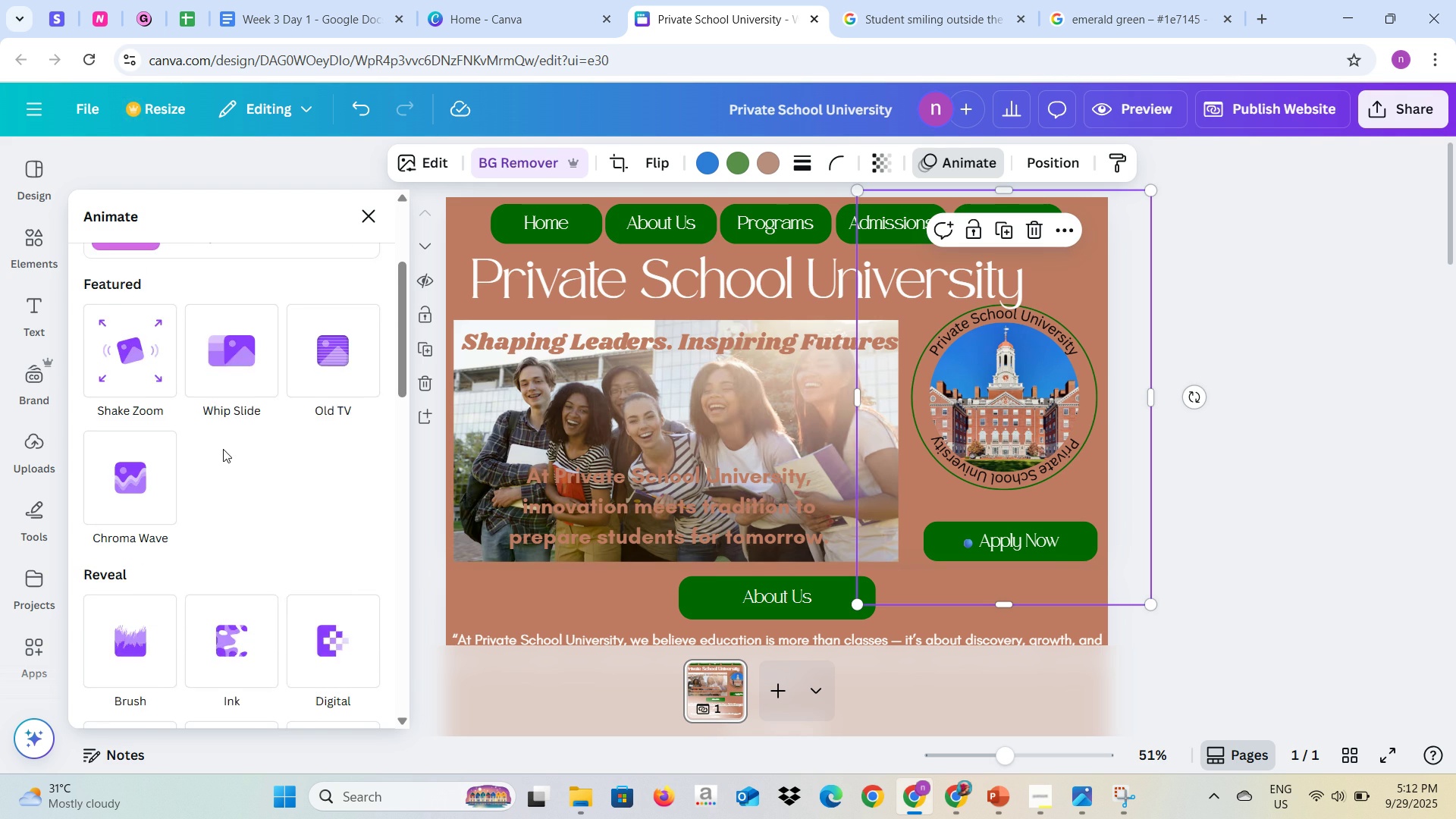 
scroll: coordinate [224, 449], scroll_direction: down, amount: 5.0
 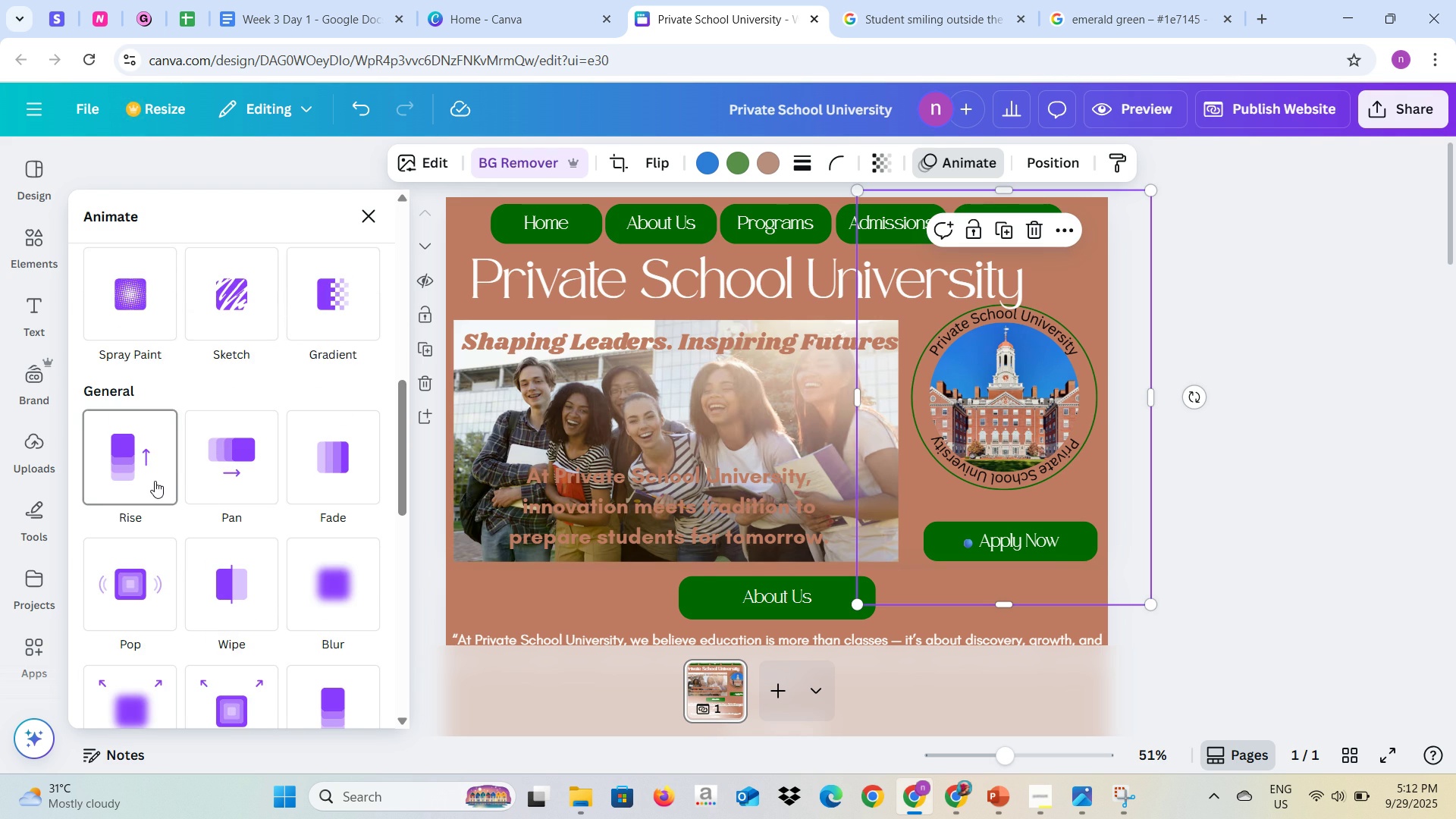 
left_click([154, 481])
 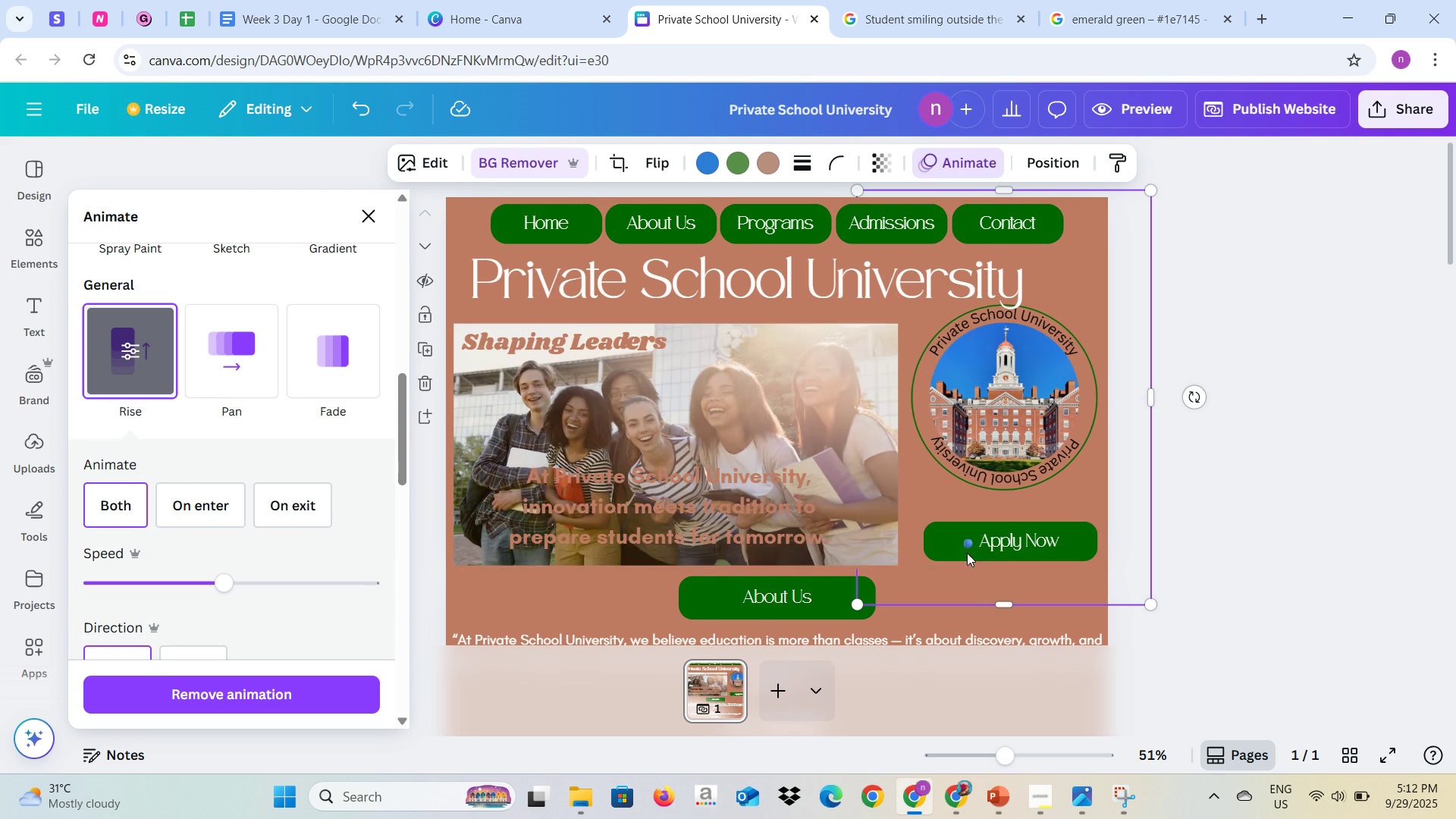 
left_click([762, 597])
 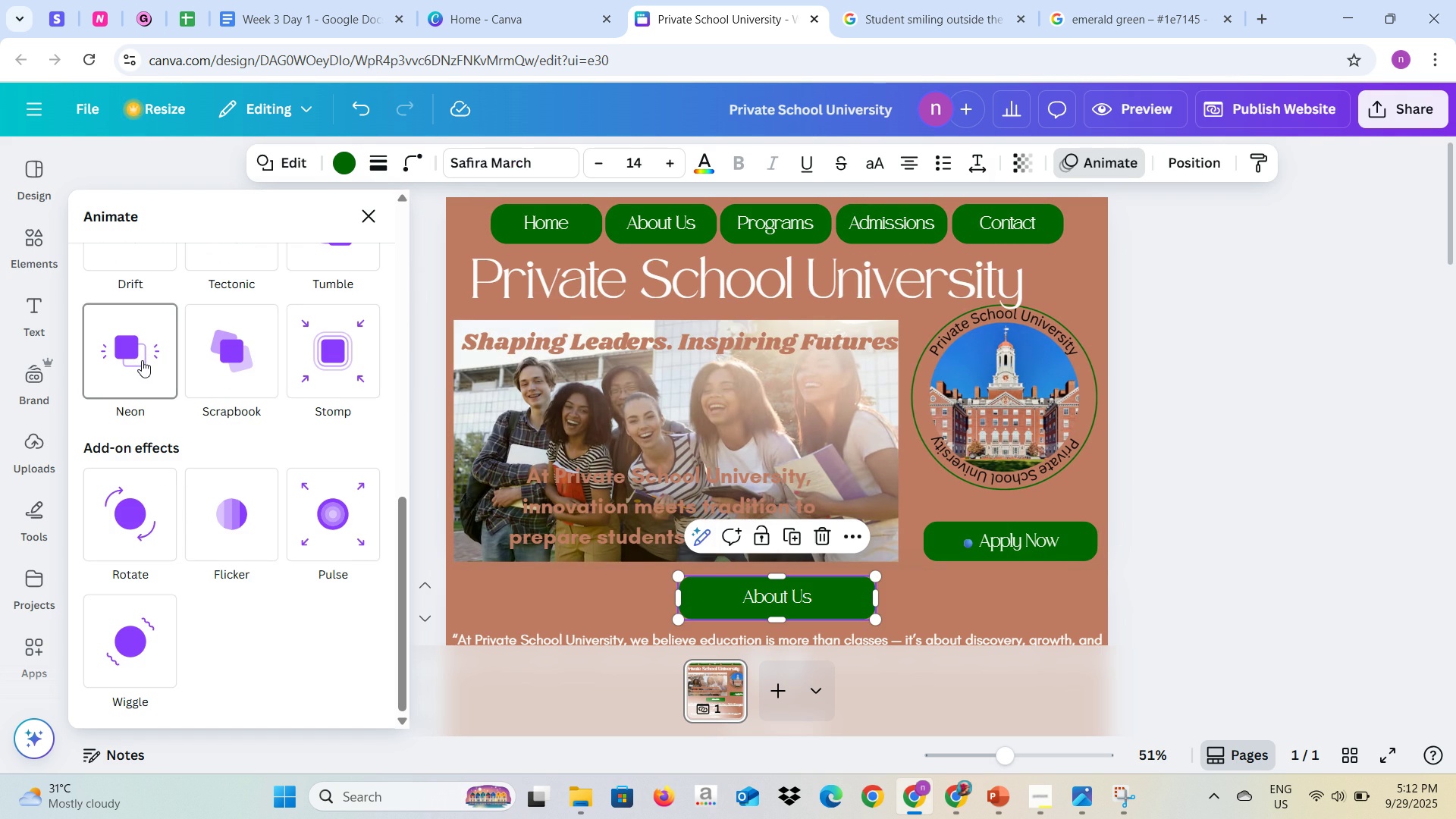 
scroll: coordinate [143, 360], scroll_direction: up, amount: 1.0
 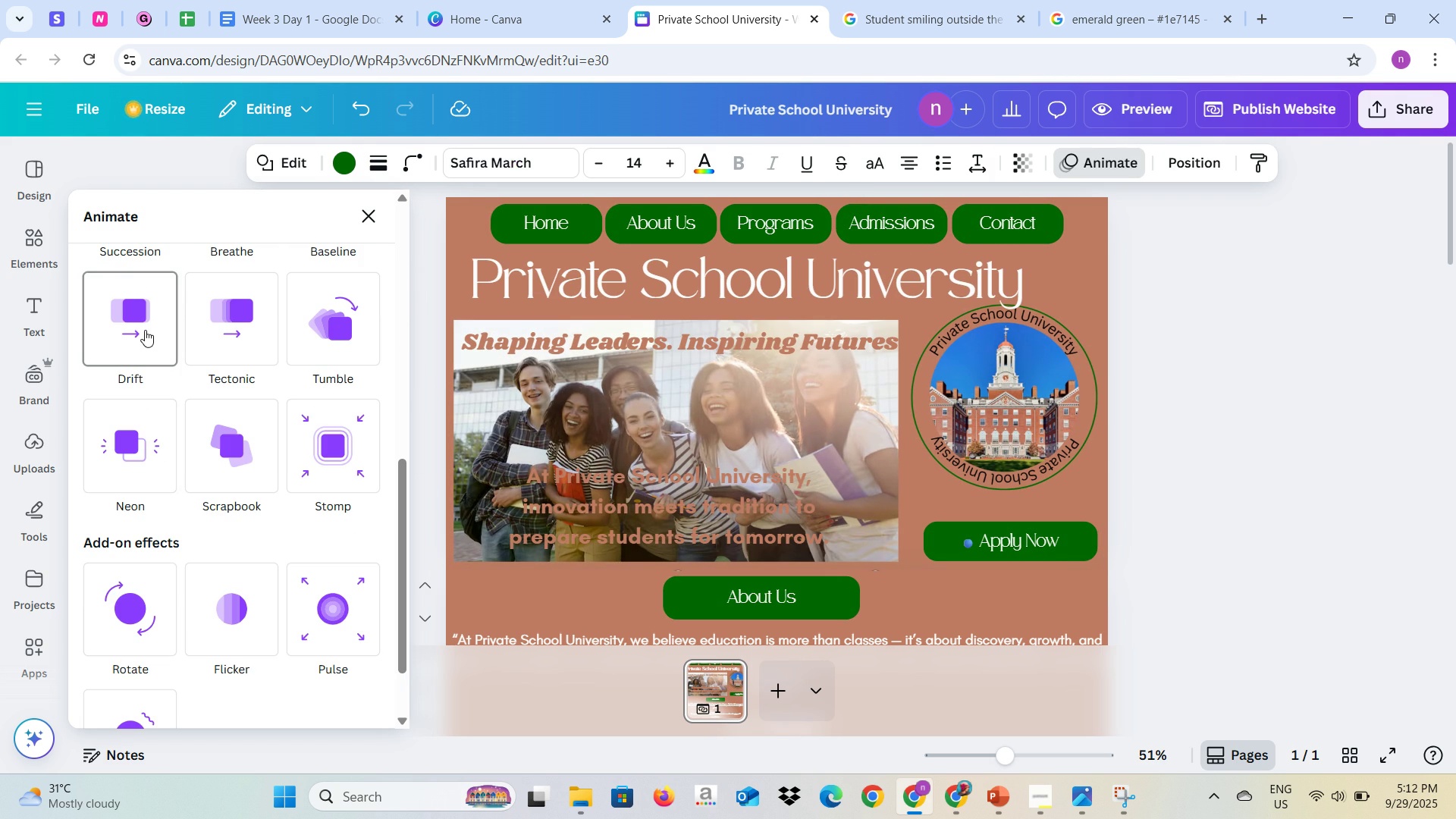 
left_click([145, 330])
 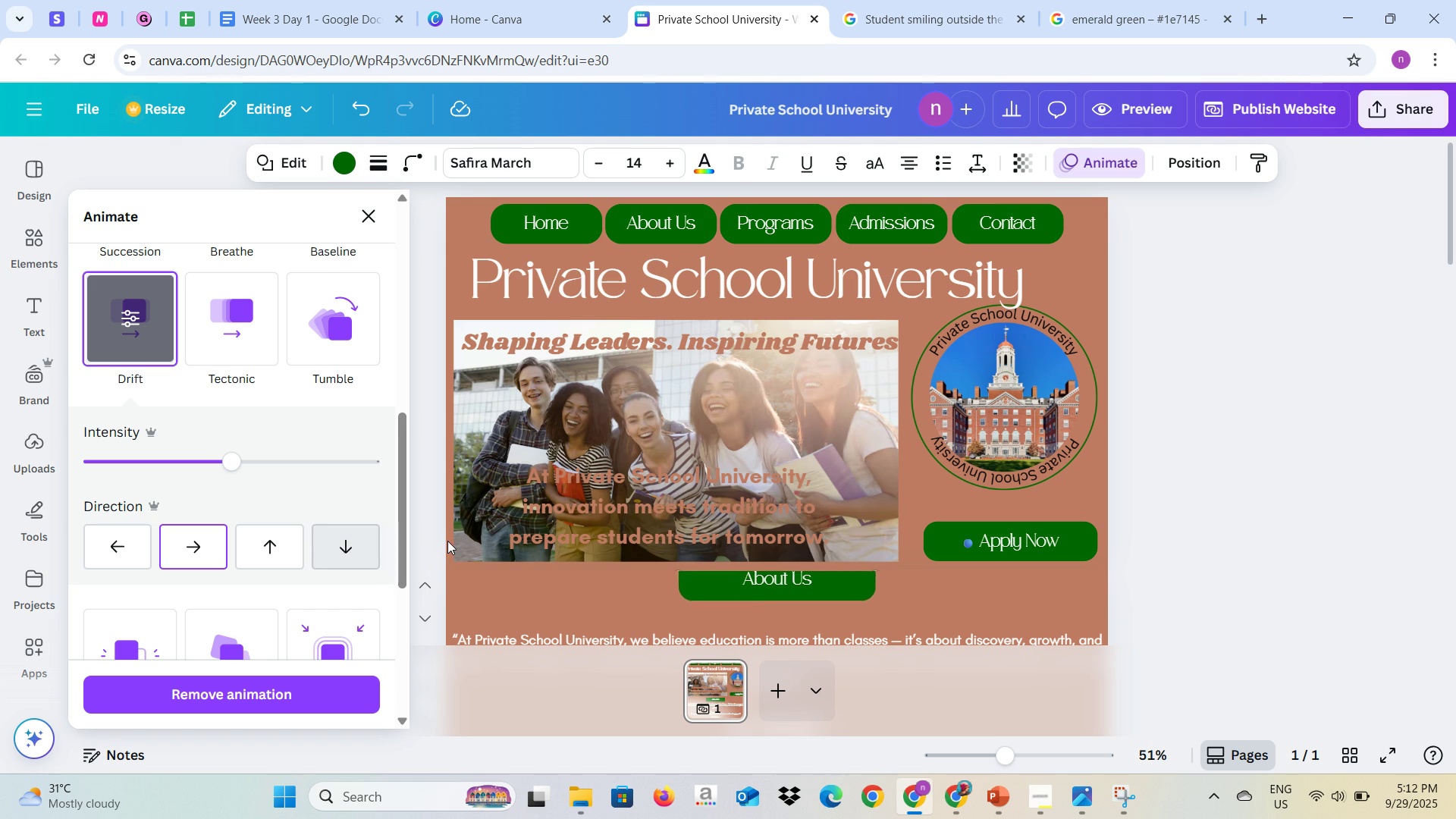 
left_click([434, 545])
 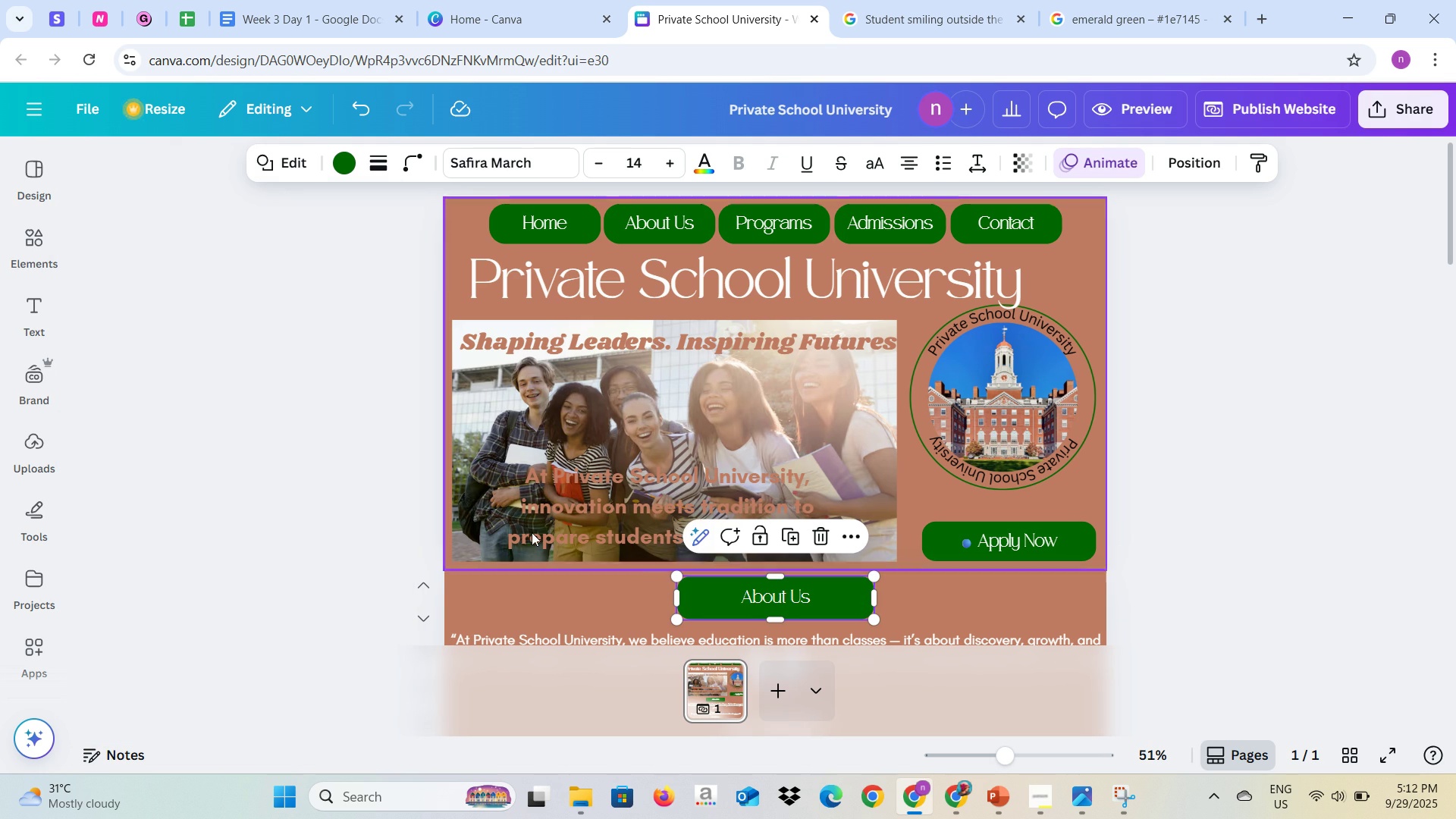 
scroll: coordinate [533, 533], scroll_direction: down, amount: 2.0
 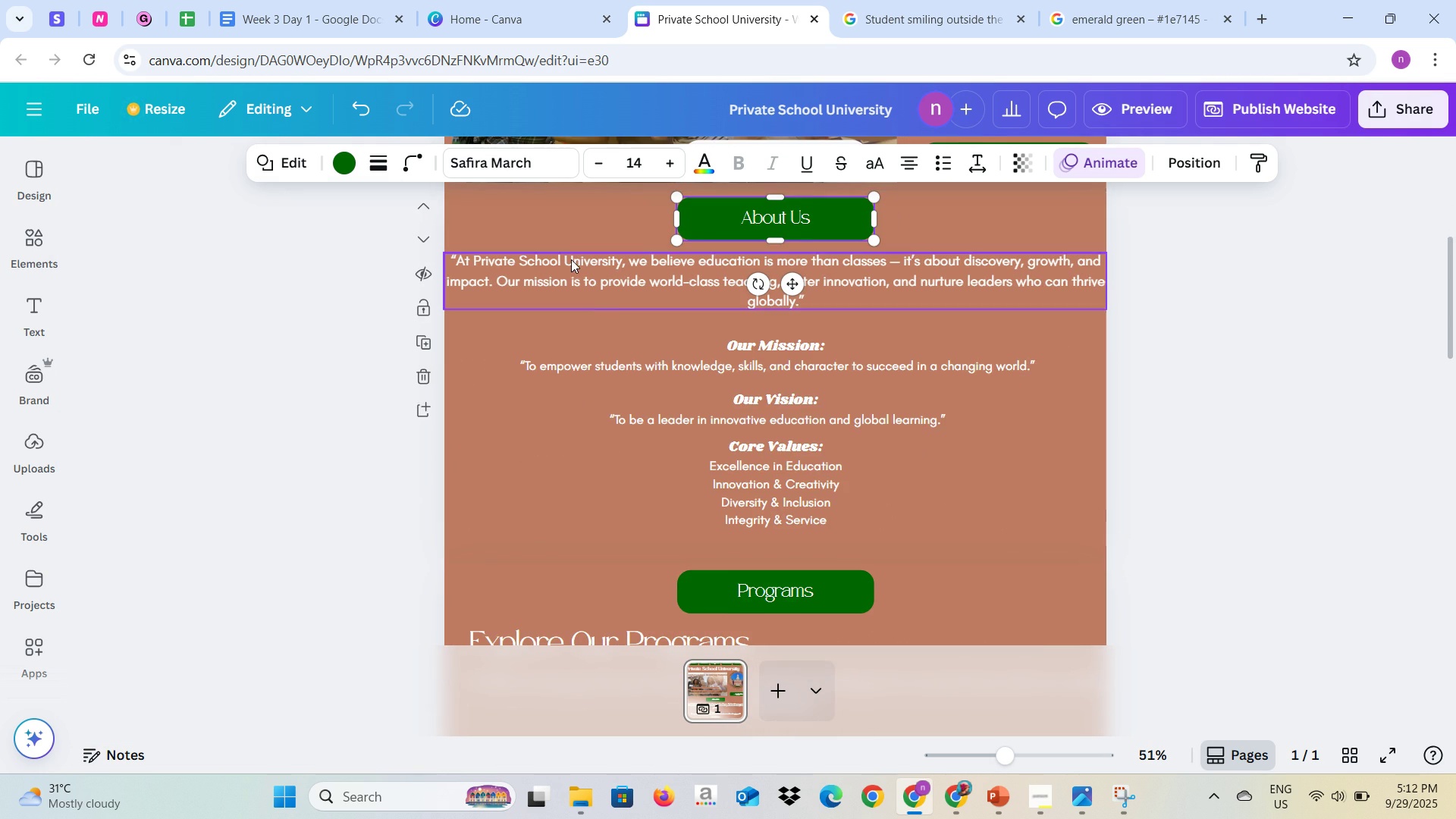 
scroll: coordinate [608, 297], scroll_direction: up, amount: 1.0
 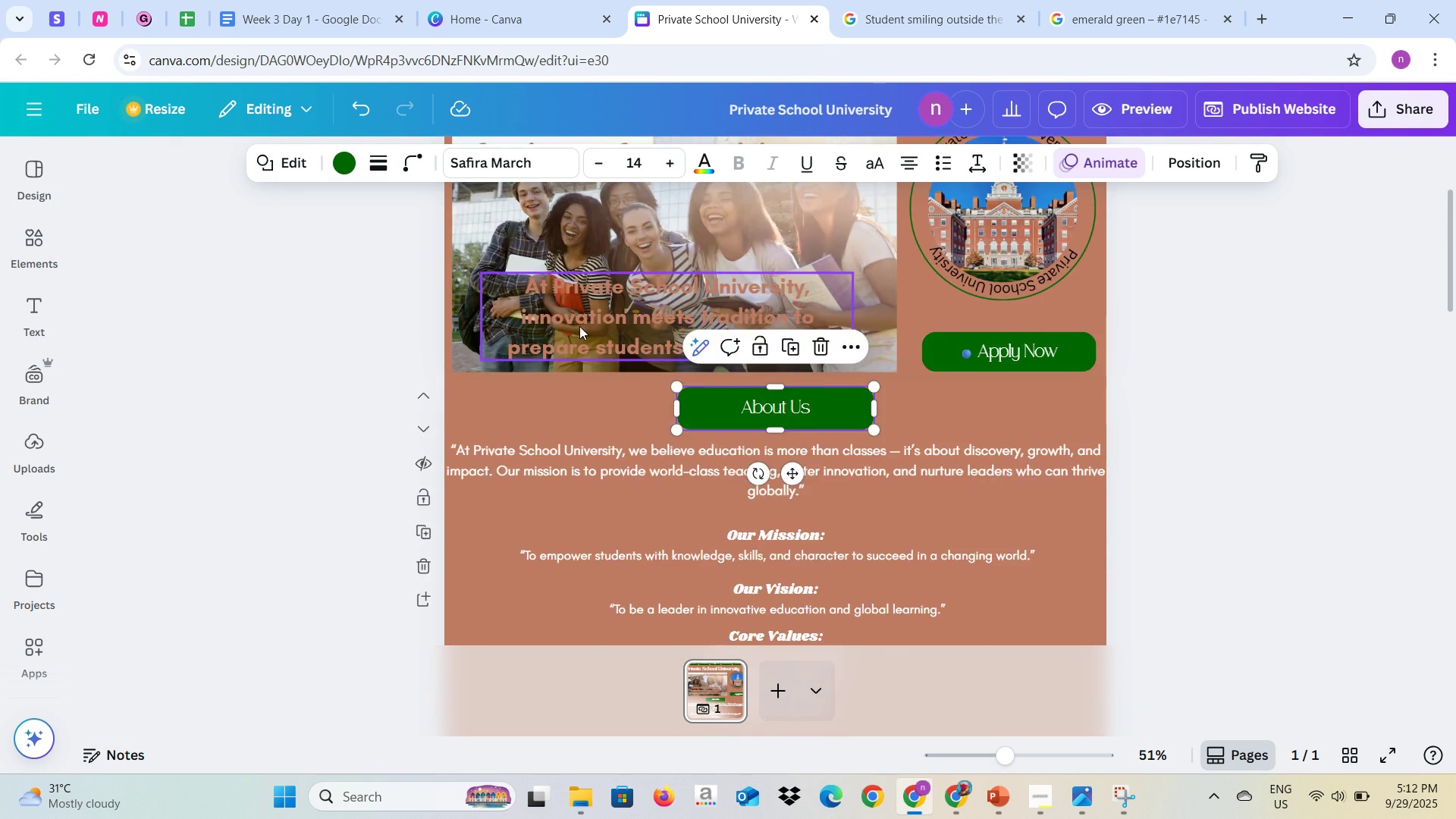 
scroll: coordinate [578, 331], scroll_direction: down, amount: 1.0
 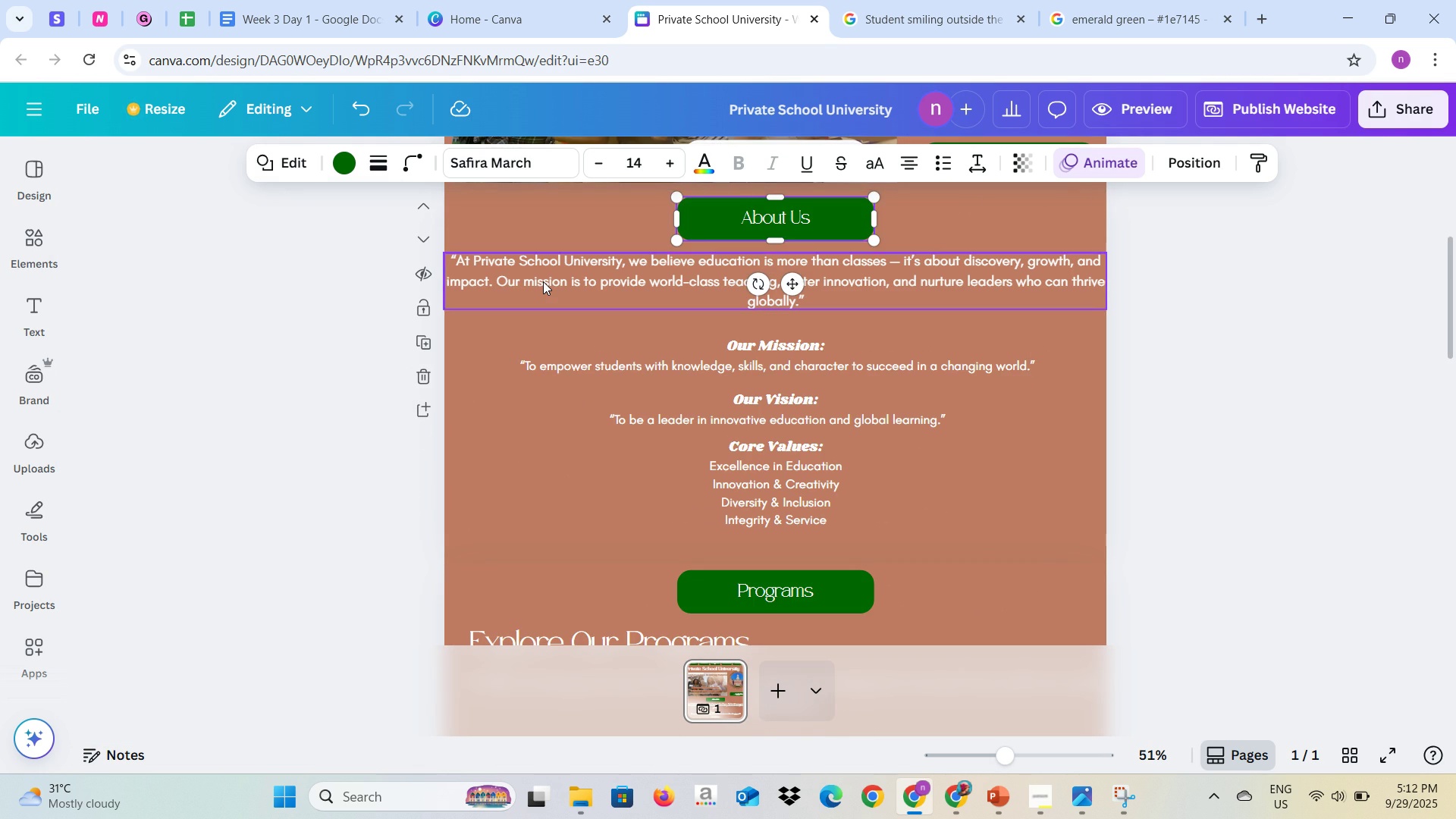 
left_click([543, 281])
 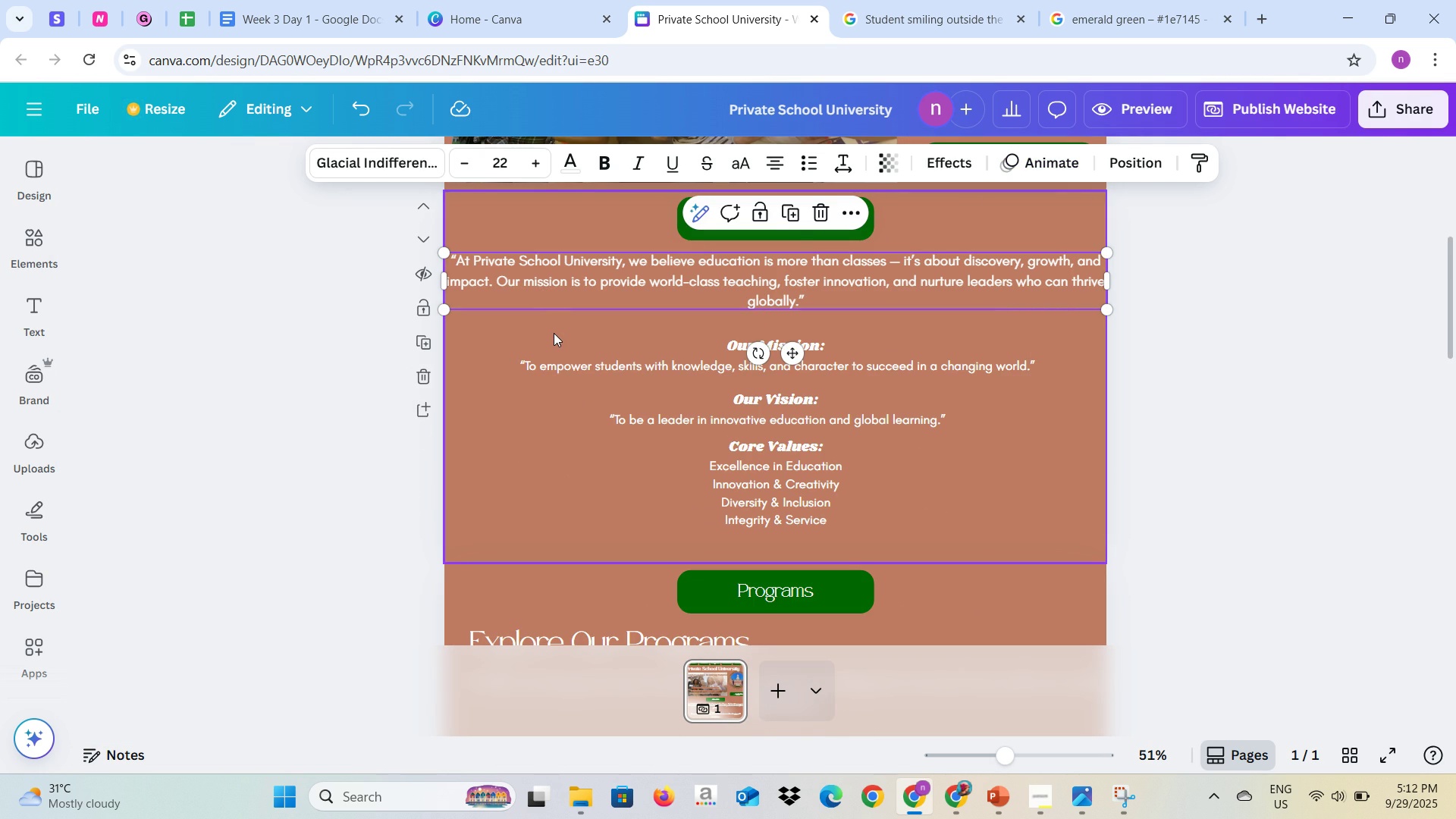 
hold_key(key=ShiftLeft, duration=1.53)
left_click([629, 361])
 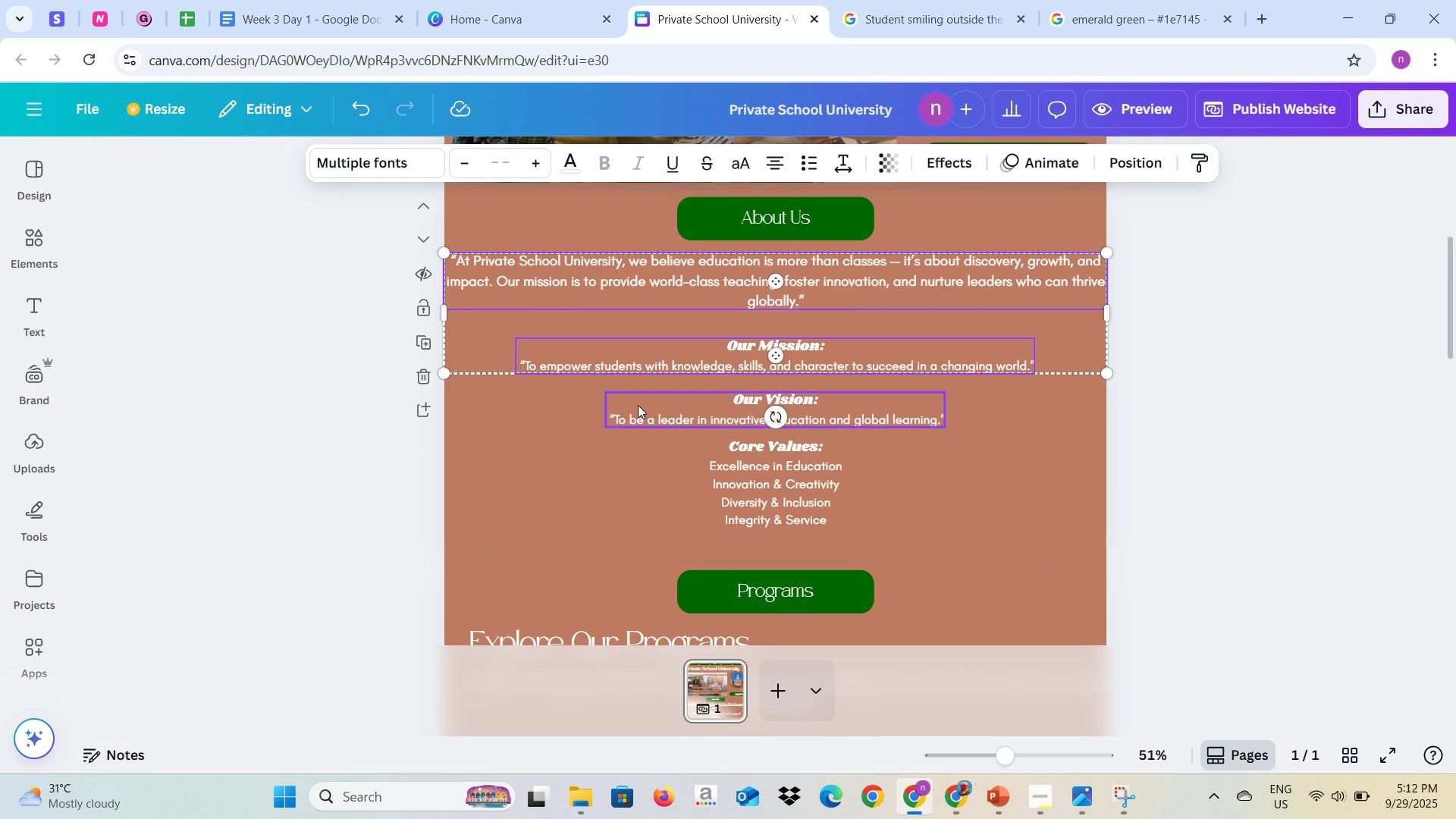 
hold_key(key=ShiftLeft, duration=1.5)
left_click([639, 406])
 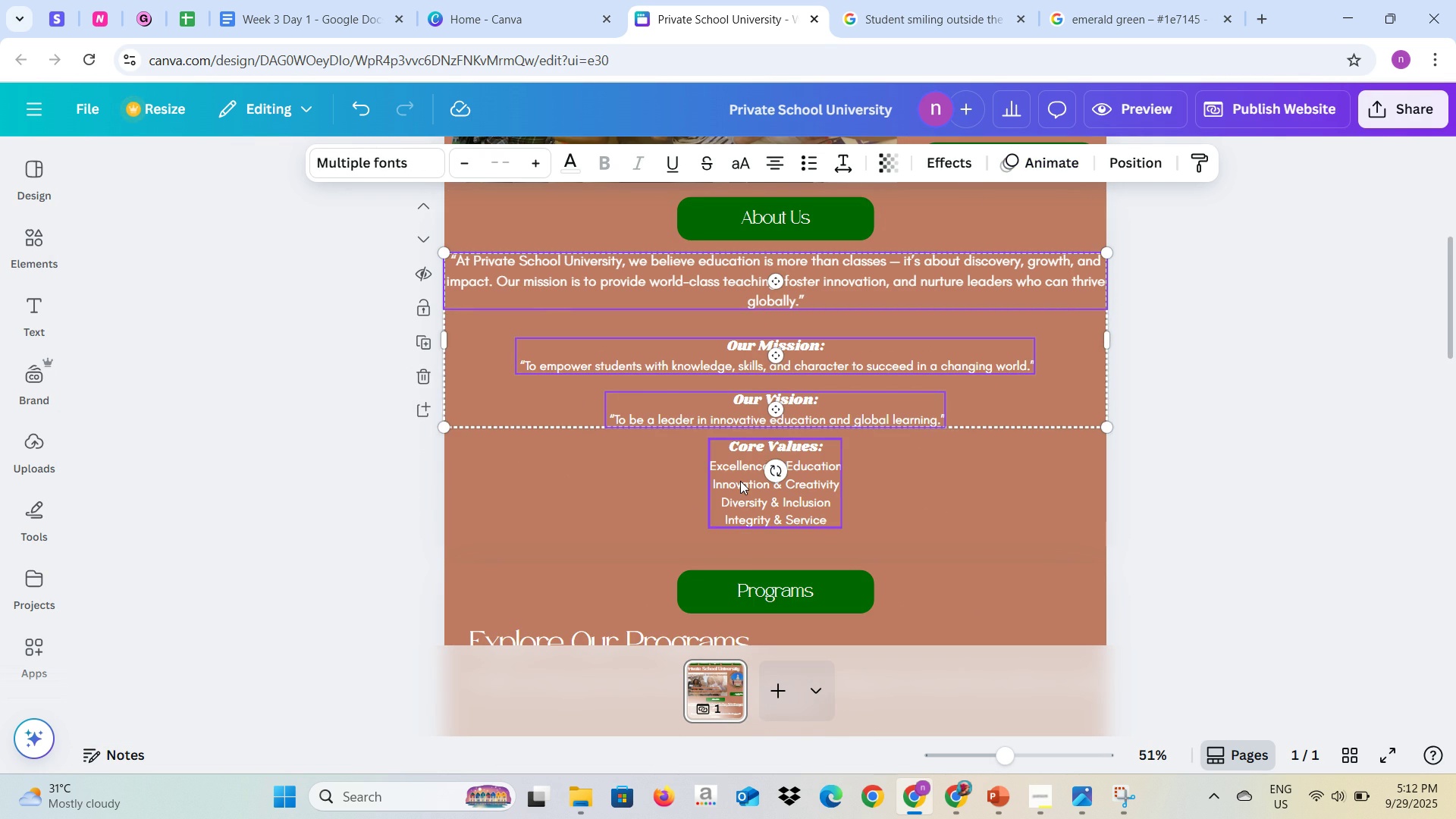 
left_click([740, 481])
 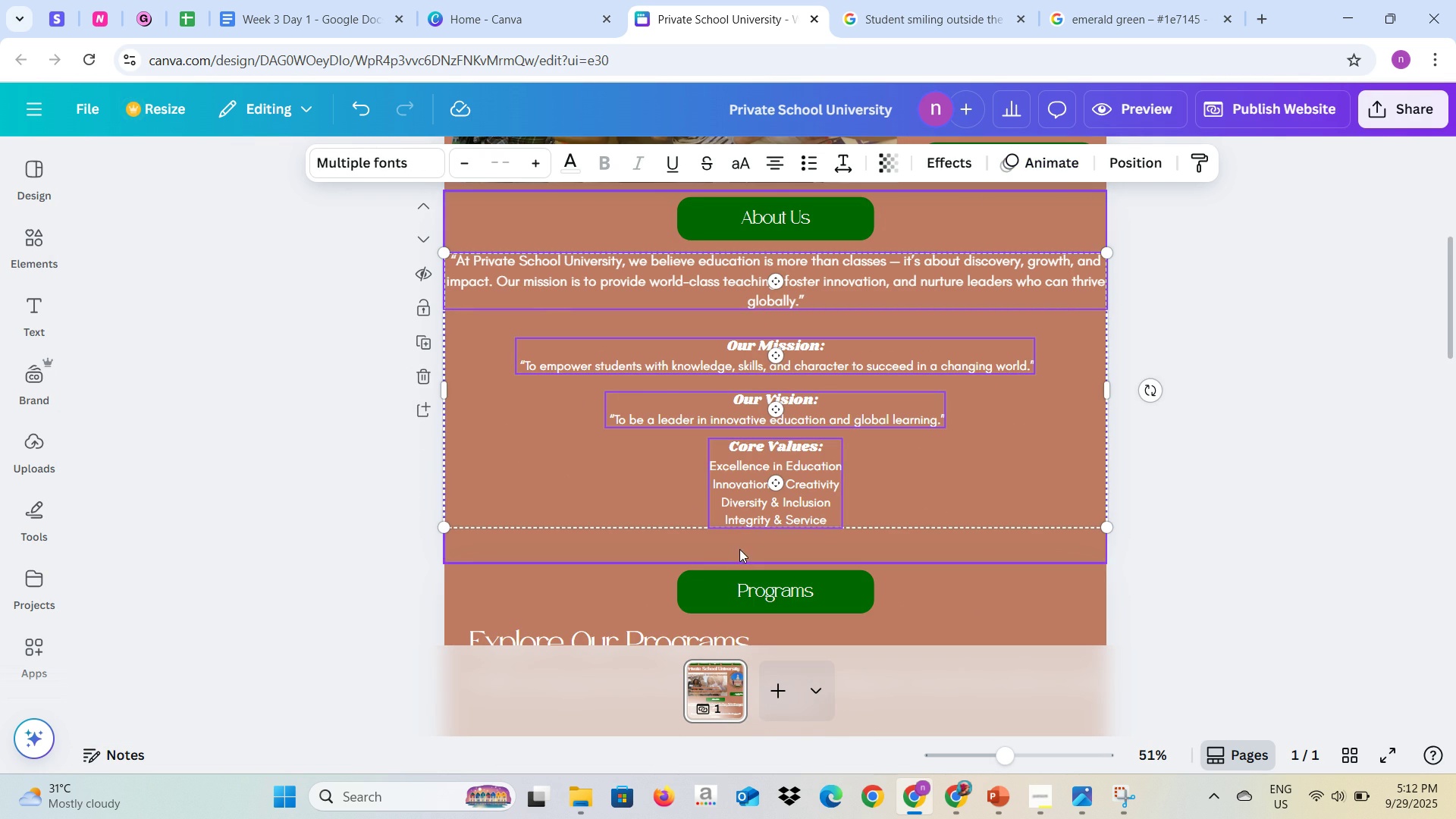 
key(Shift+ShiftLeft)
 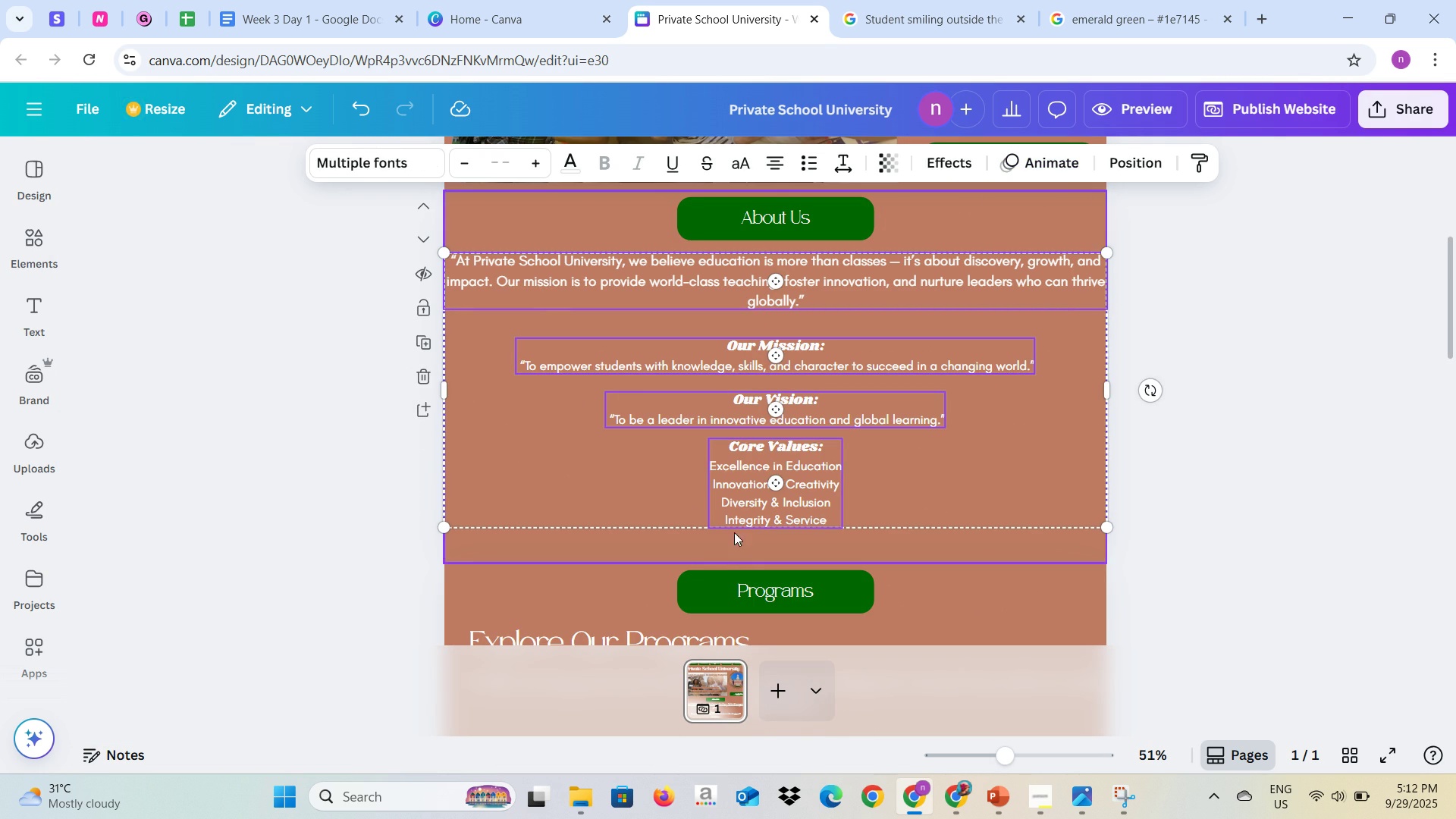 
key(Shift+ShiftLeft)
 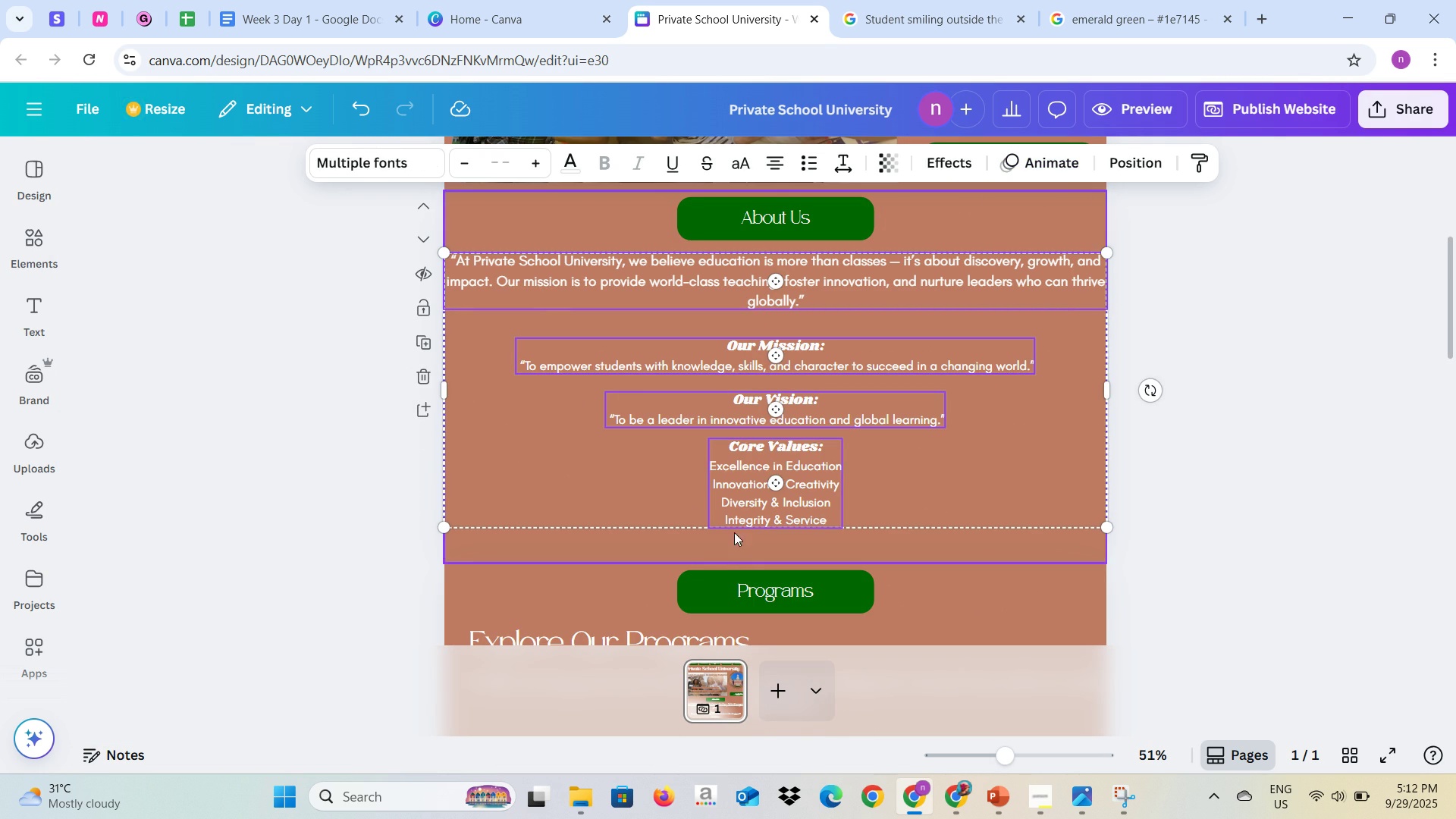 
key(Shift+ShiftLeft)
 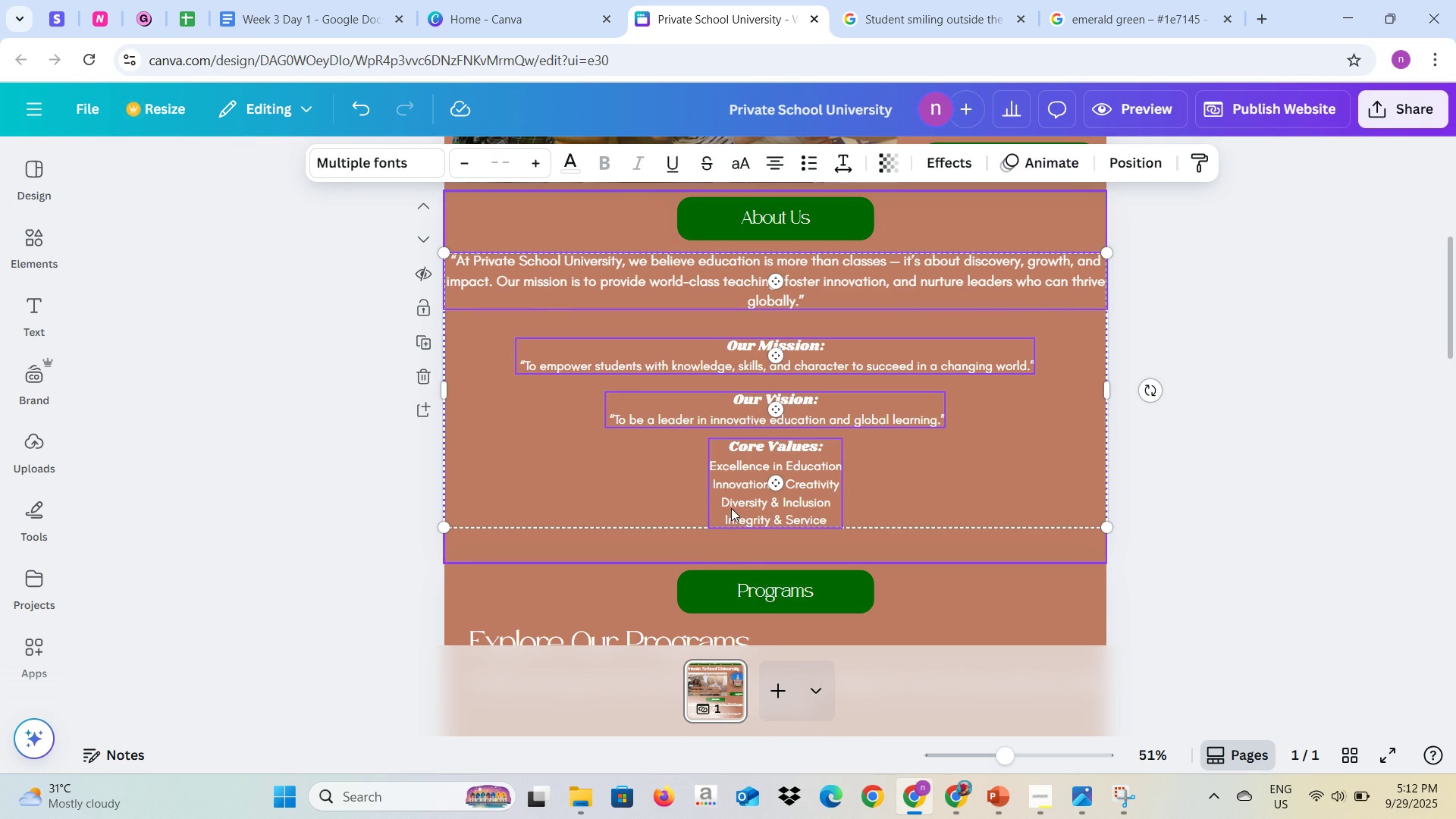 
key(Shift+ShiftLeft)
 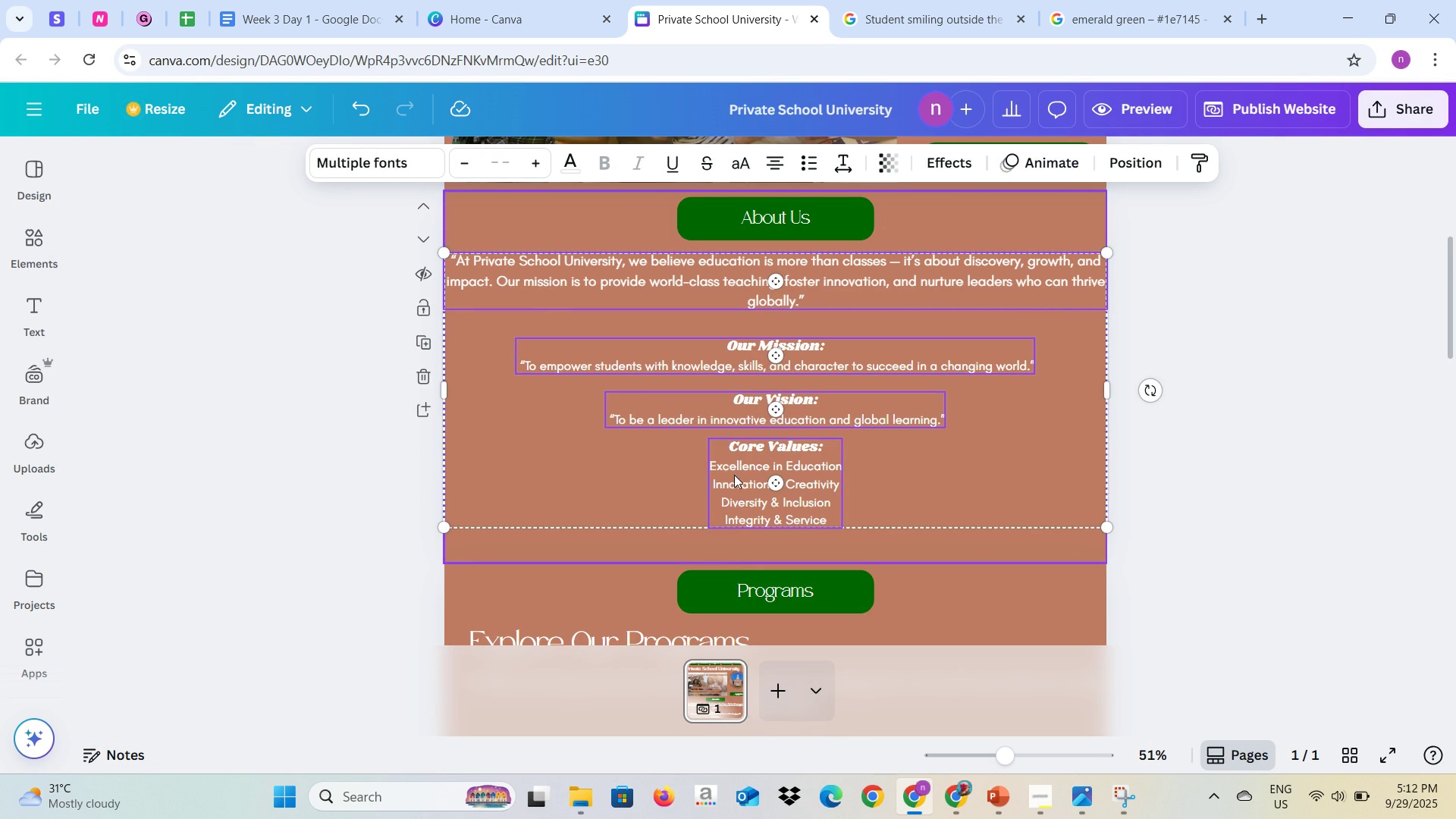 
key(Shift+ShiftLeft)
 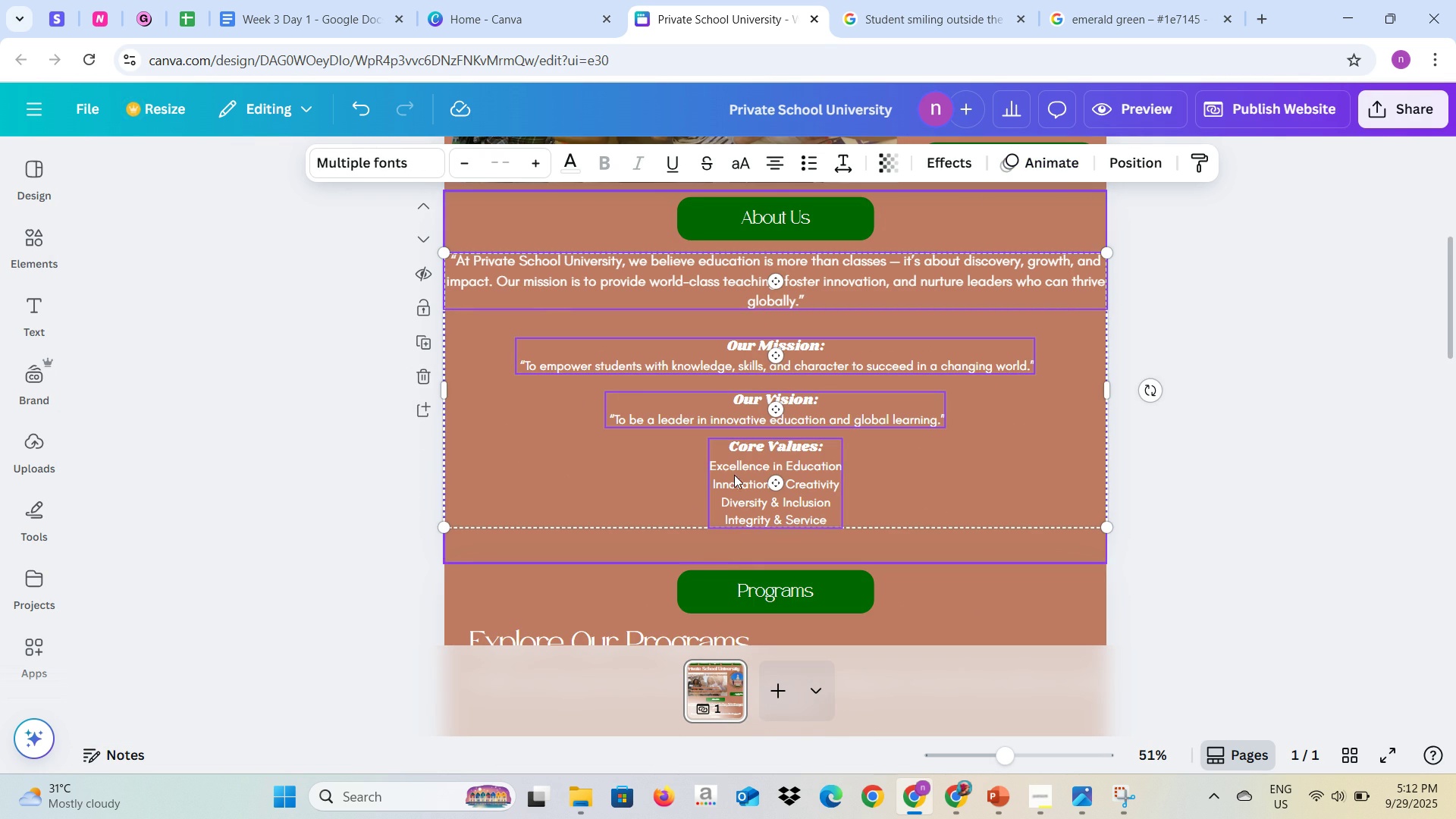 
key(Shift+ShiftLeft)
 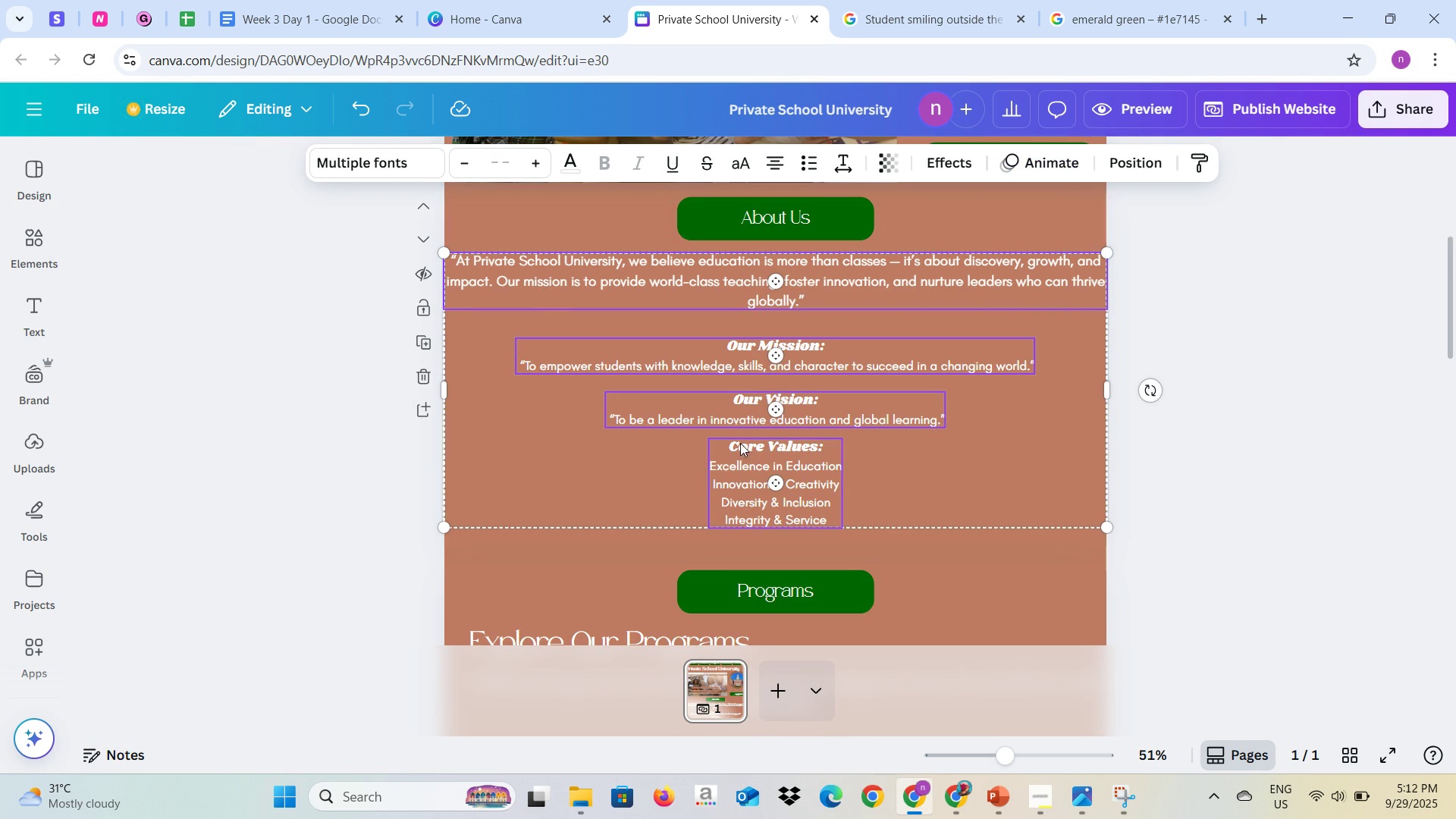 
key(Shift+ShiftLeft)
 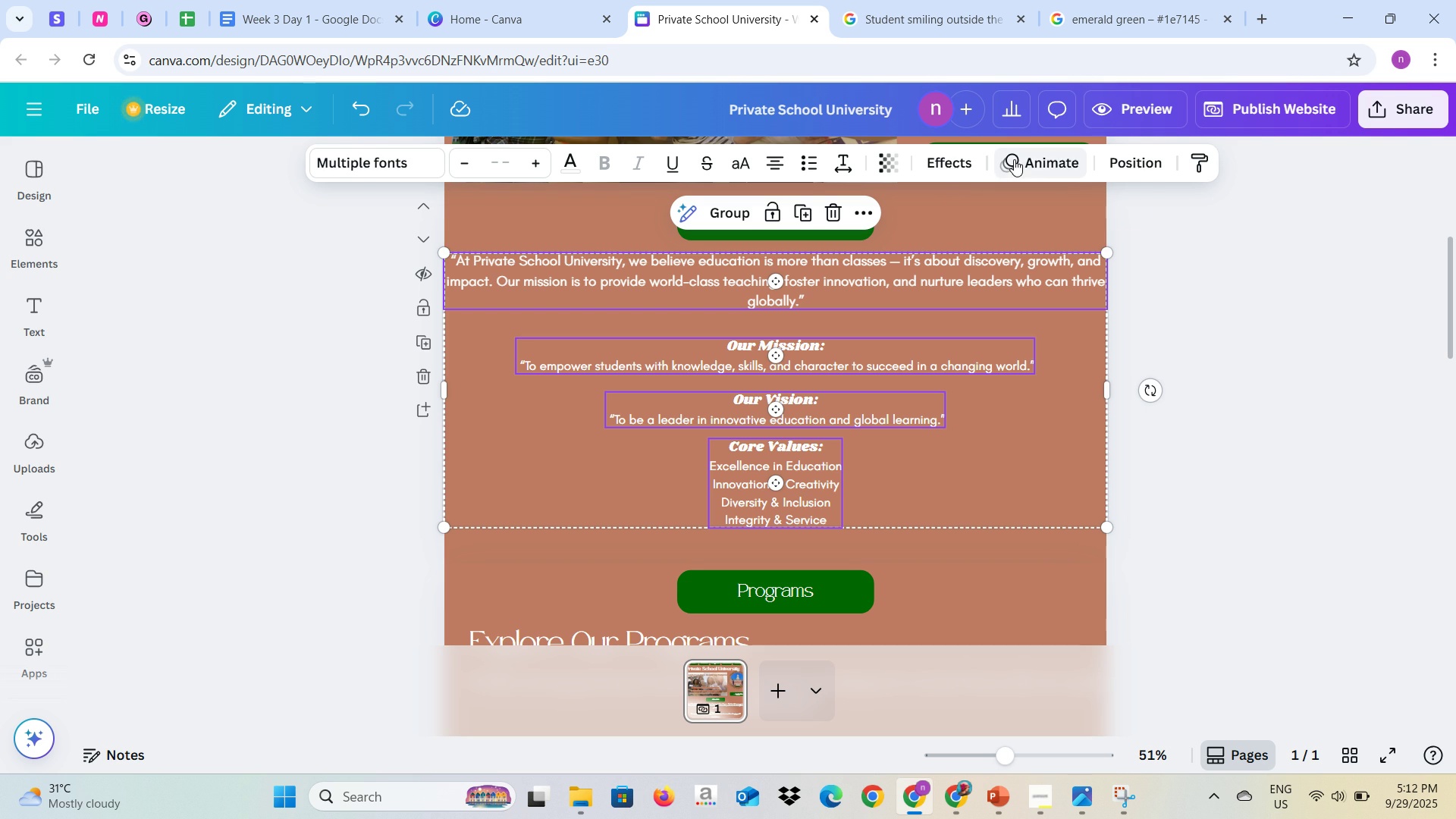 
left_click([1014, 159])
 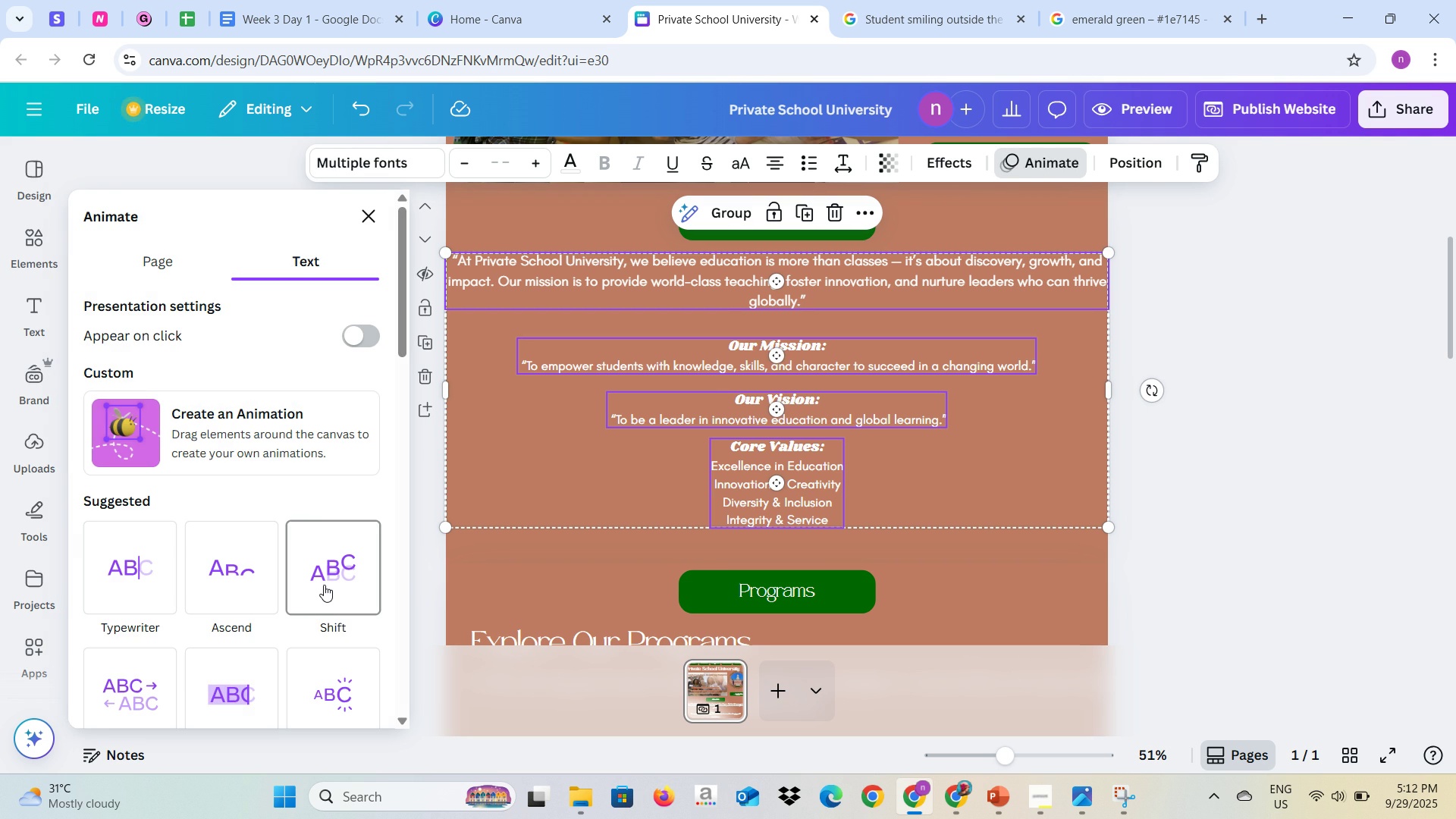 
left_click([324, 585])
 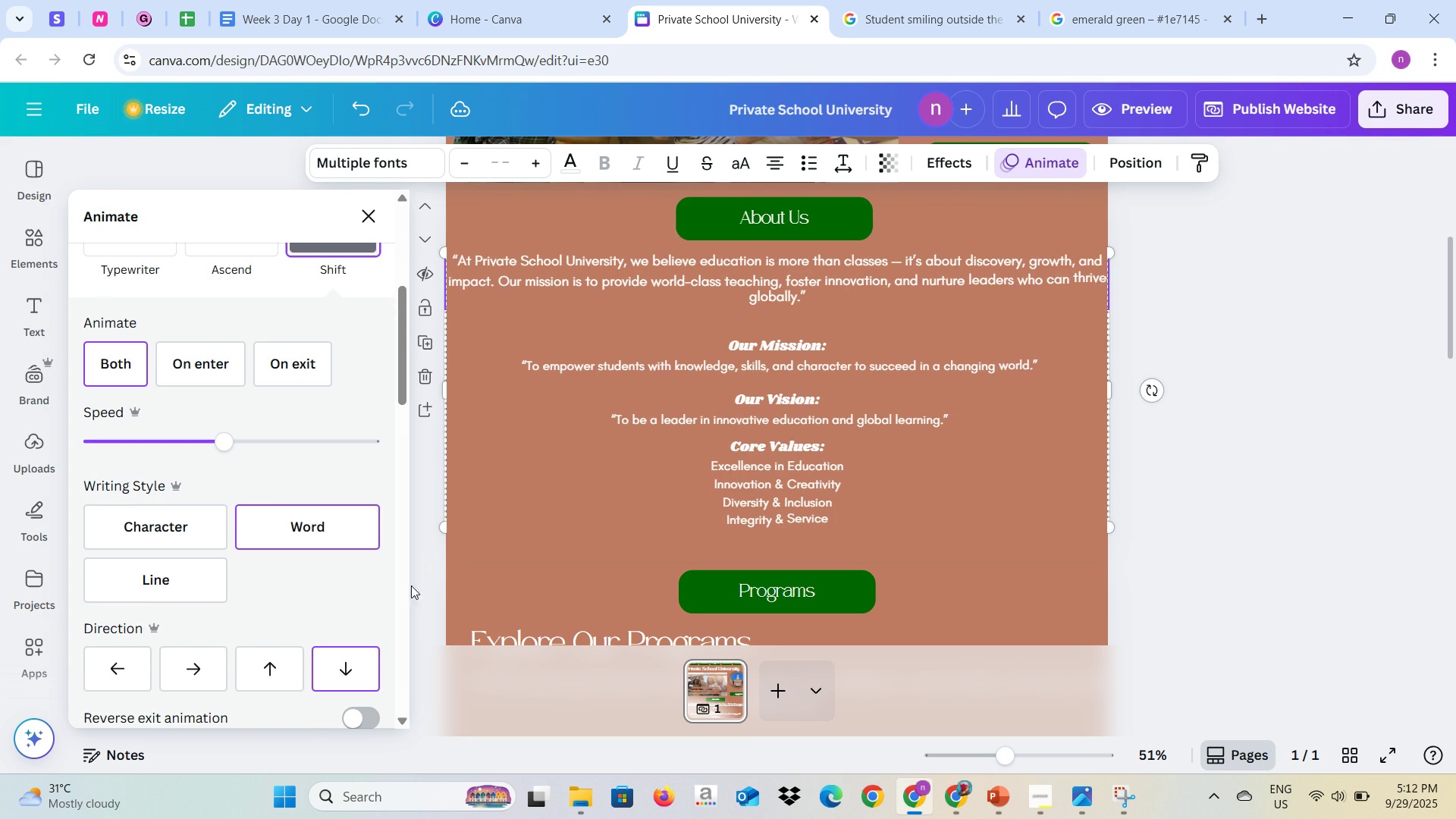 
left_click([694, 603])
 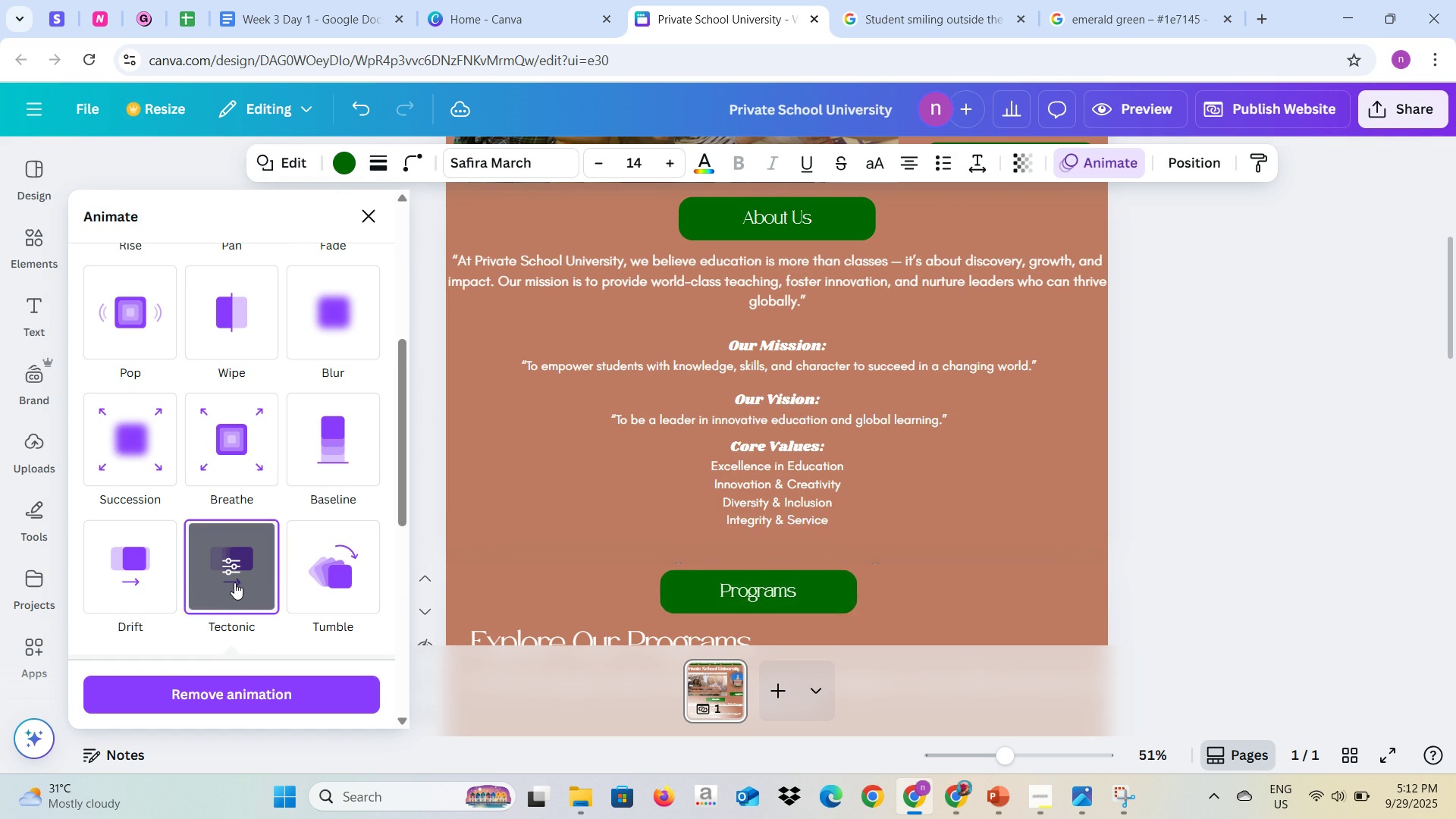 
scroll: coordinate [544, 567], scroll_direction: down, amount: 2.0
 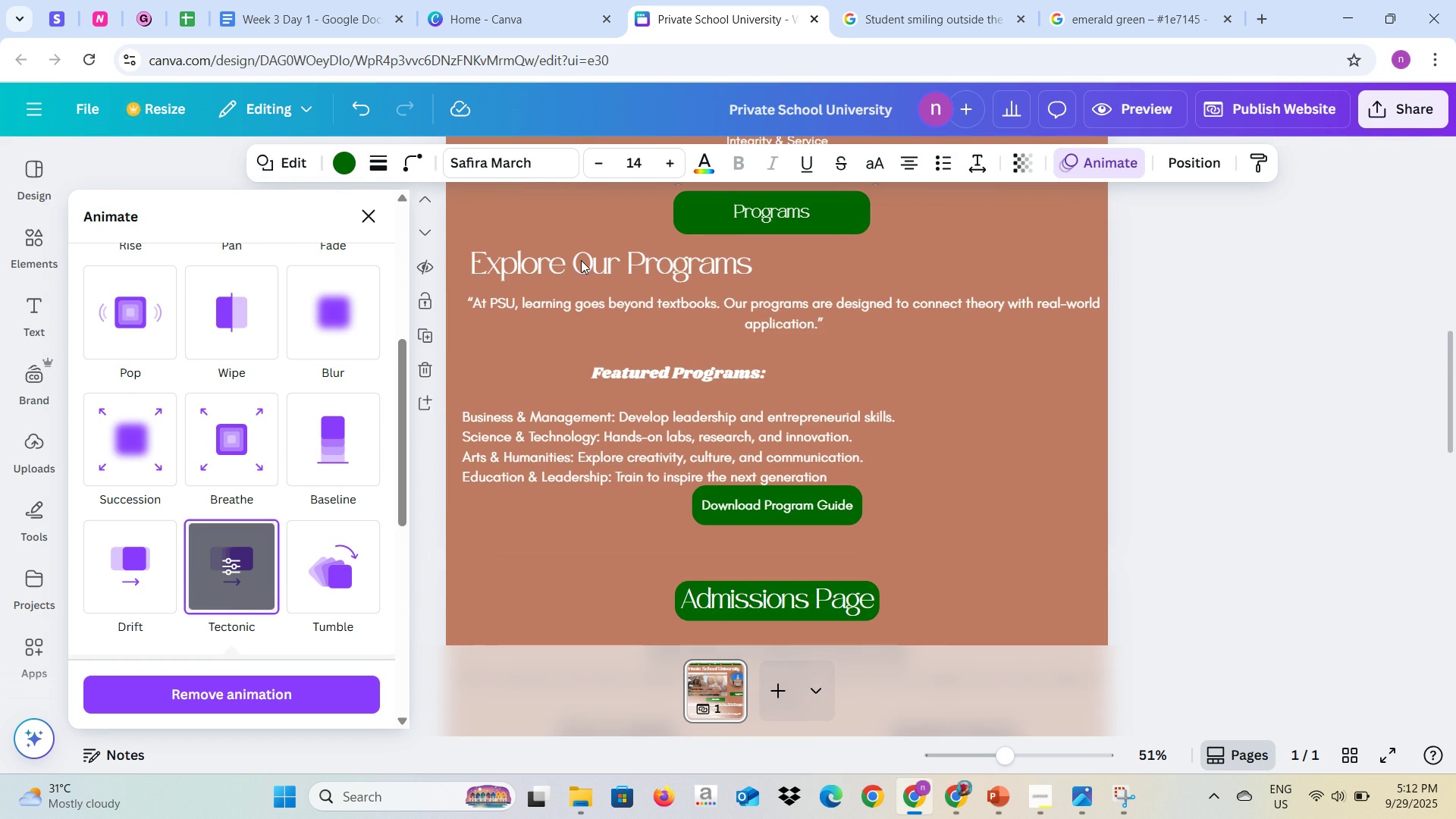 
left_click([580, 259])
 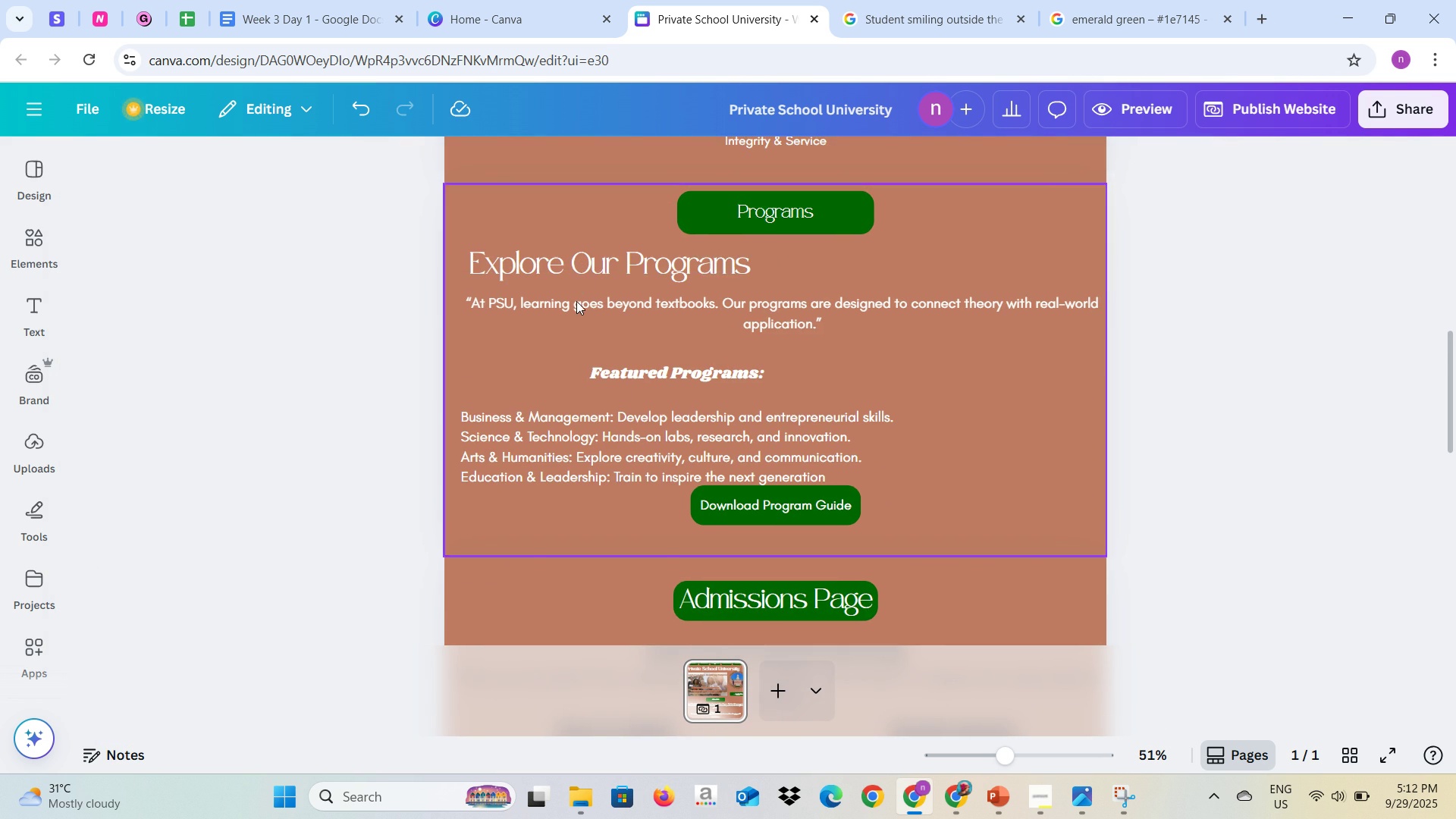 
hold_key(key=ShiftLeft, duration=1.51)
left_click([576, 303])
 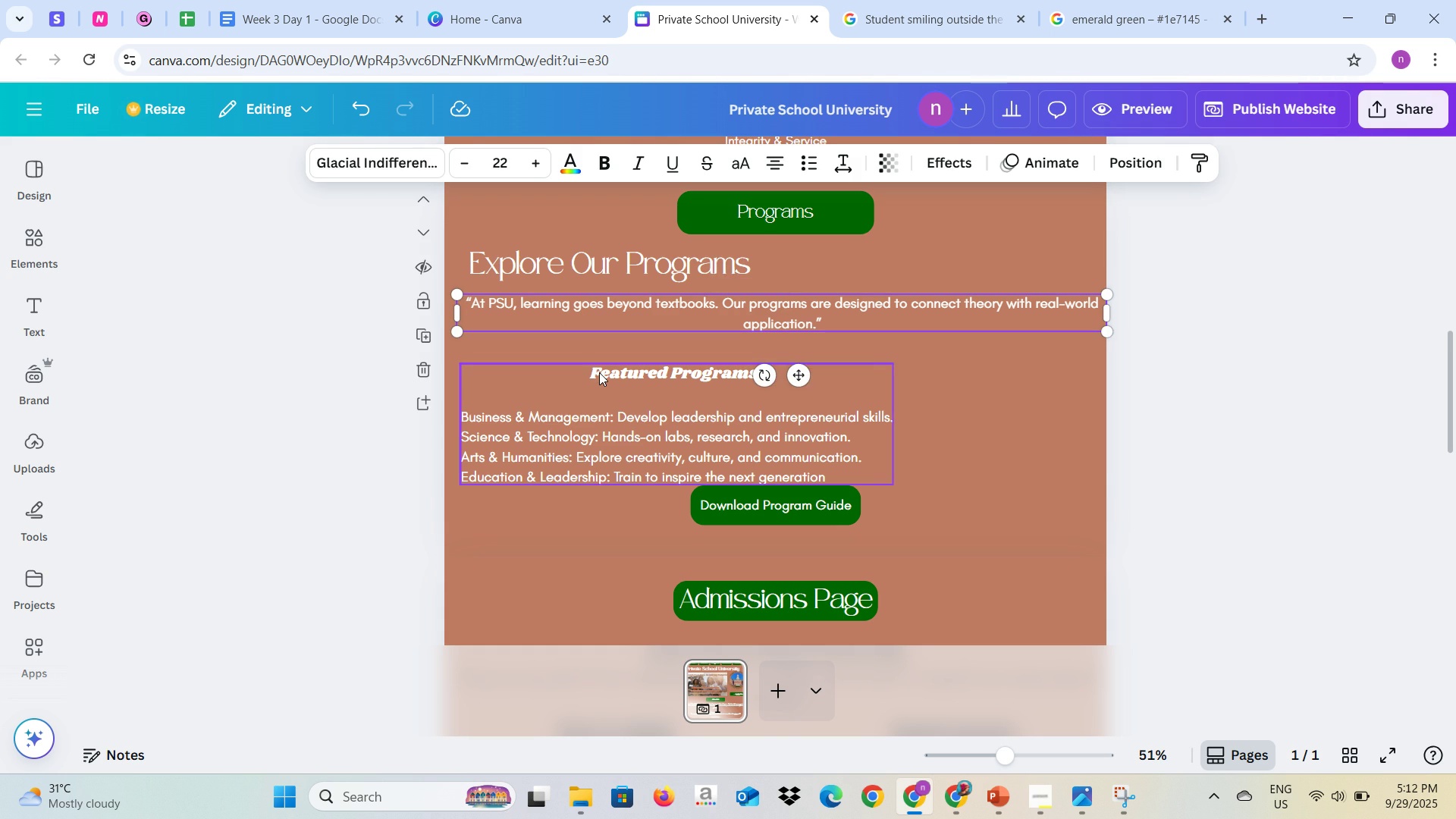 
left_click([599, 372])
 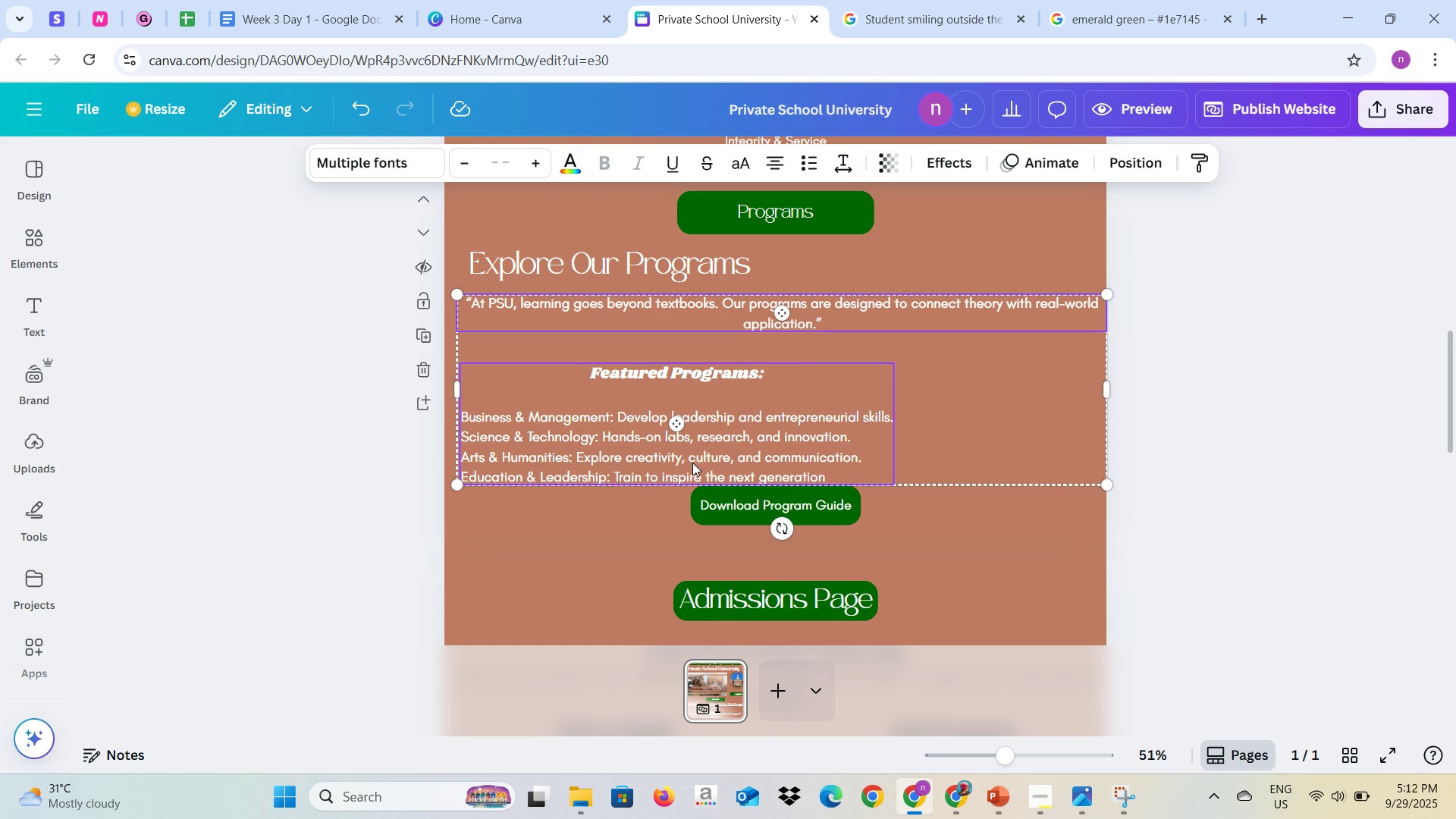 
hold_key(key=ShiftLeft, duration=0.76)
 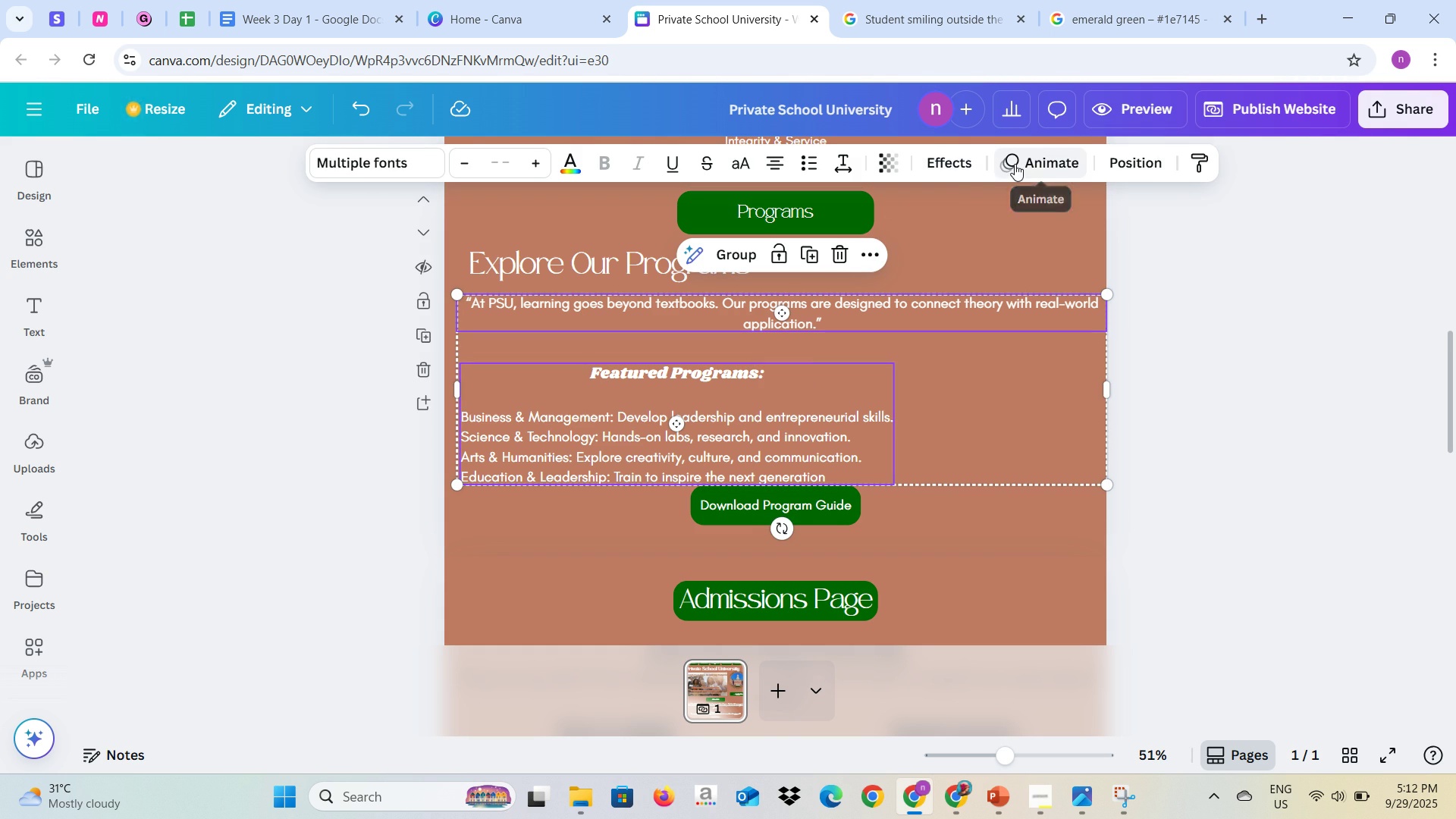 
left_click([1015, 164])
 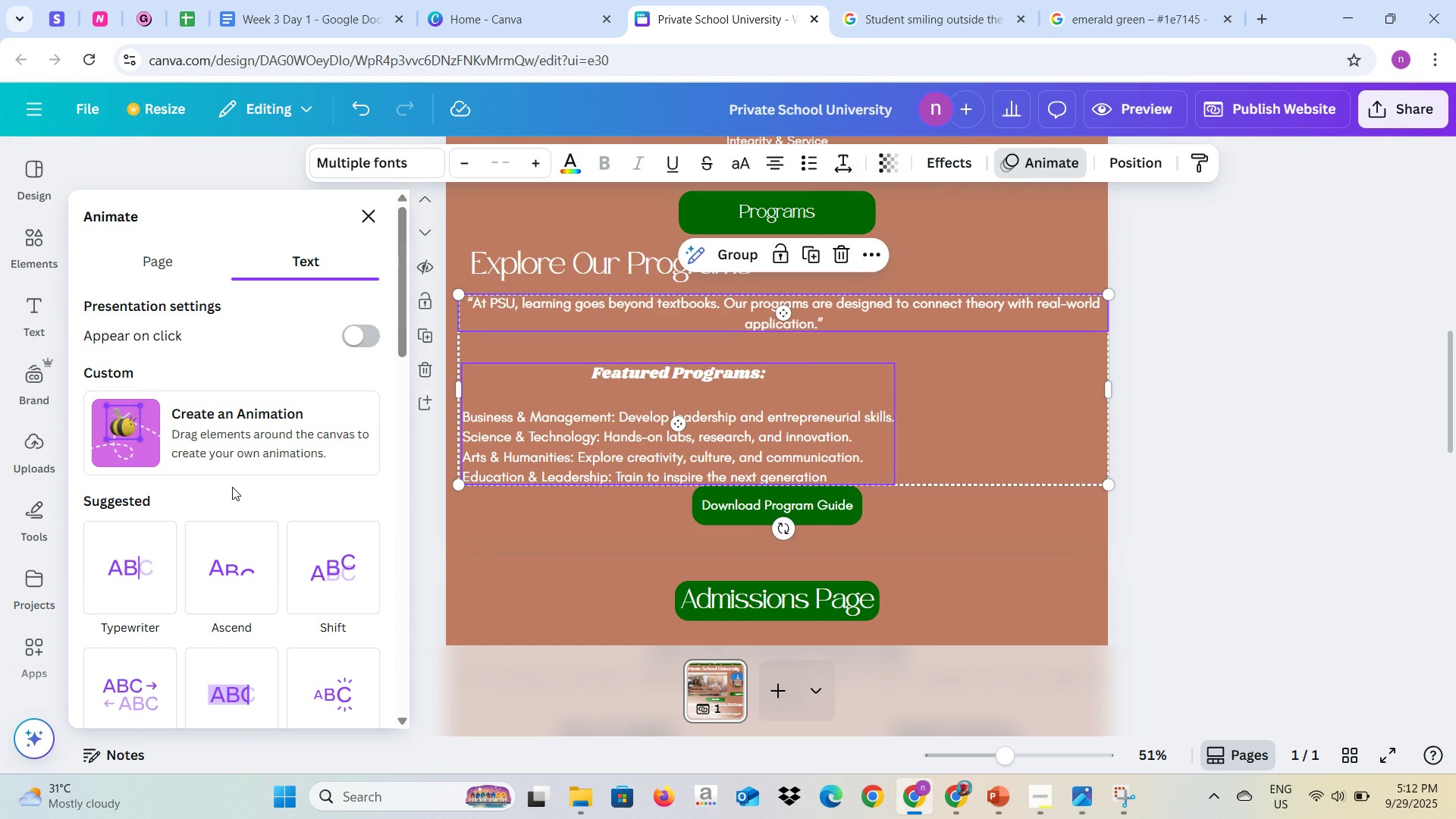 
scroll: coordinate [208, 531], scroll_direction: down, amount: 1.0
 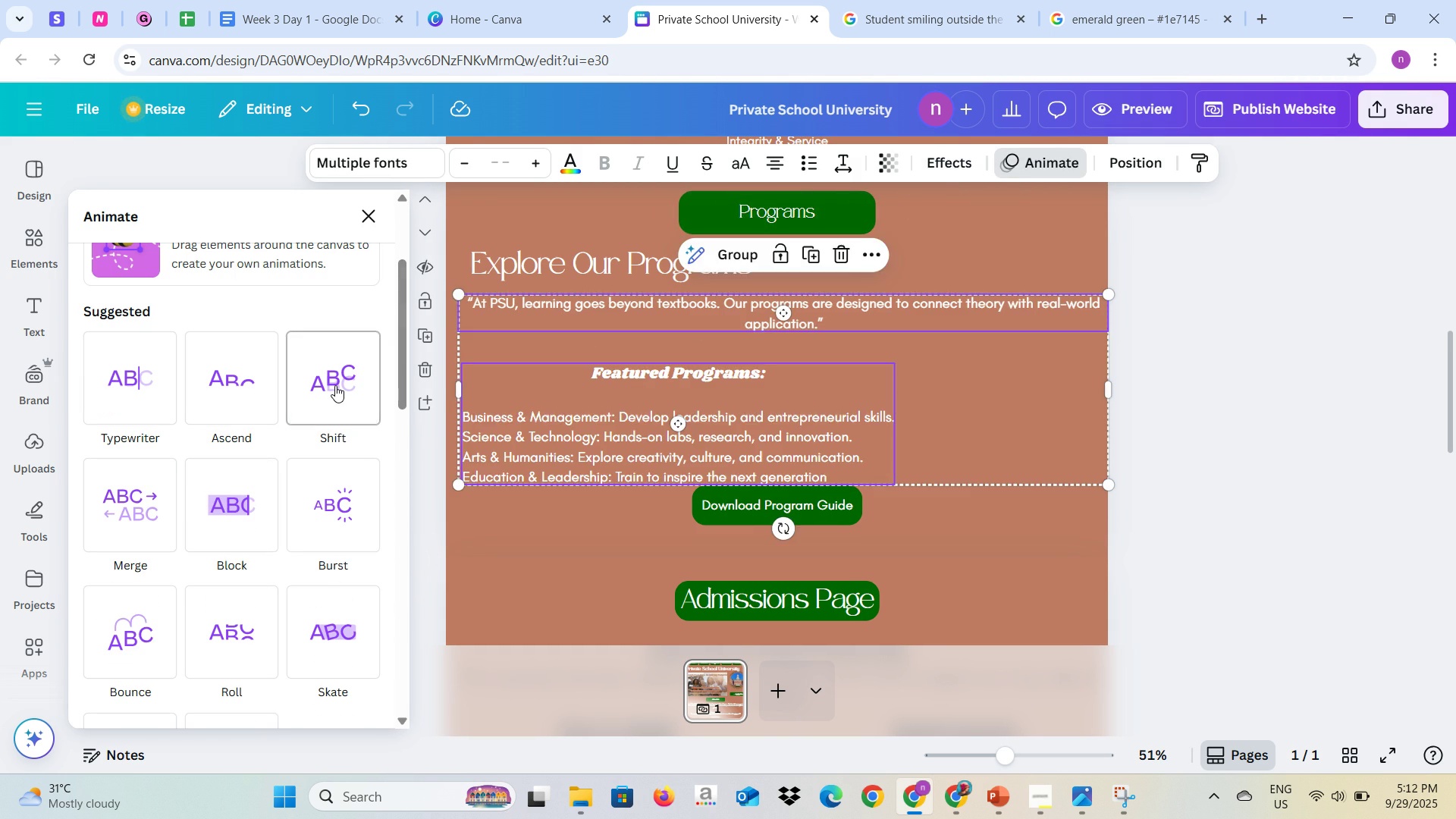 
left_click([335, 385])
 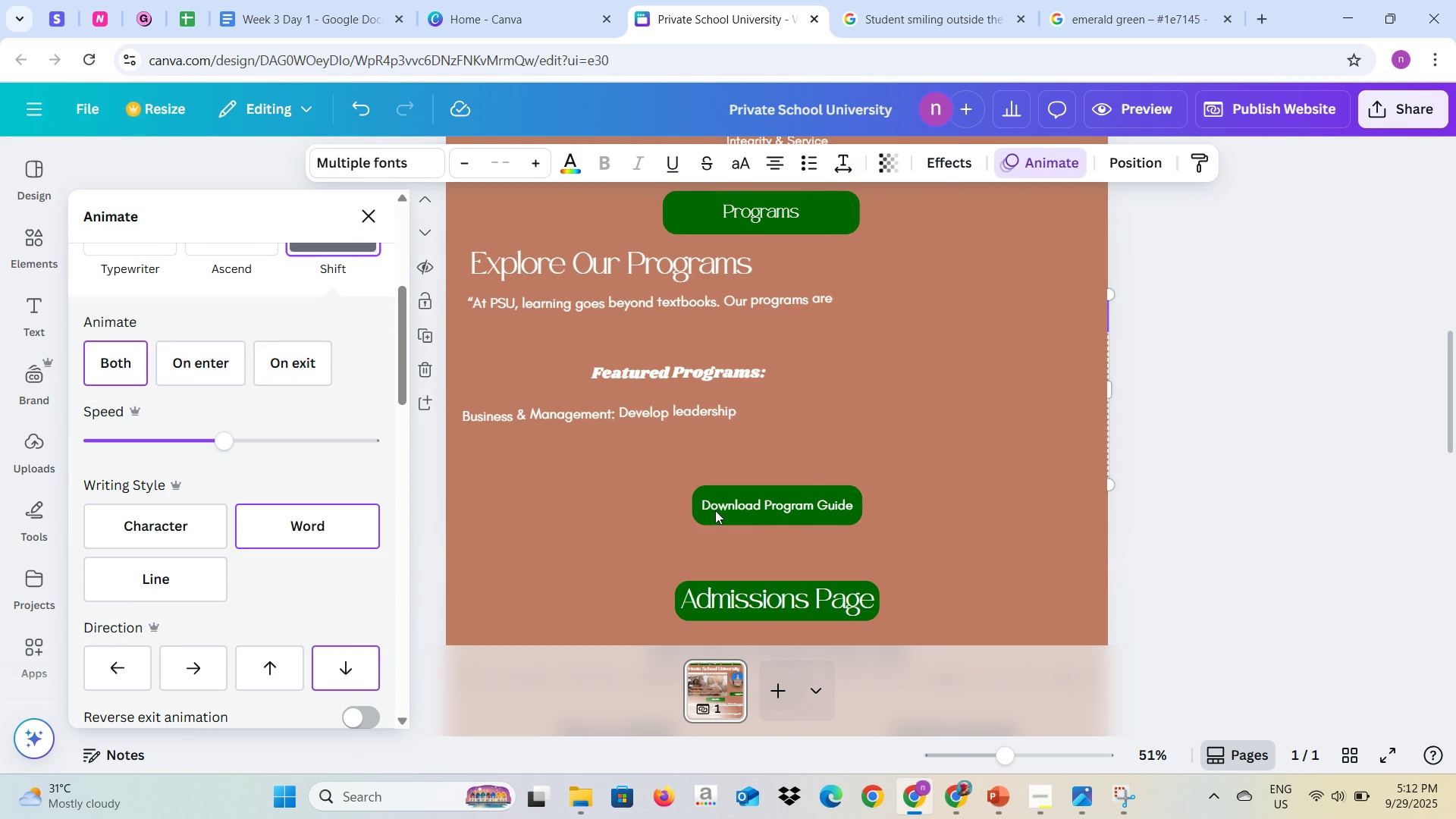 
left_click([708, 511])
 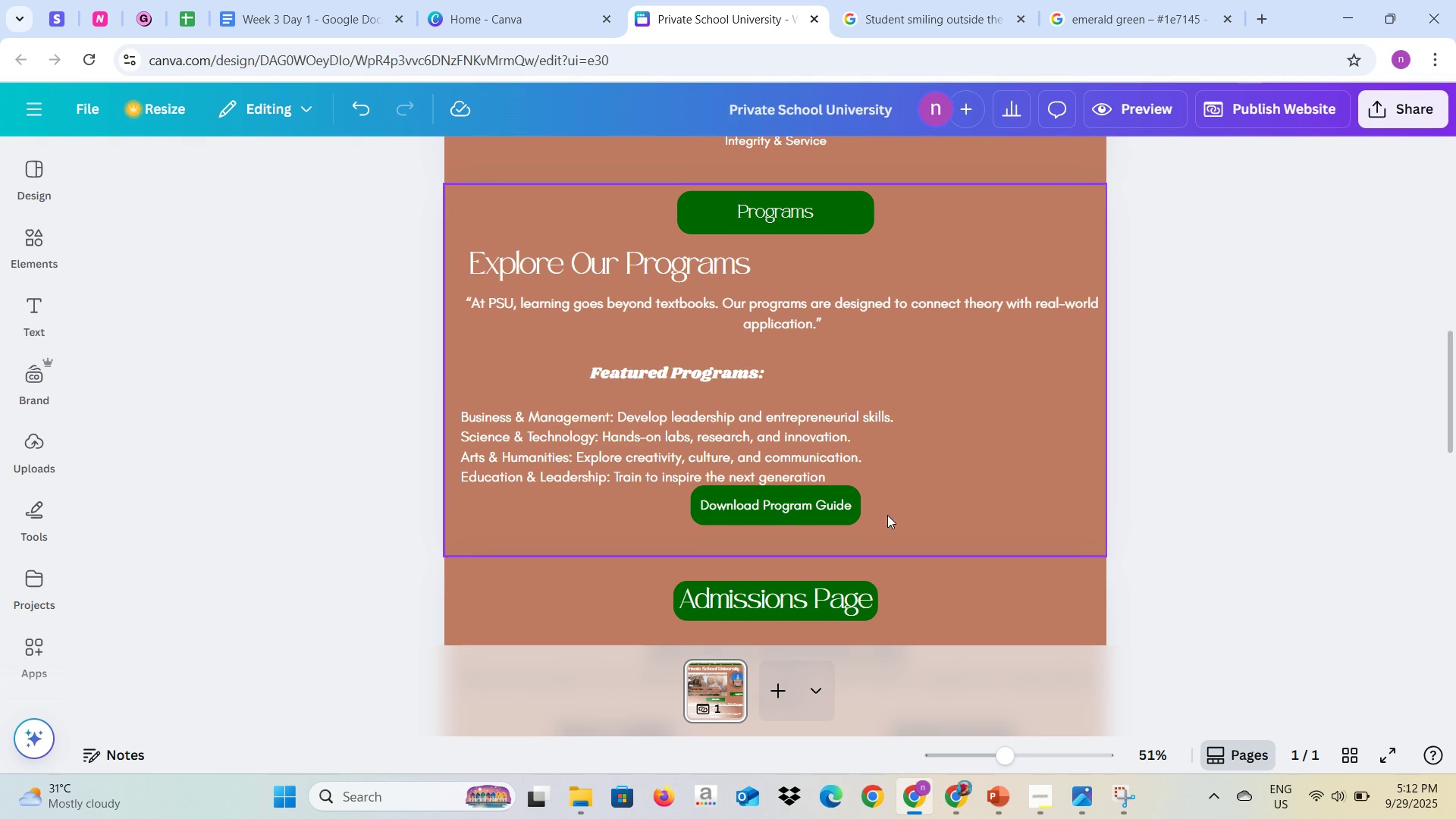 
left_click([848, 508])
 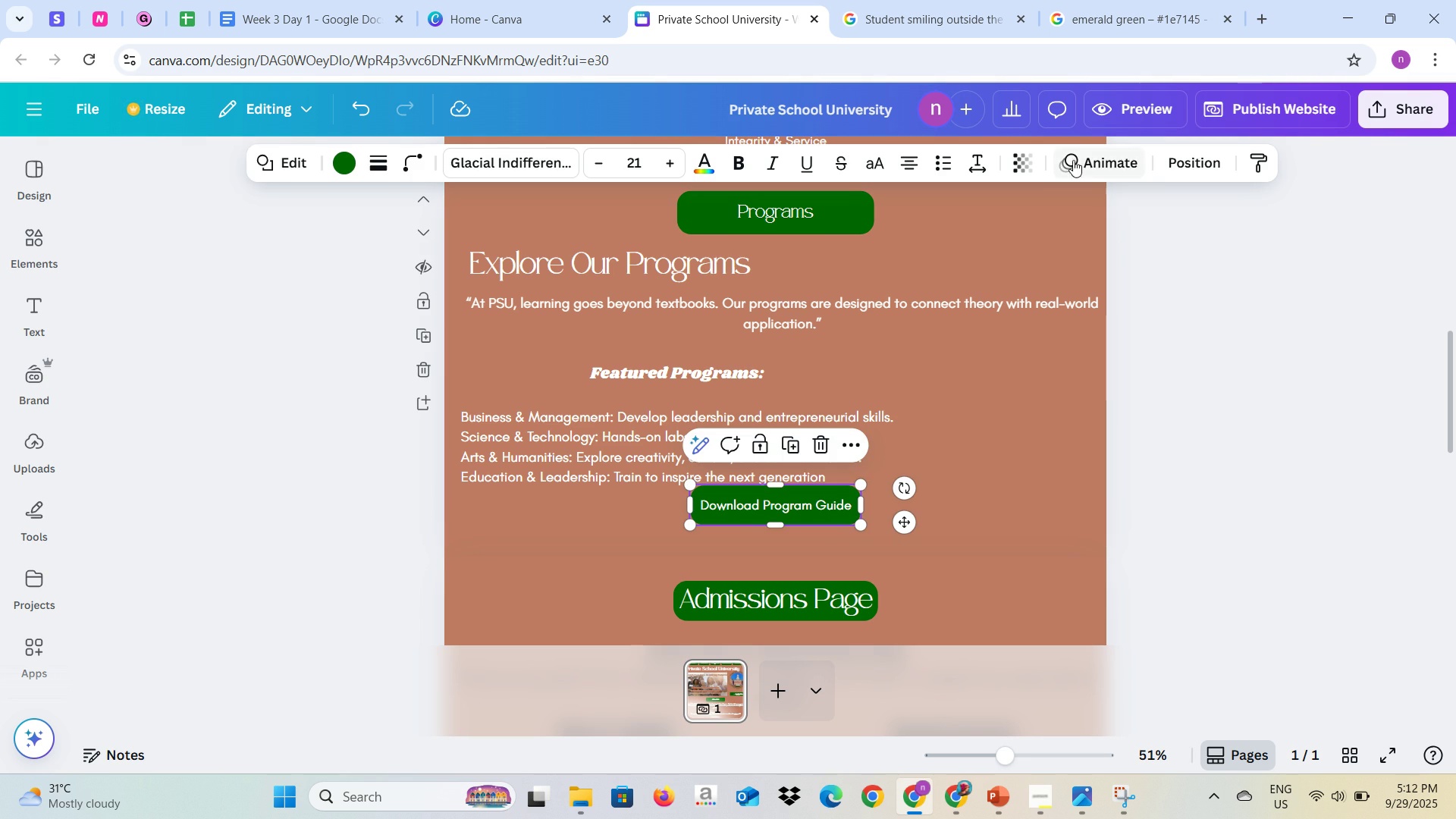 
left_click([1077, 162])
 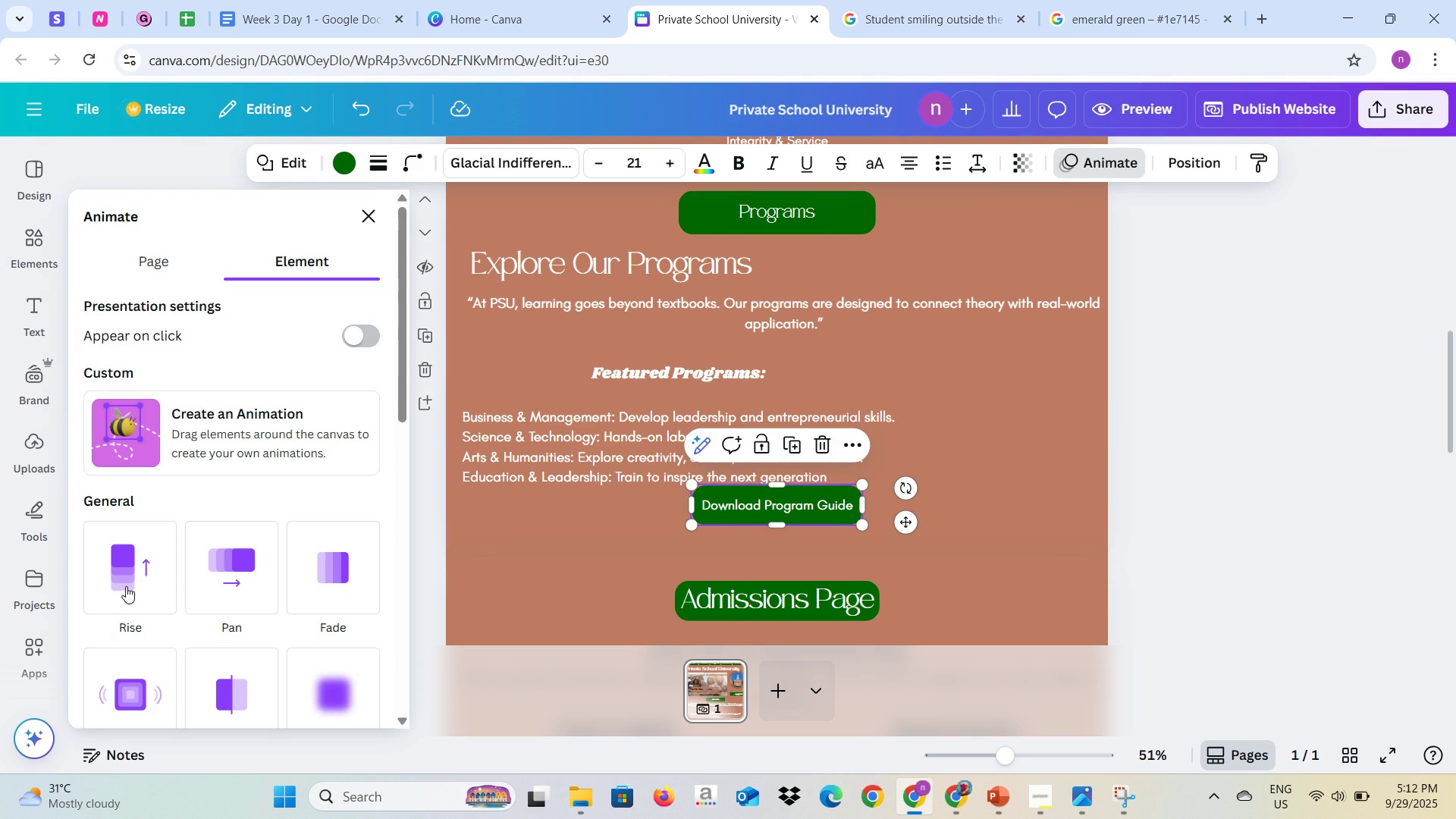 
left_click([136, 586])
 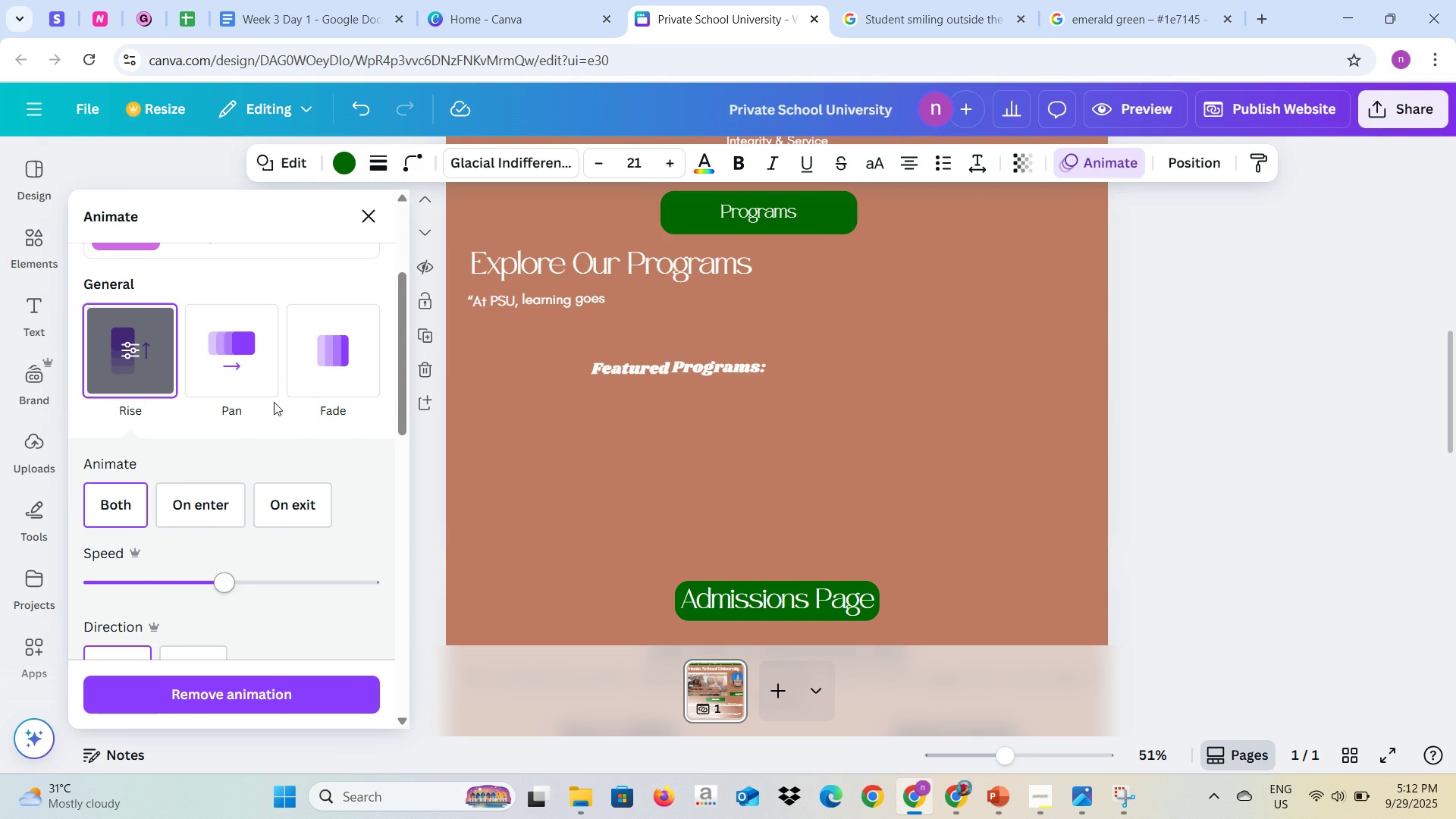 
left_click([255, 385])
 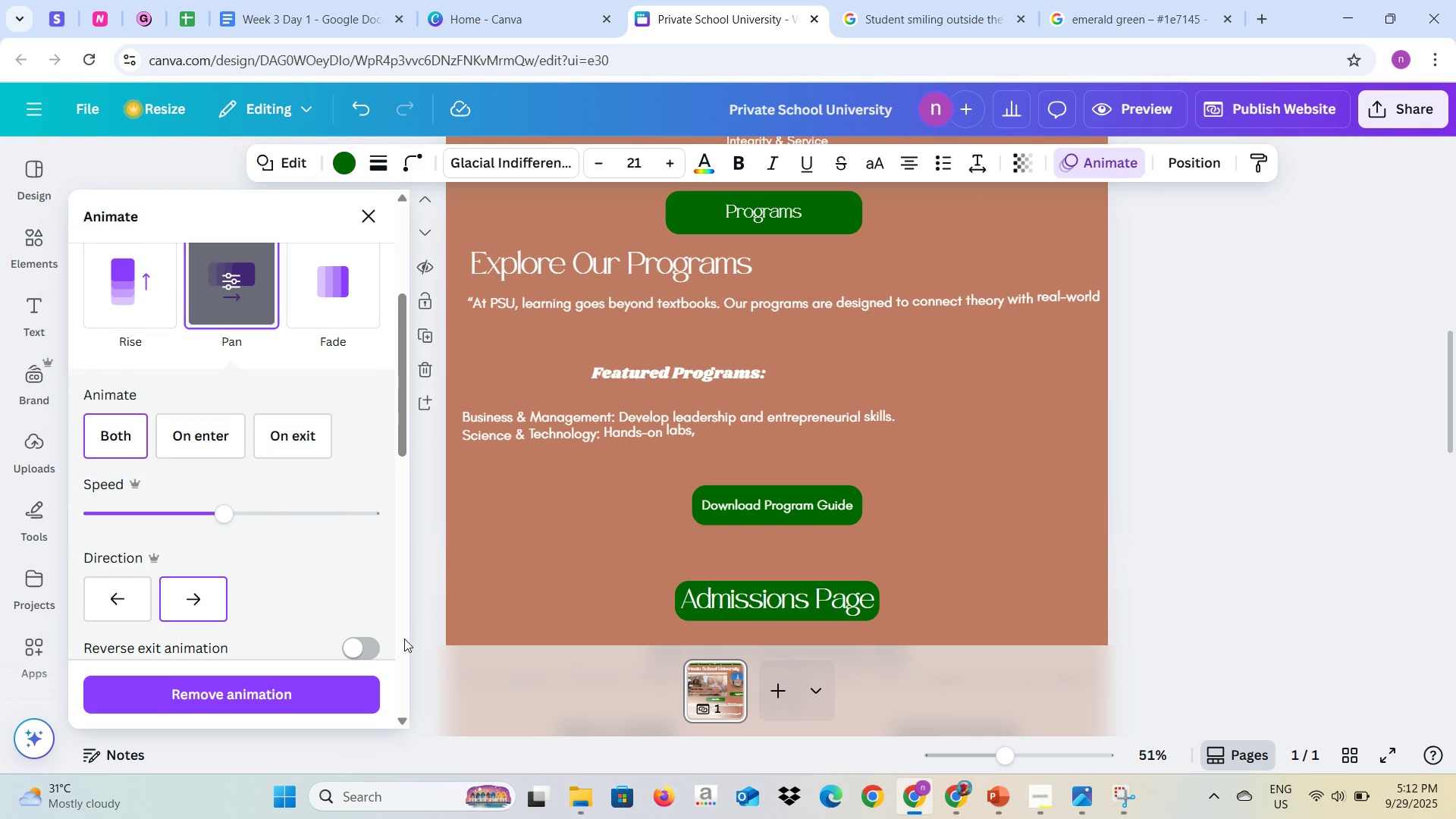 
left_click([422, 607])
 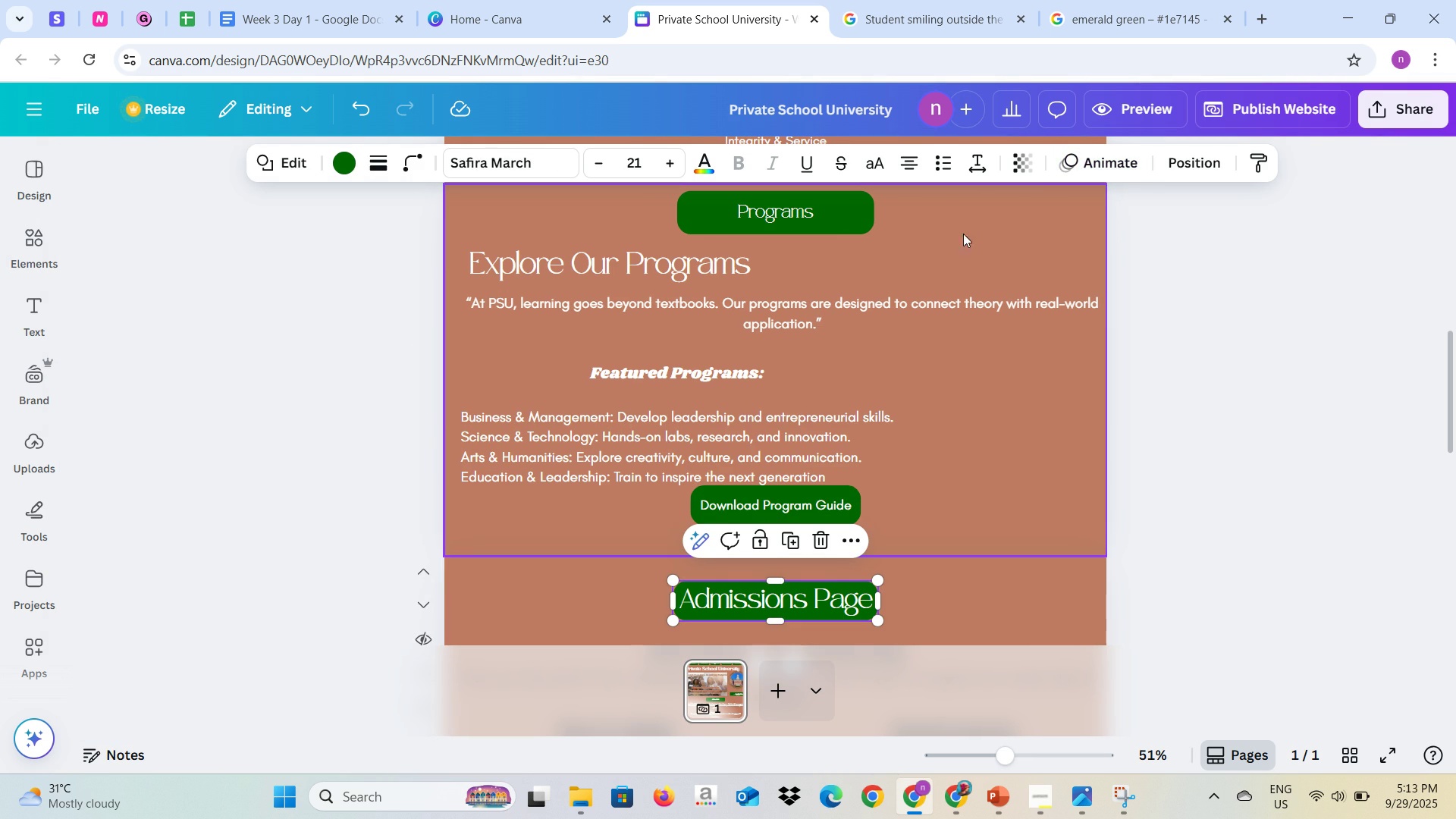 
left_click([1080, 162])
 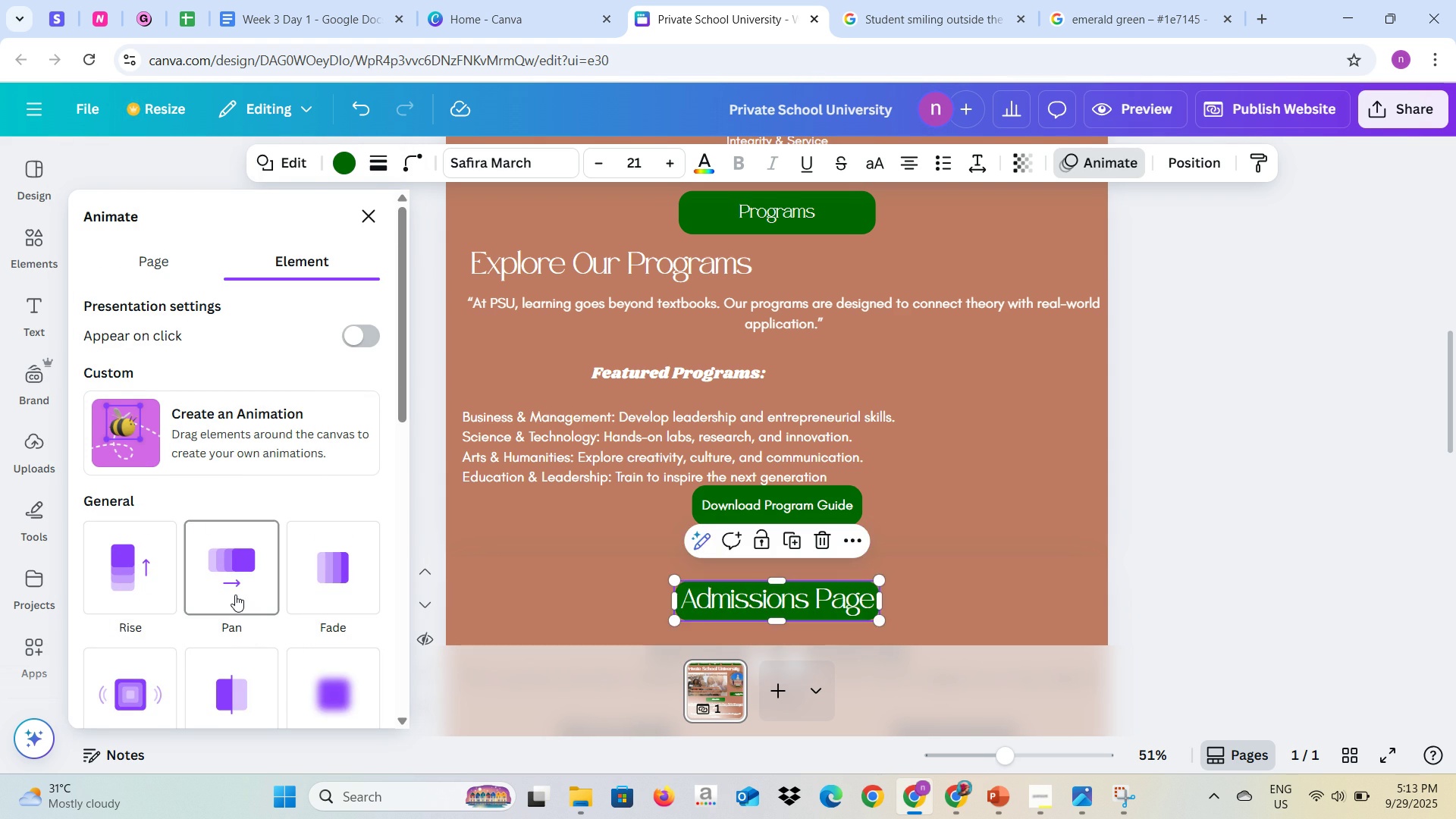 
left_click([235, 595])
 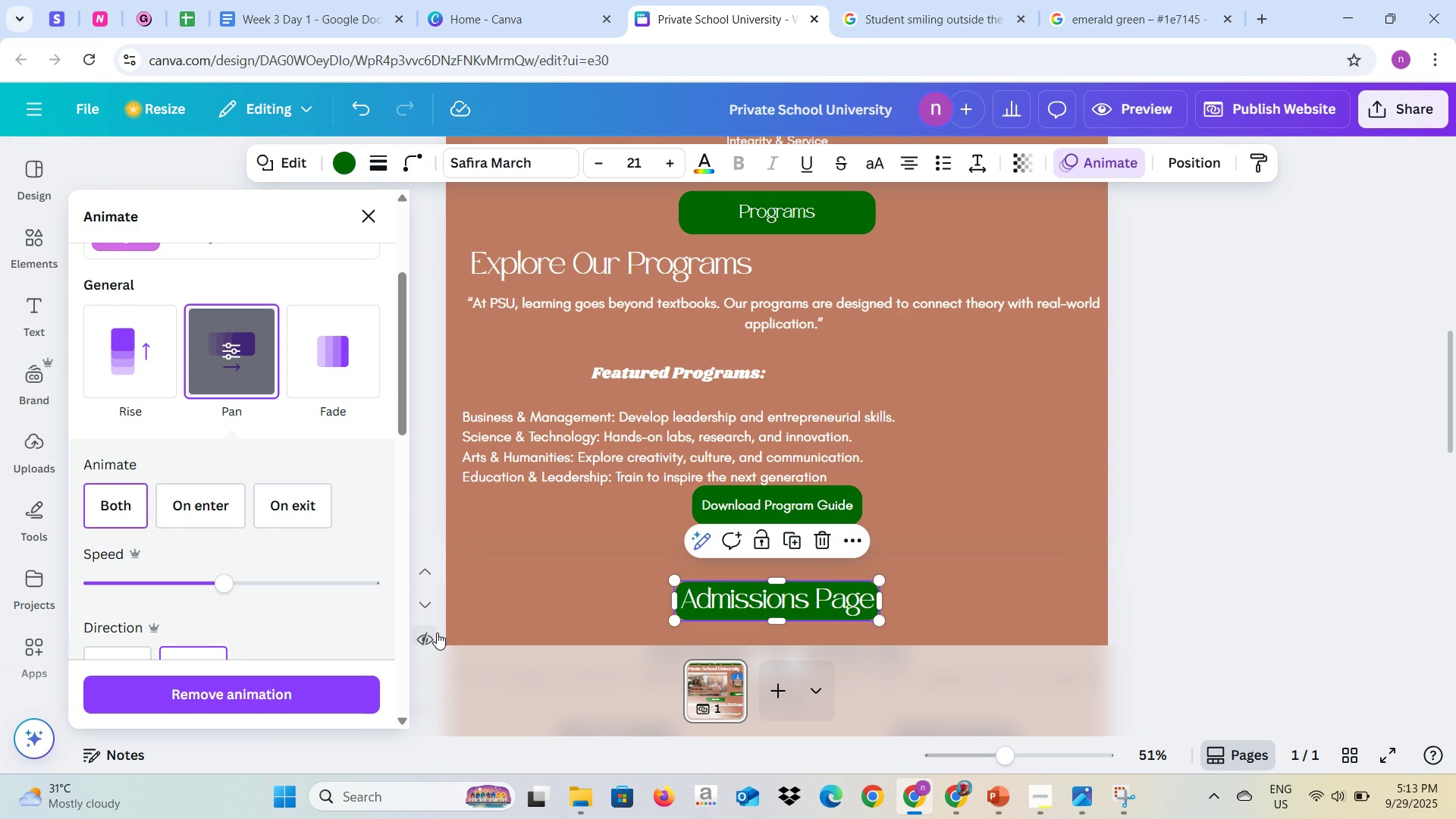 
scroll: coordinate [632, 636], scroll_direction: down, amount: 2.0
 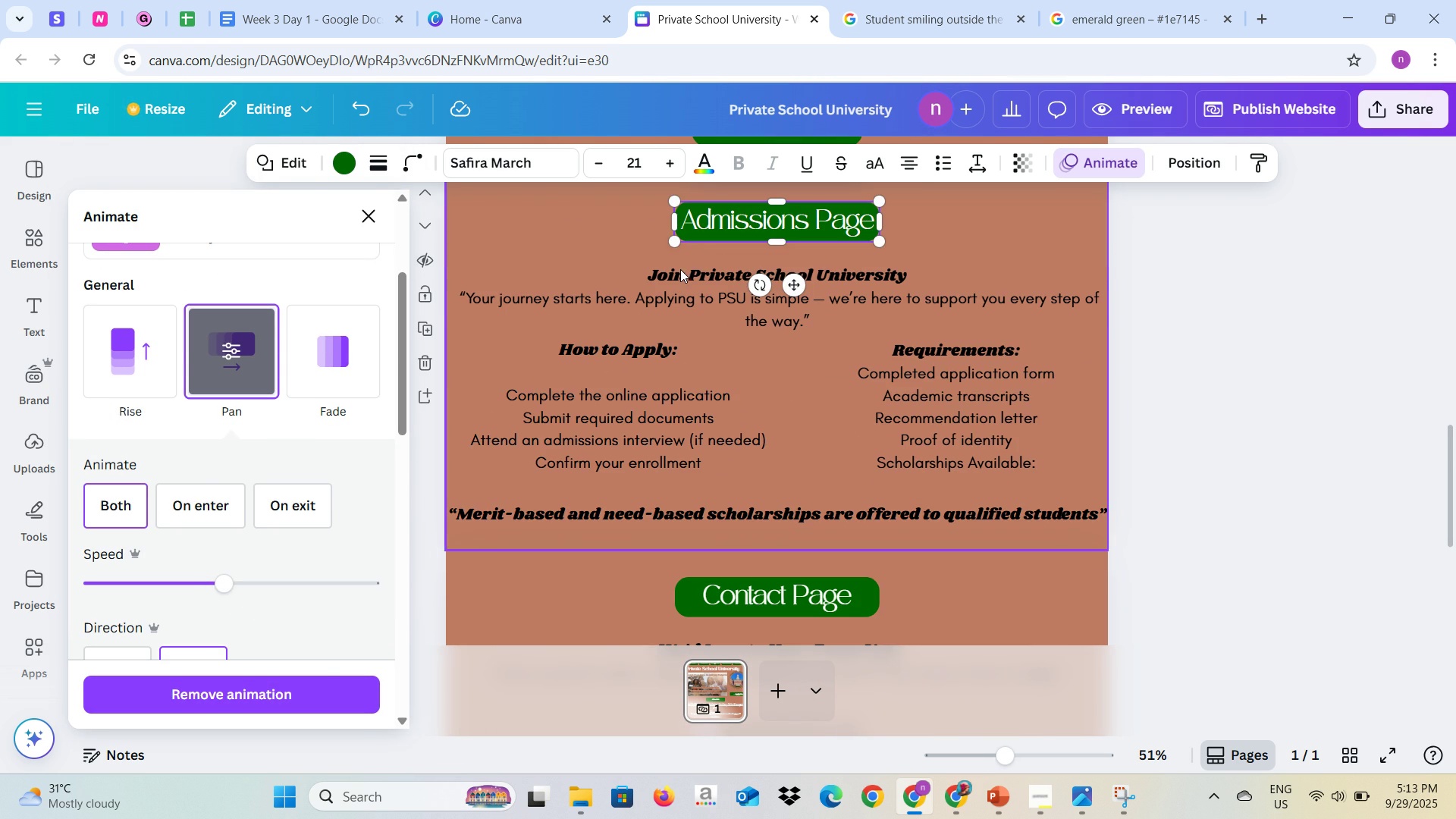 
left_click([680, 273])
 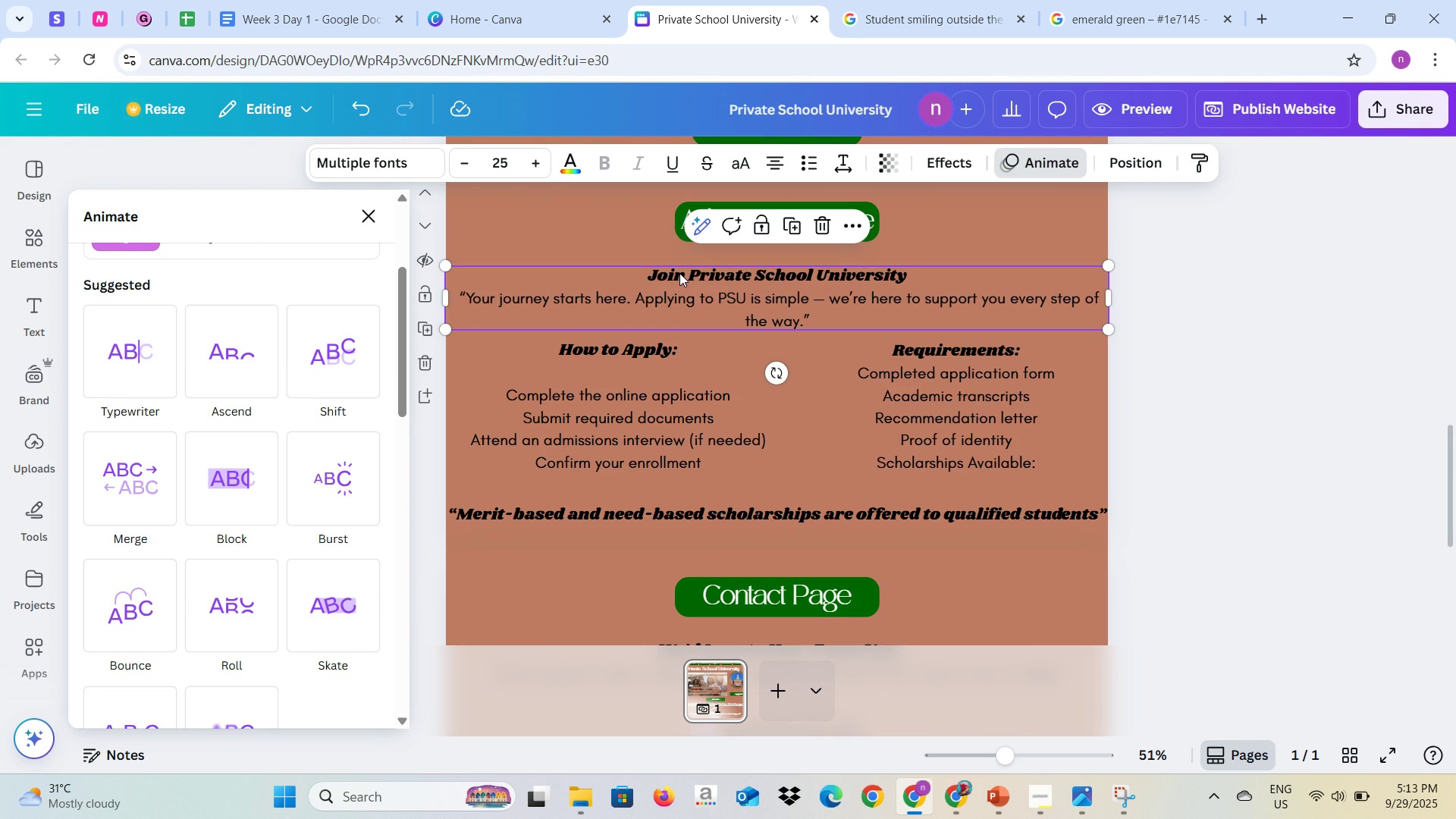 
hold_key(key=ShiftLeft, duration=1.53)
left_click([661, 356])
 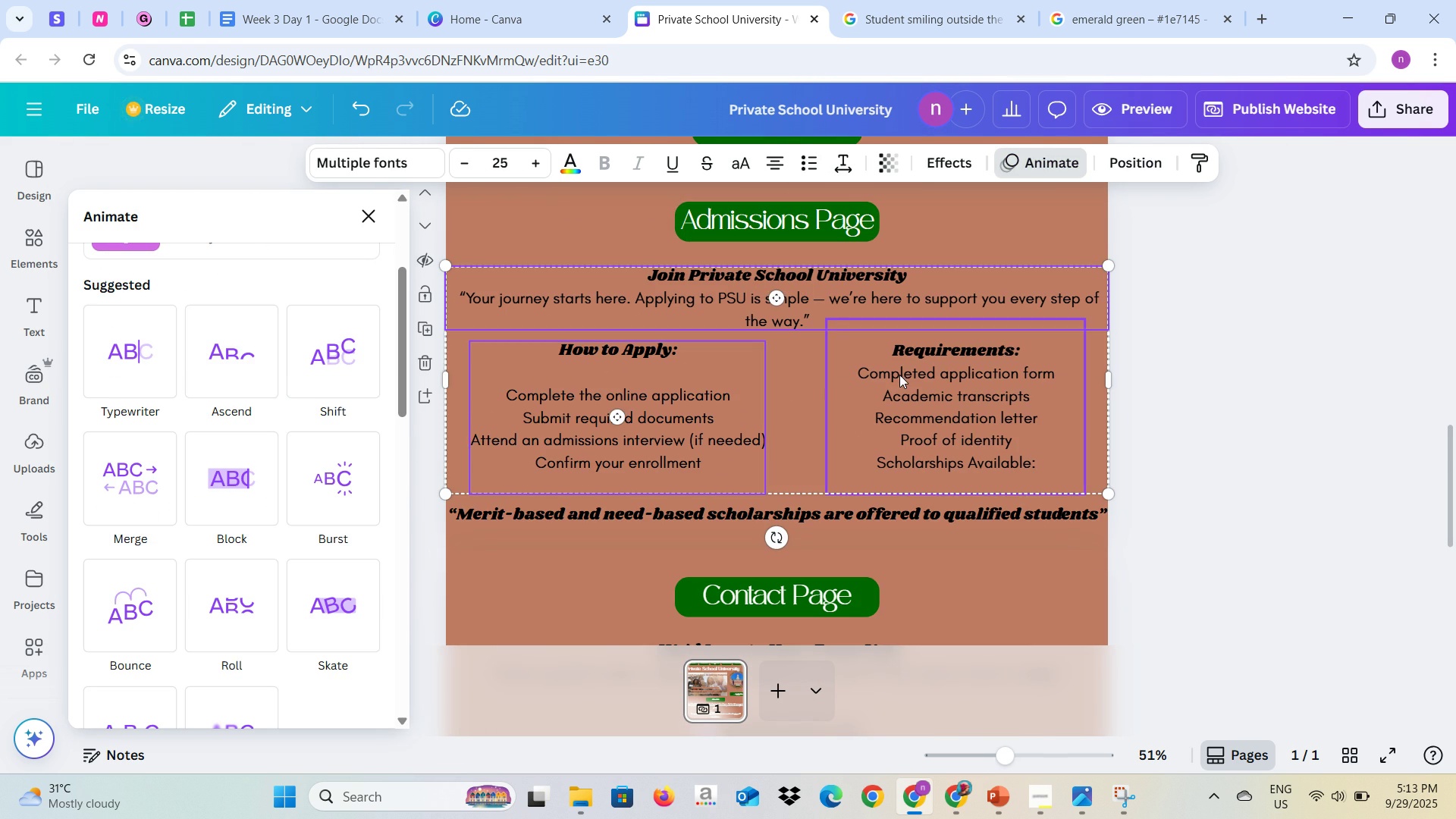 
left_click([899, 375])
 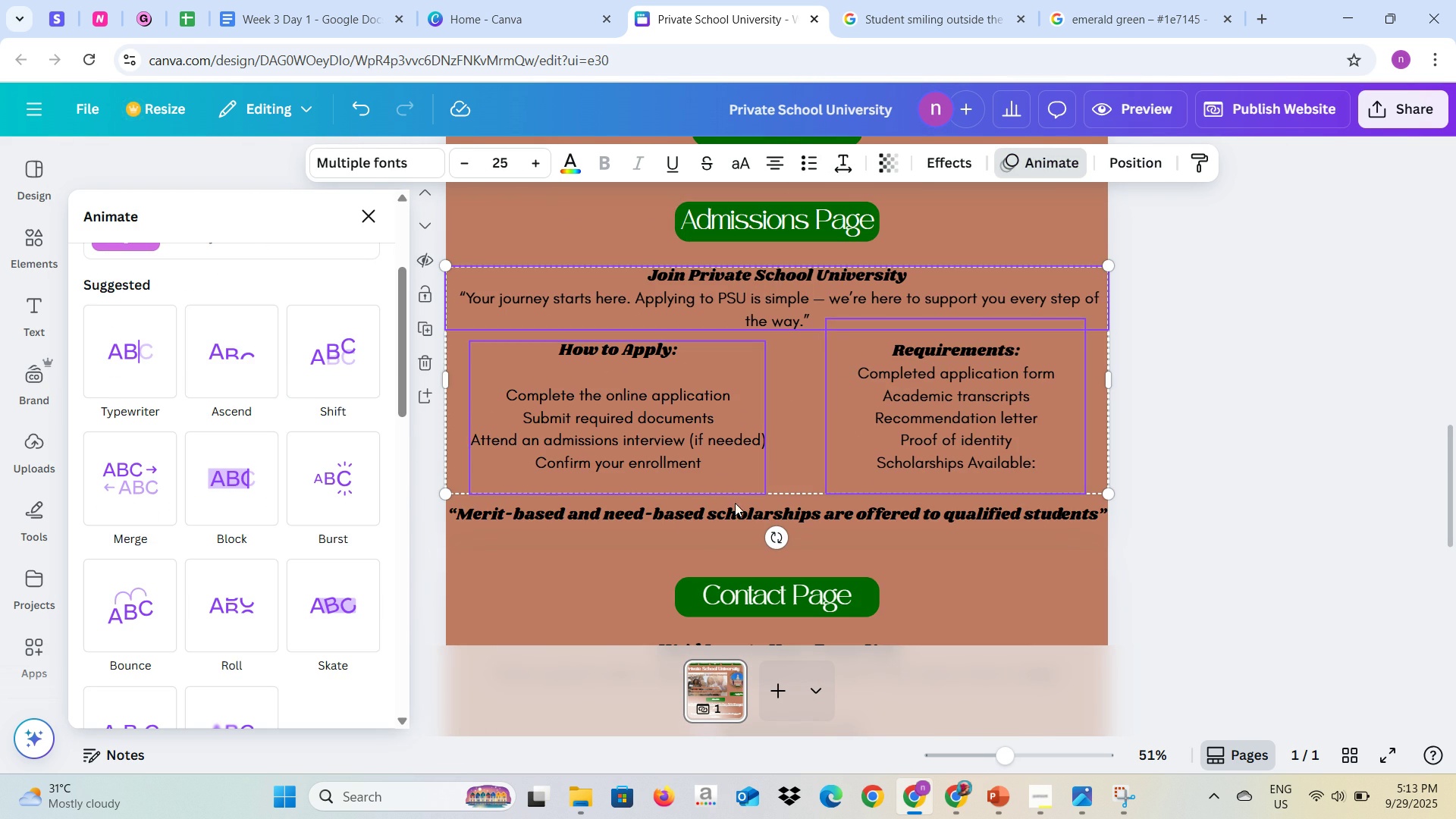 
hold_key(key=ShiftLeft, duration=0.97)
left_click([688, 510])
 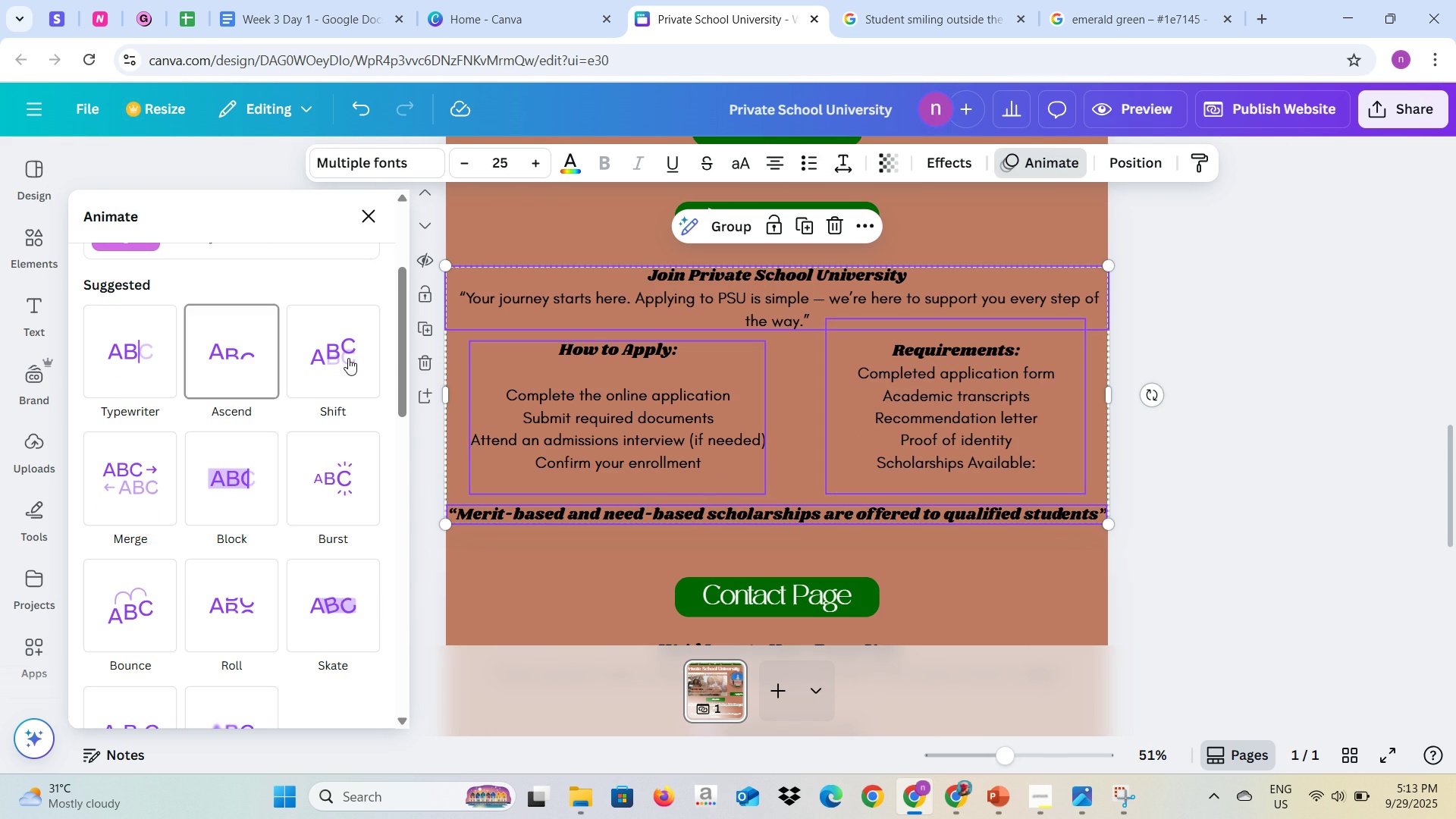 
left_click([352, 356])
 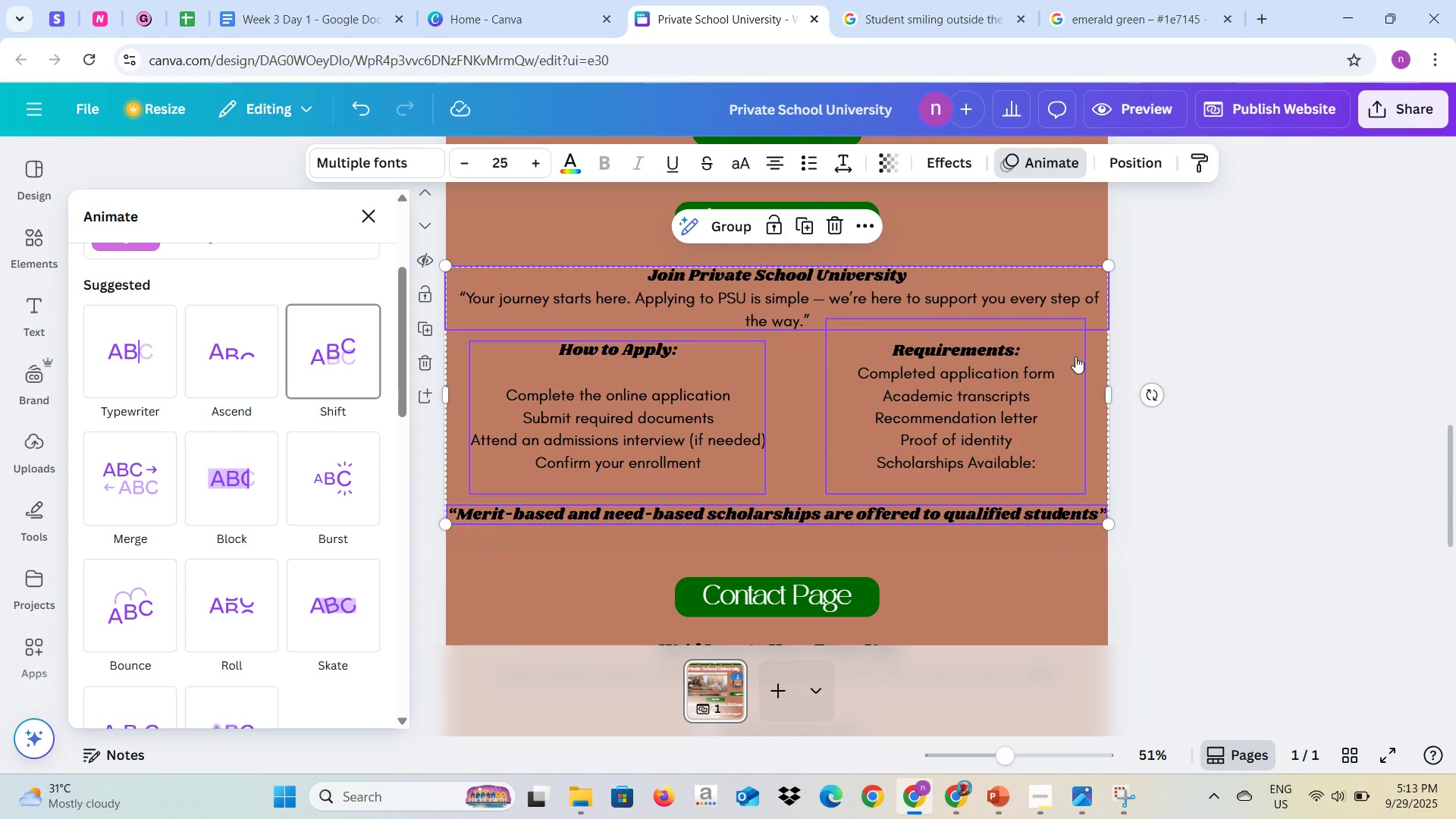 
mouse_move([1222, 405])
 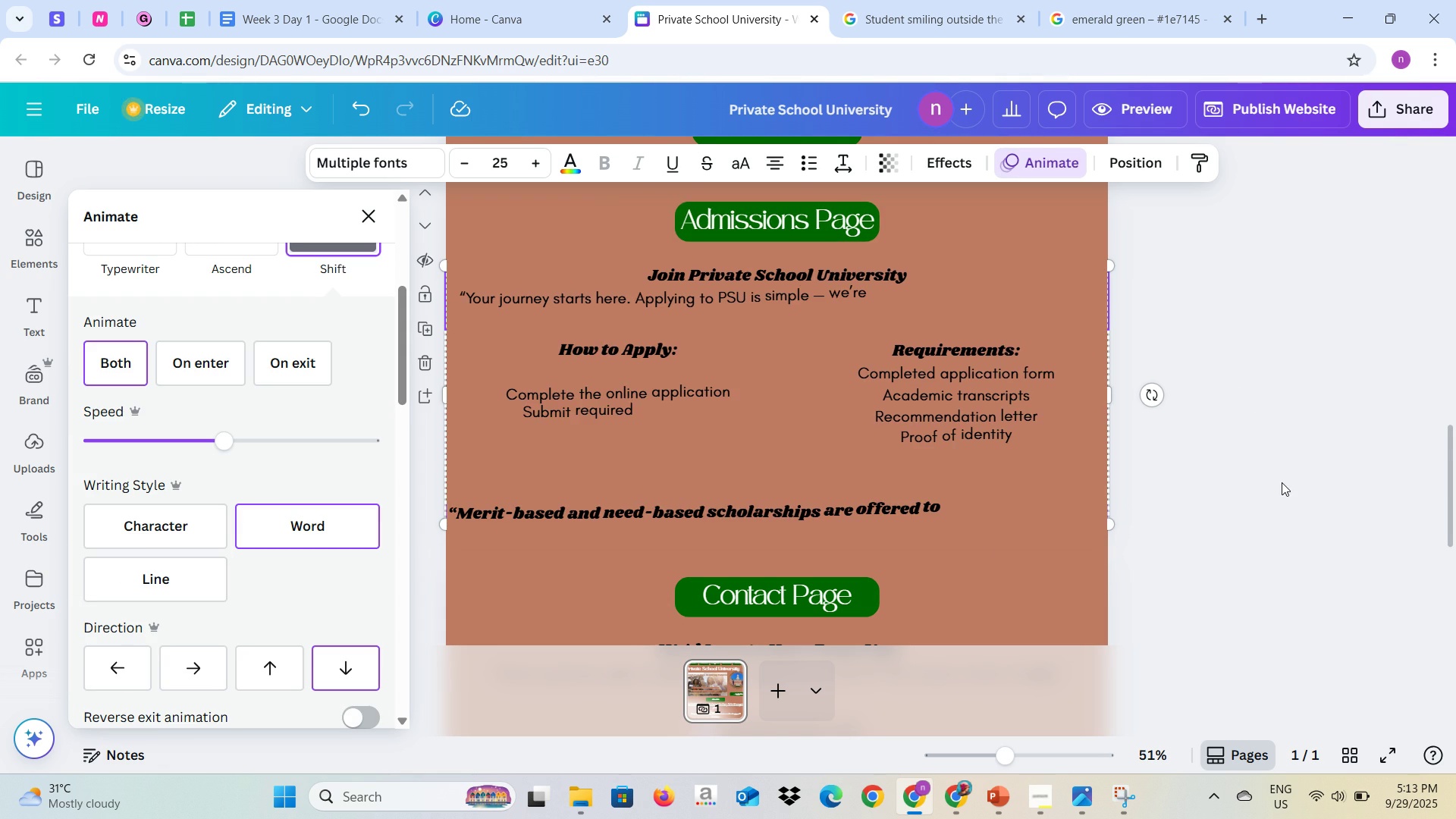 
left_click([1282, 482])
 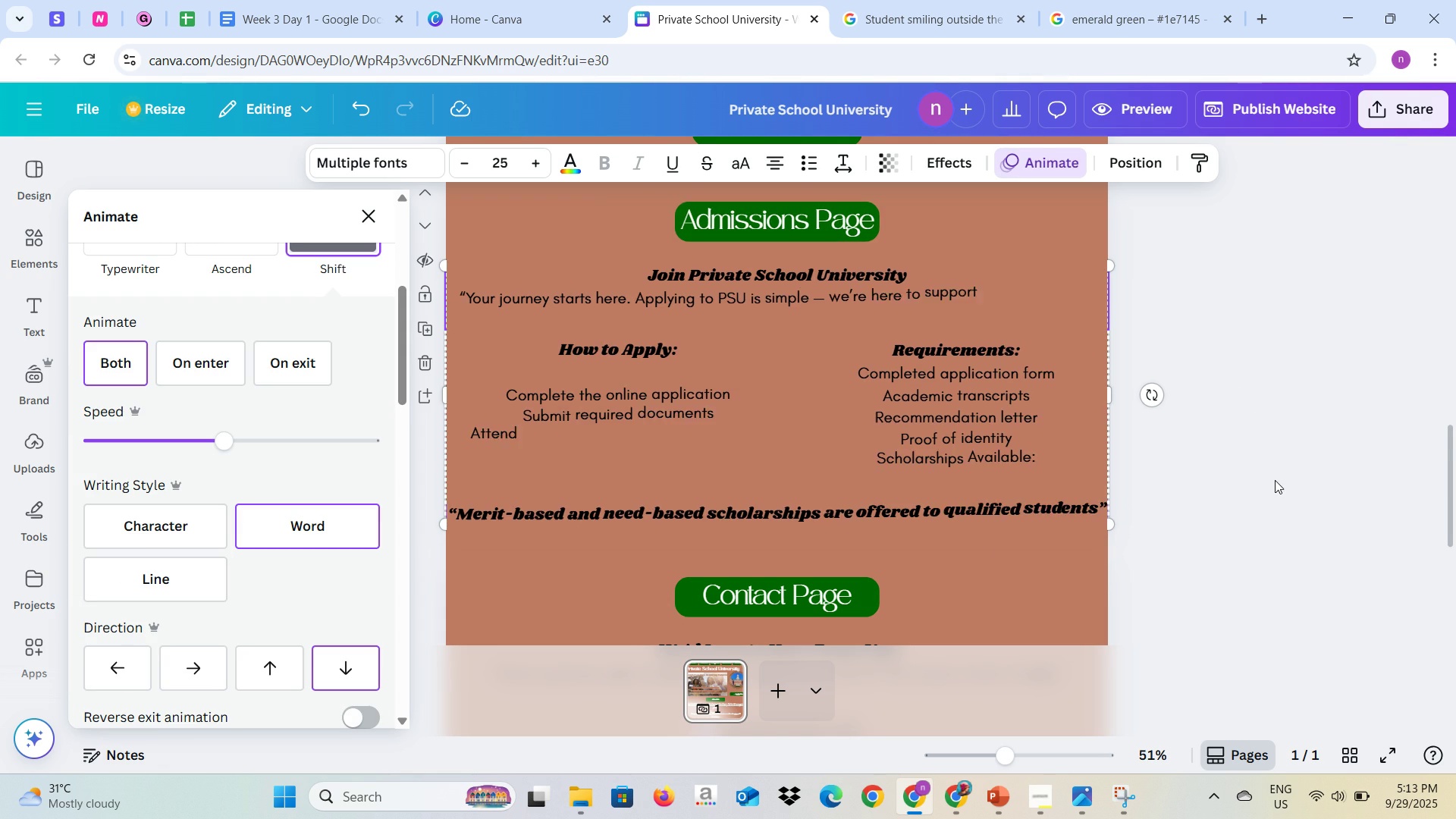 
scroll: coordinate [1276, 479], scroll_direction: down, amount: 1.0
 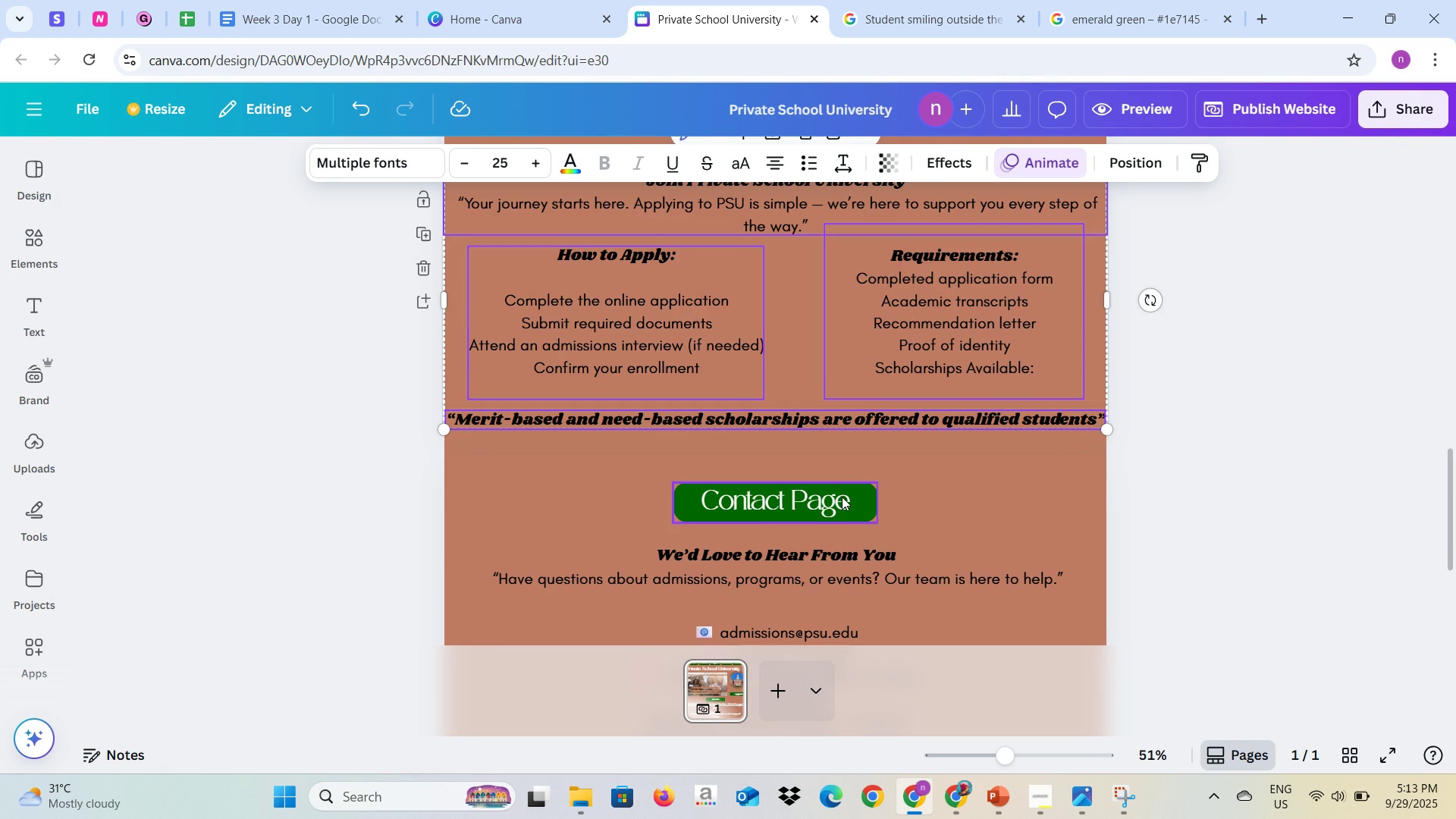 
left_click([842, 497])
 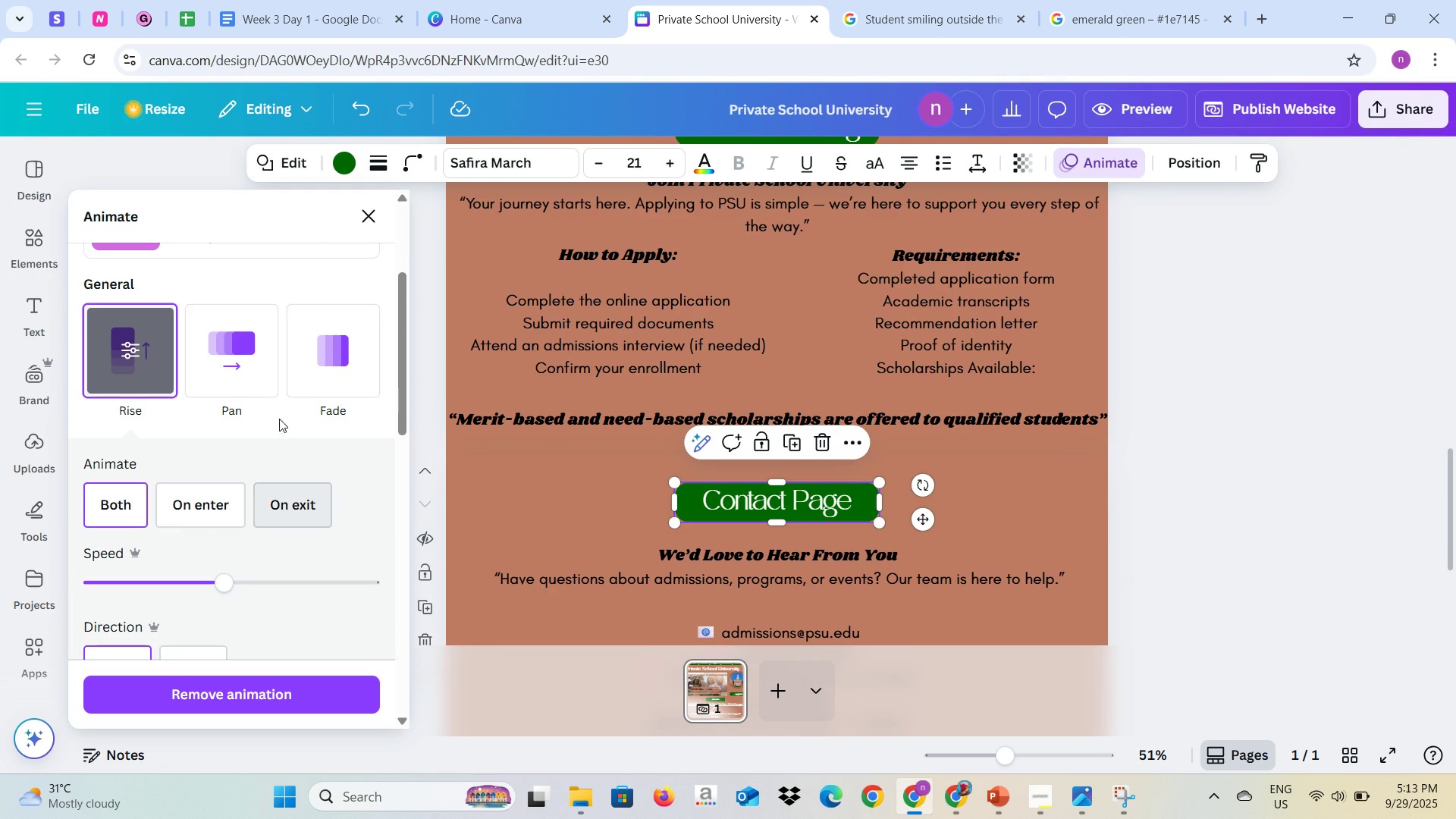 
wait(5.25)
 